 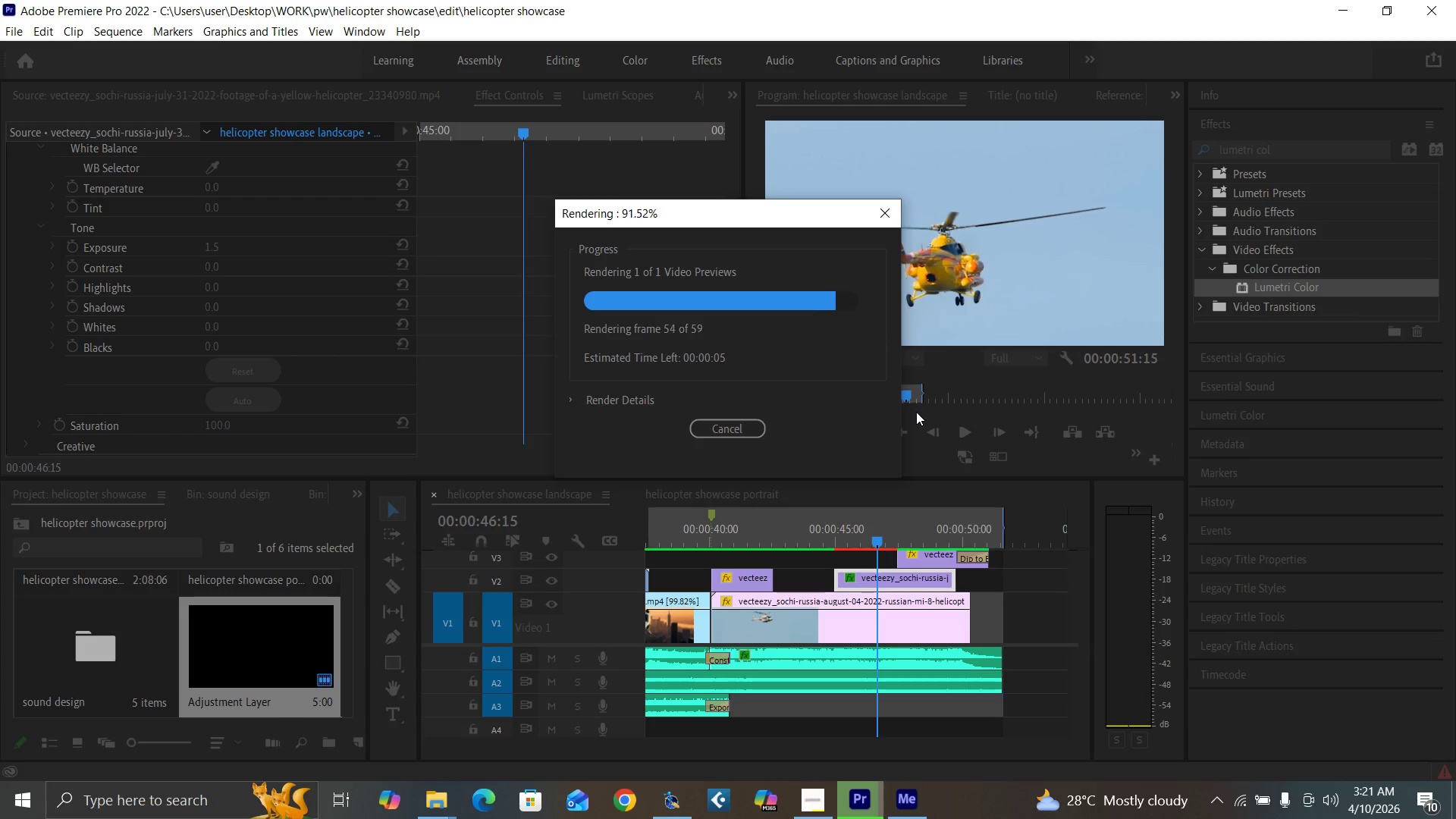 
left_click_drag(start_coordinate=[549, 744], to_coordinate=[577, 760])
 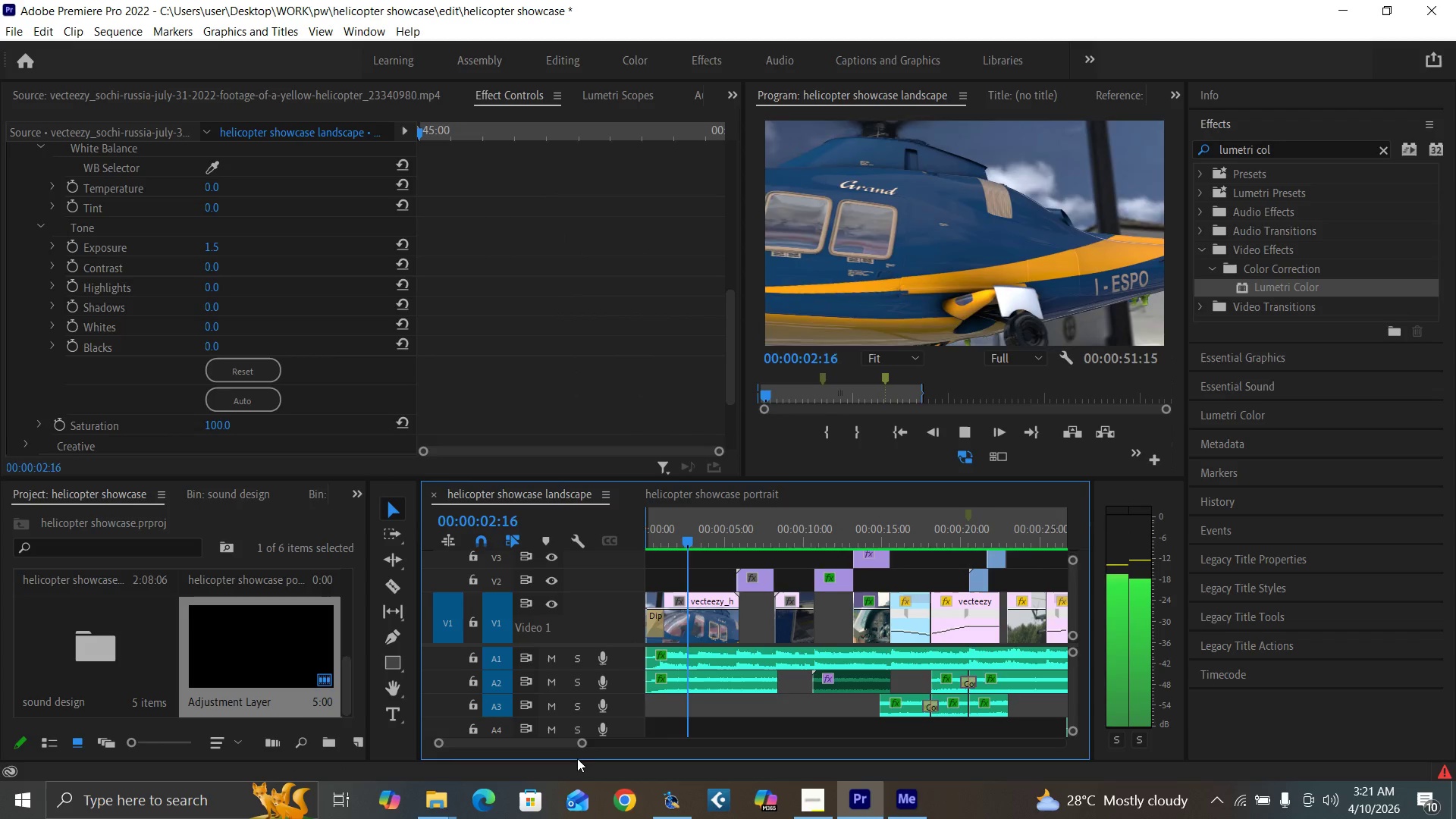 
key(Control+Backquote)
 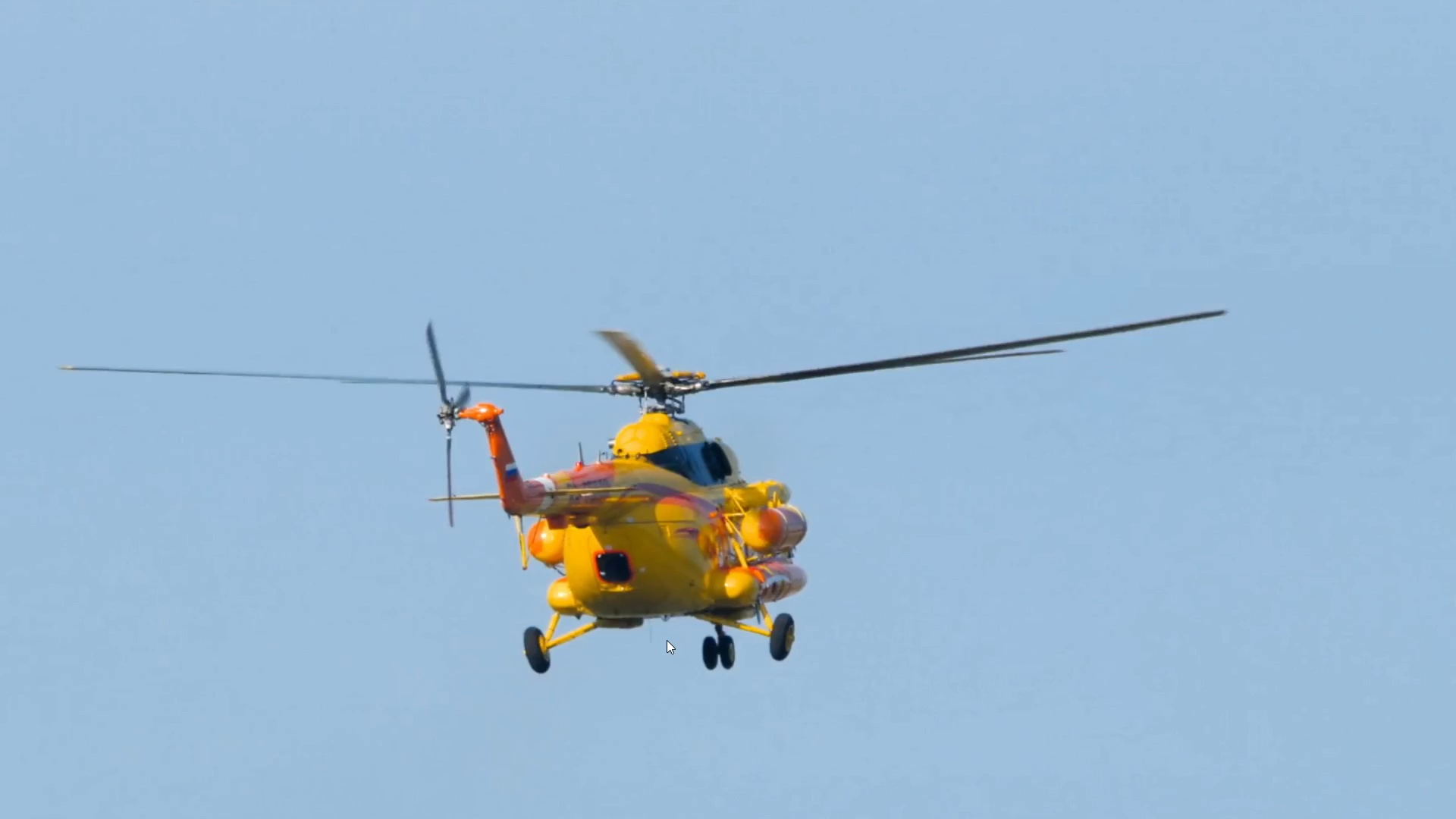 
wait(48.53)
 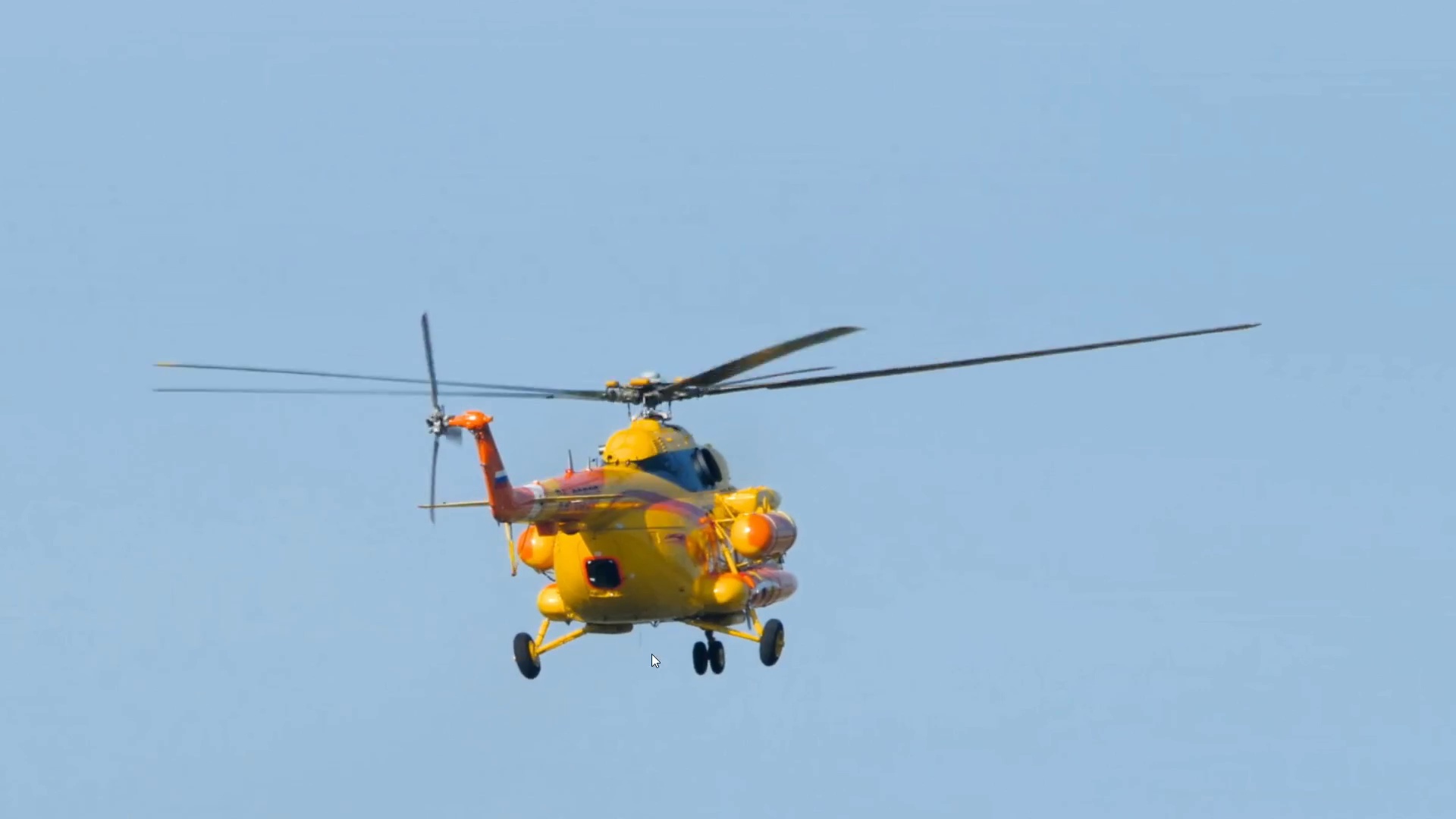 
key(Control+Backquote)
 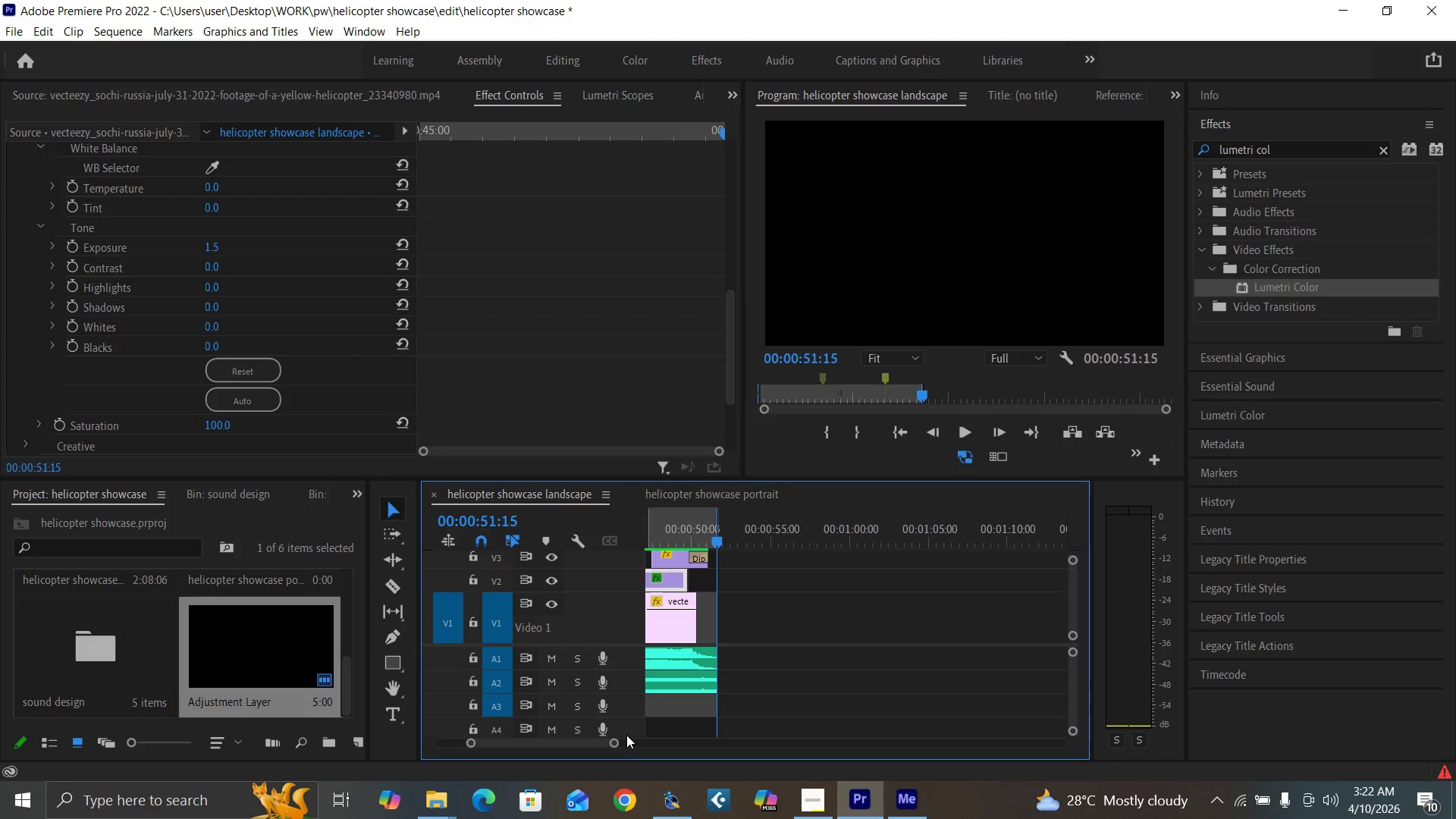 
left_click_drag(start_coordinate=[613, 744], to_coordinate=[593, 747])
 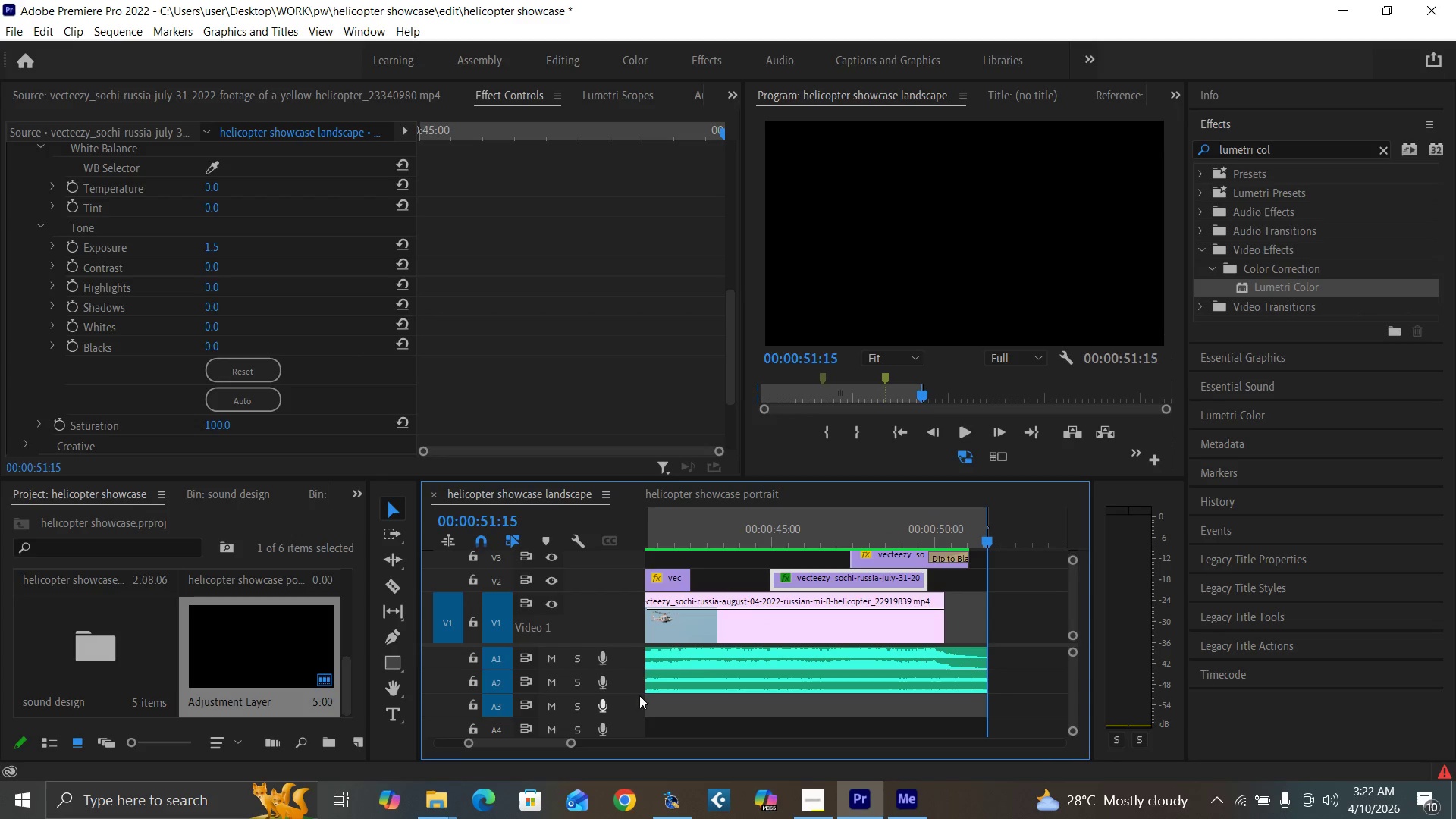 
left_click([778, 541])
 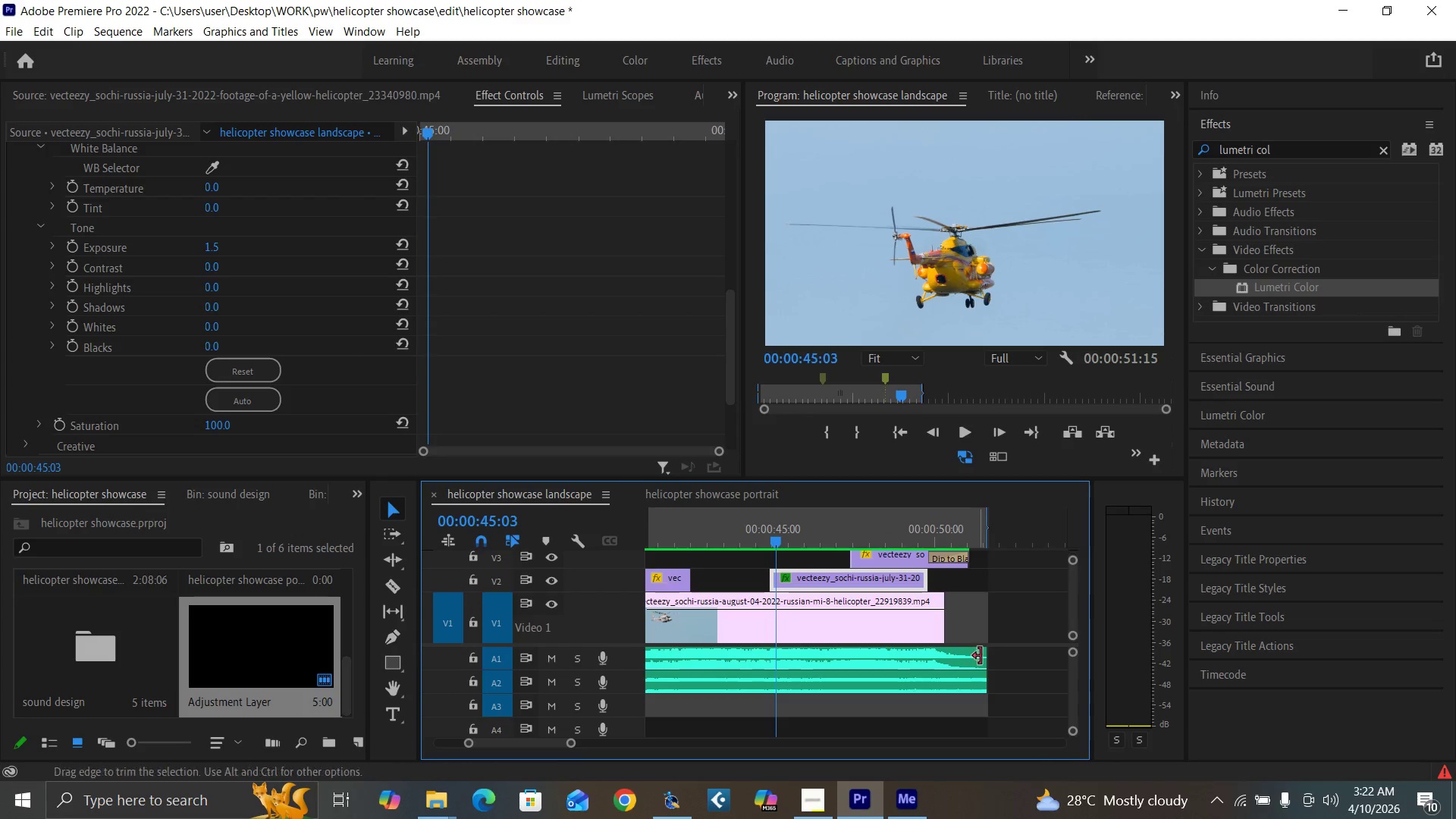 
left_click([1033, 657])
 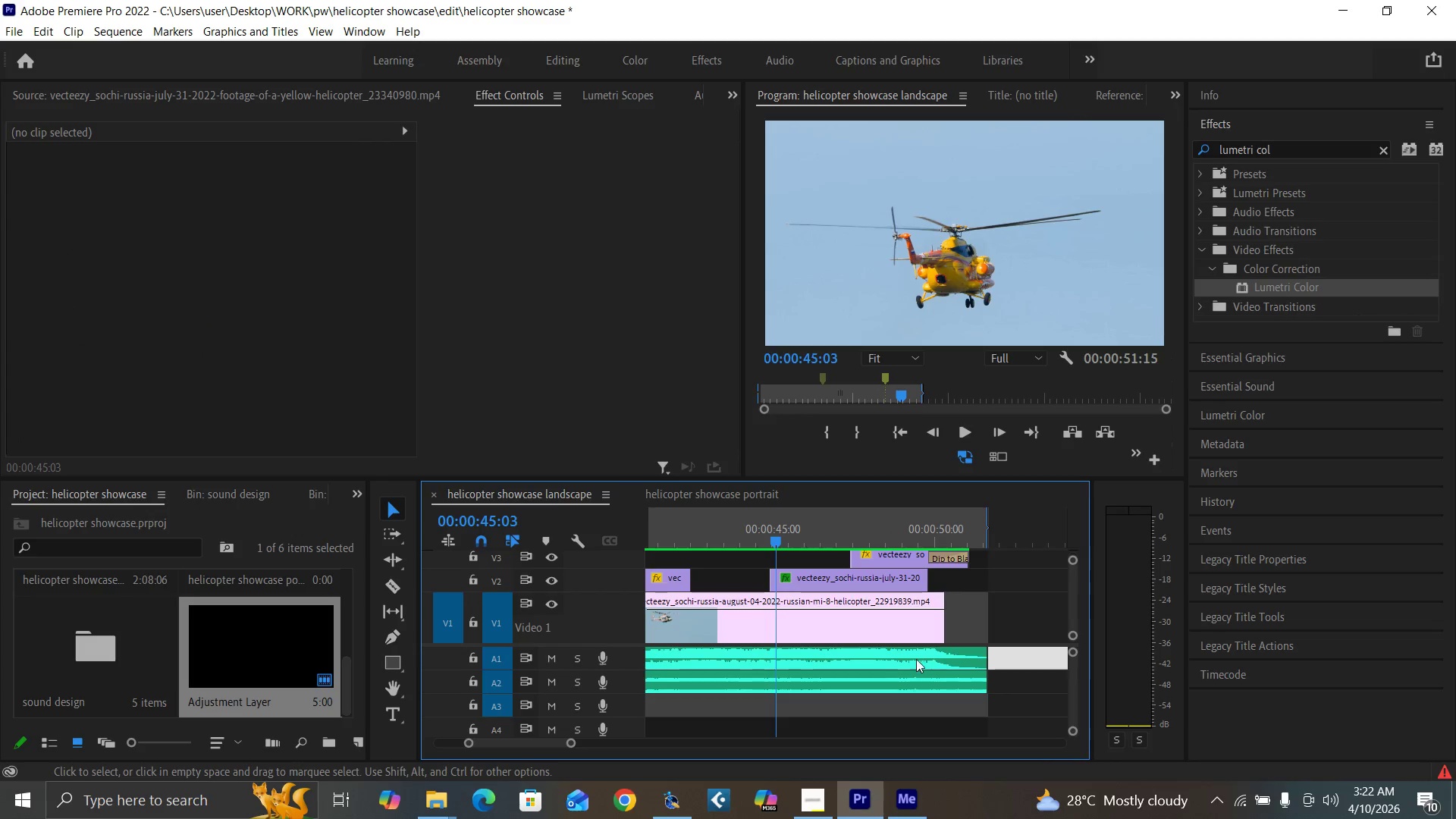 
left_click([896, 657])
 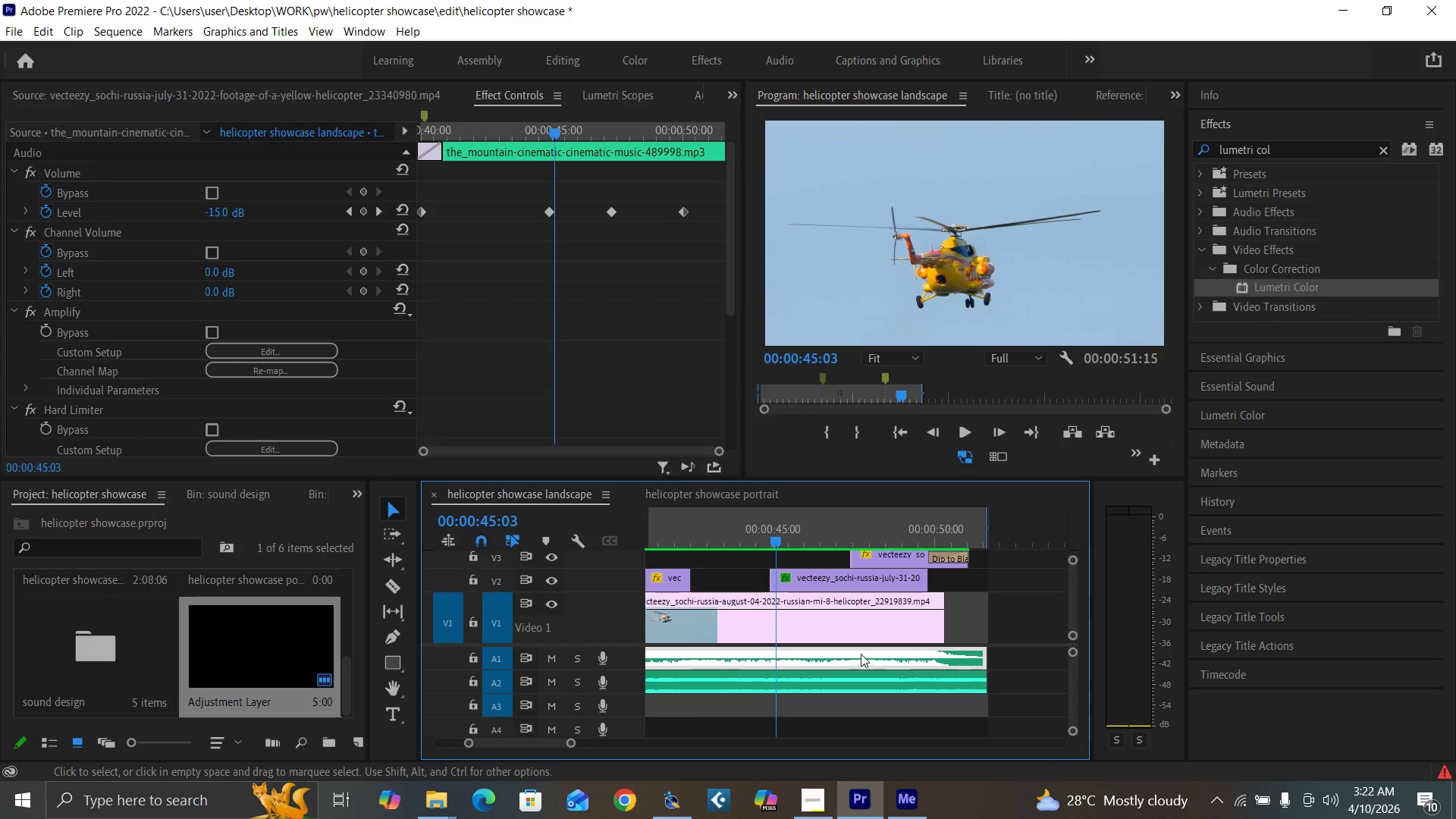 
key(Space)
 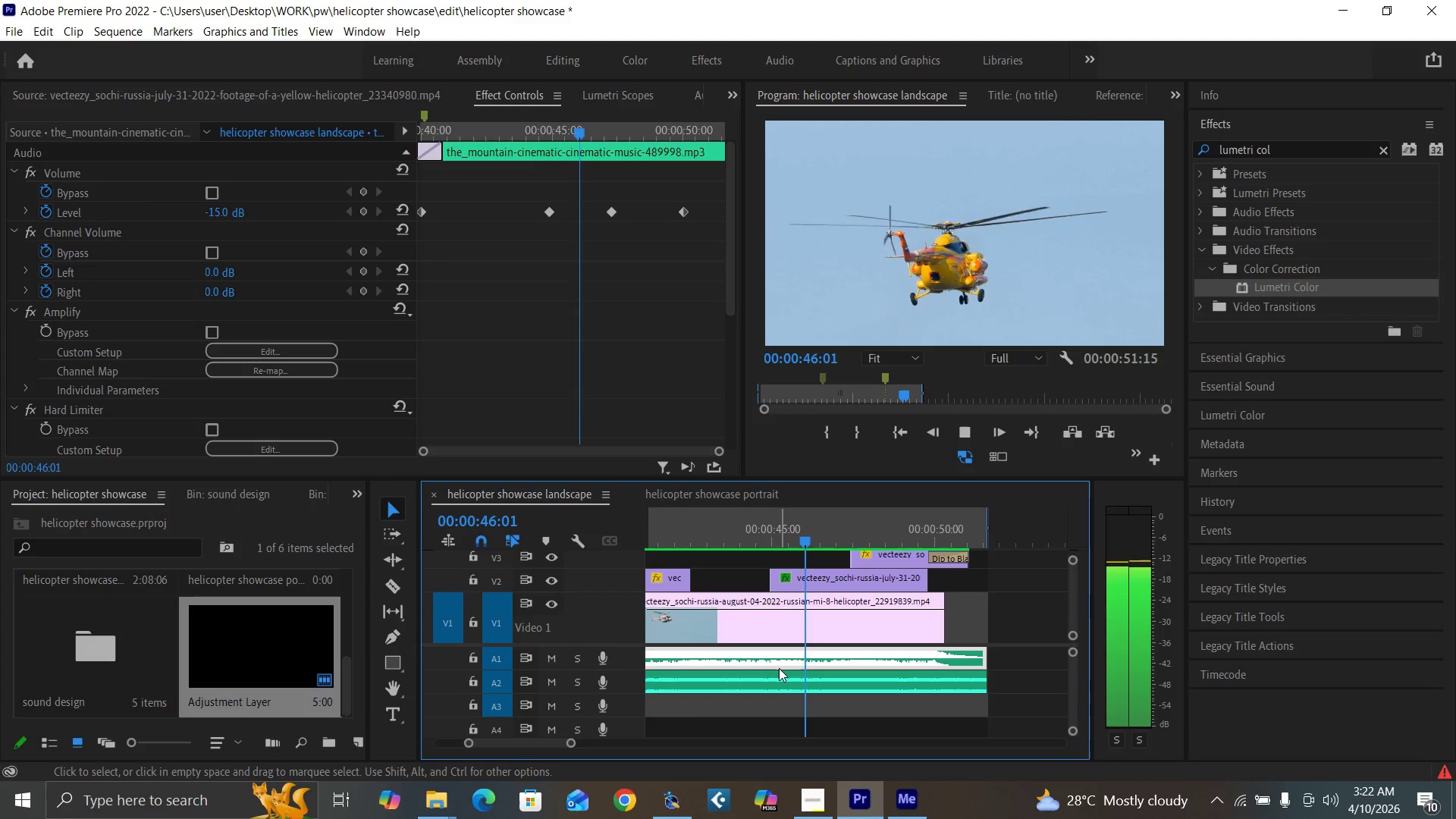 
key(Minus)
 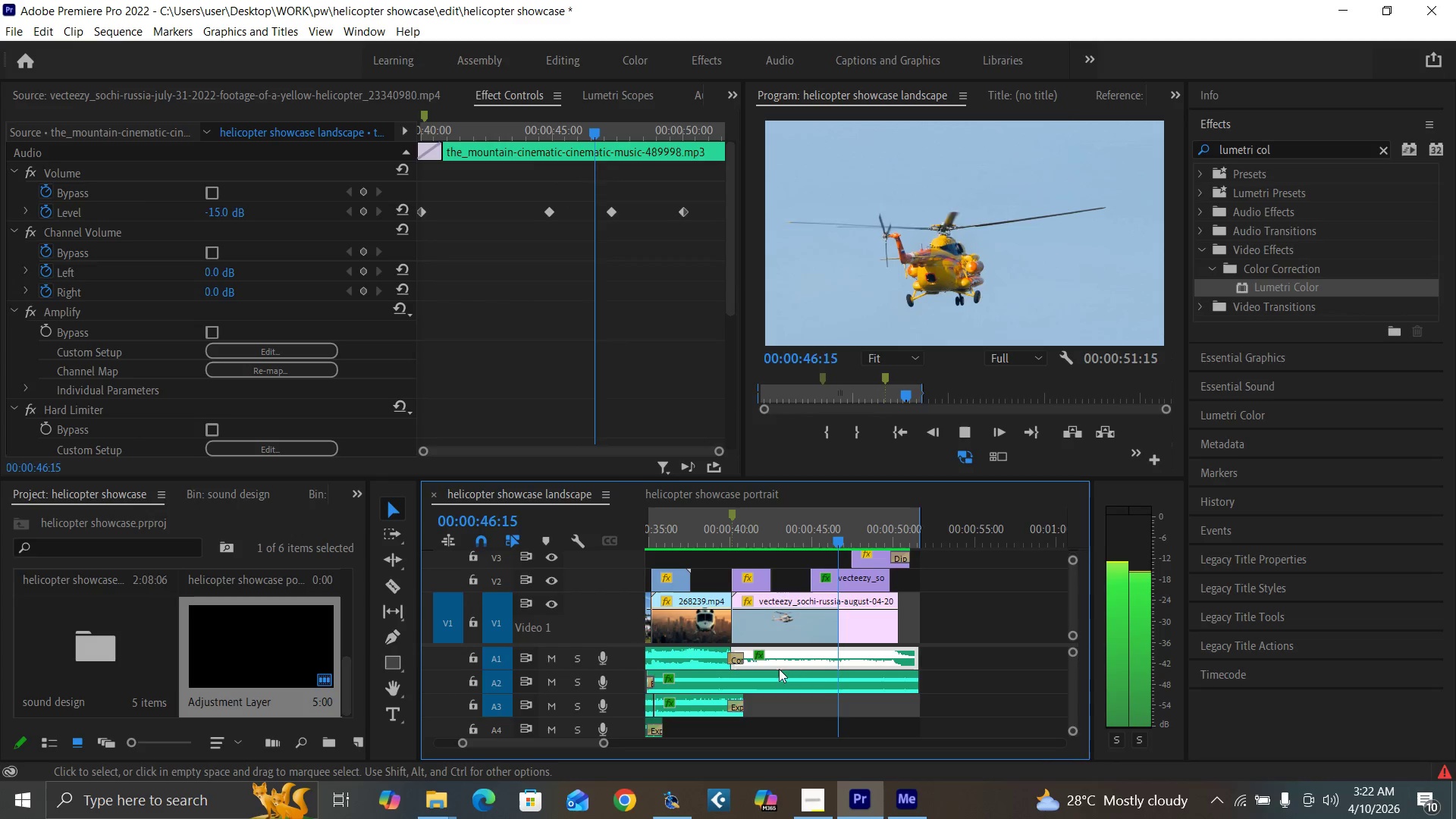 
key(Minus)
 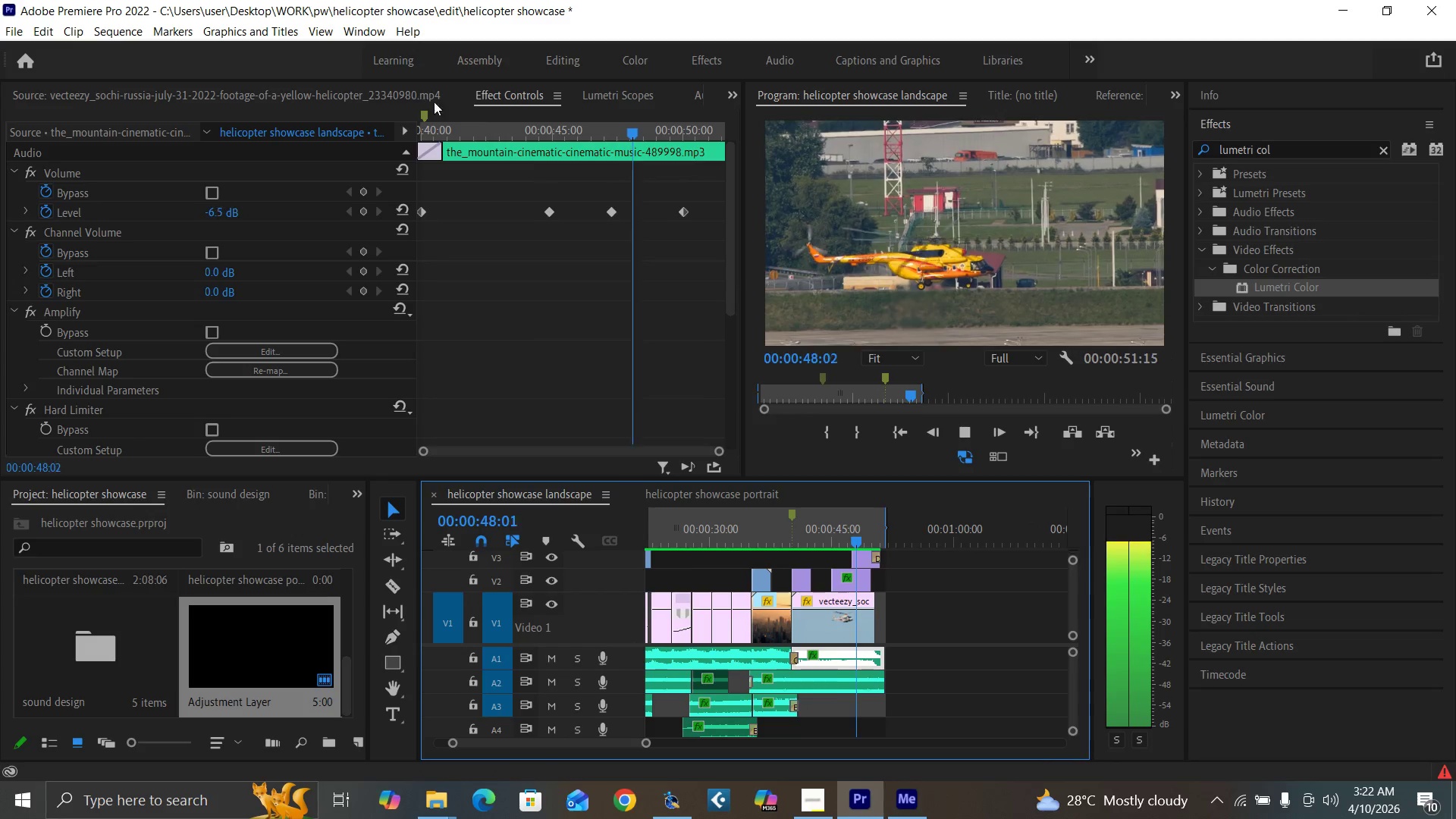 
key(Space)
 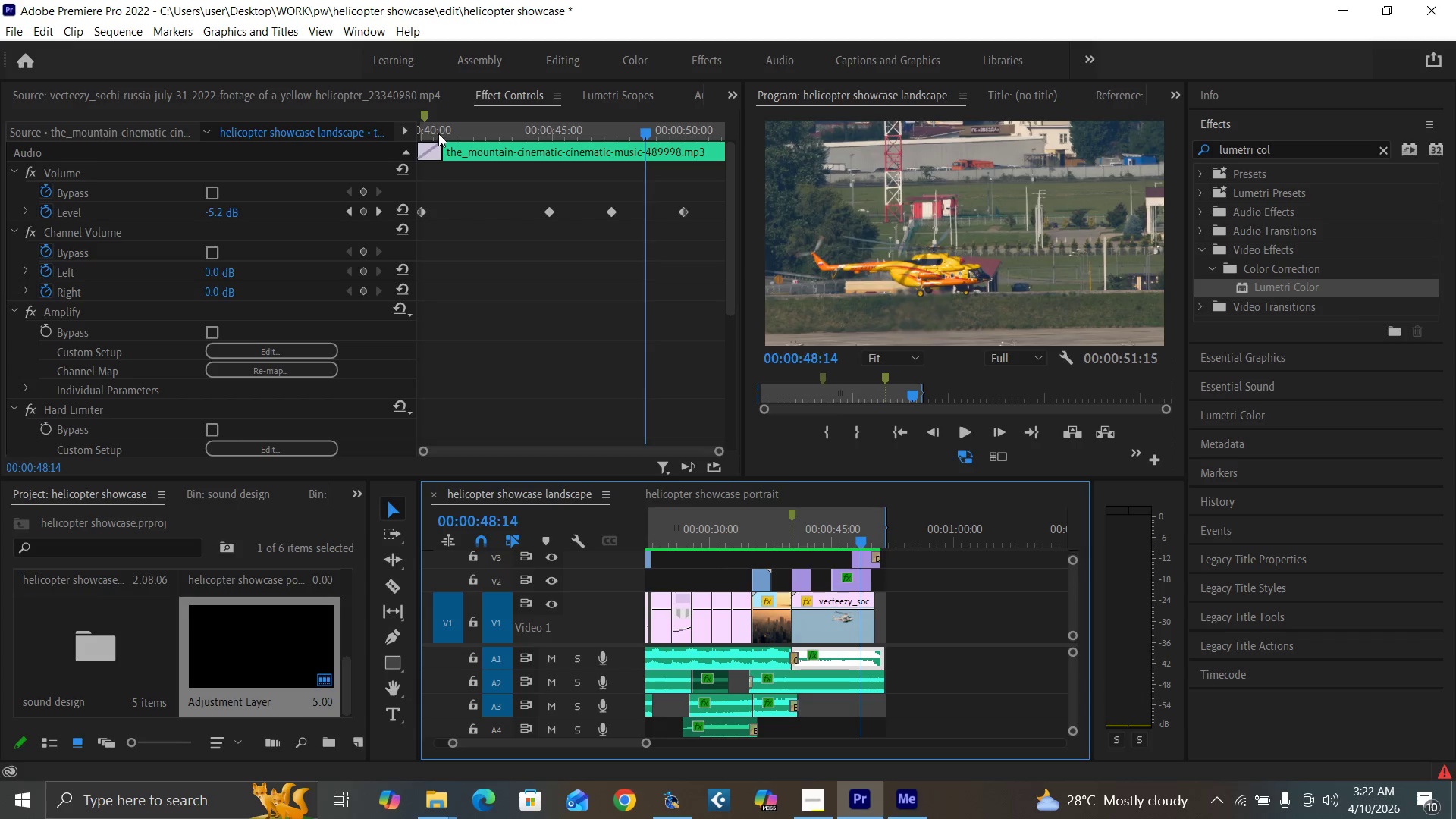 
left_click_drag(start_coordinate=[438, 133], to_coordinate=[413, 144])
 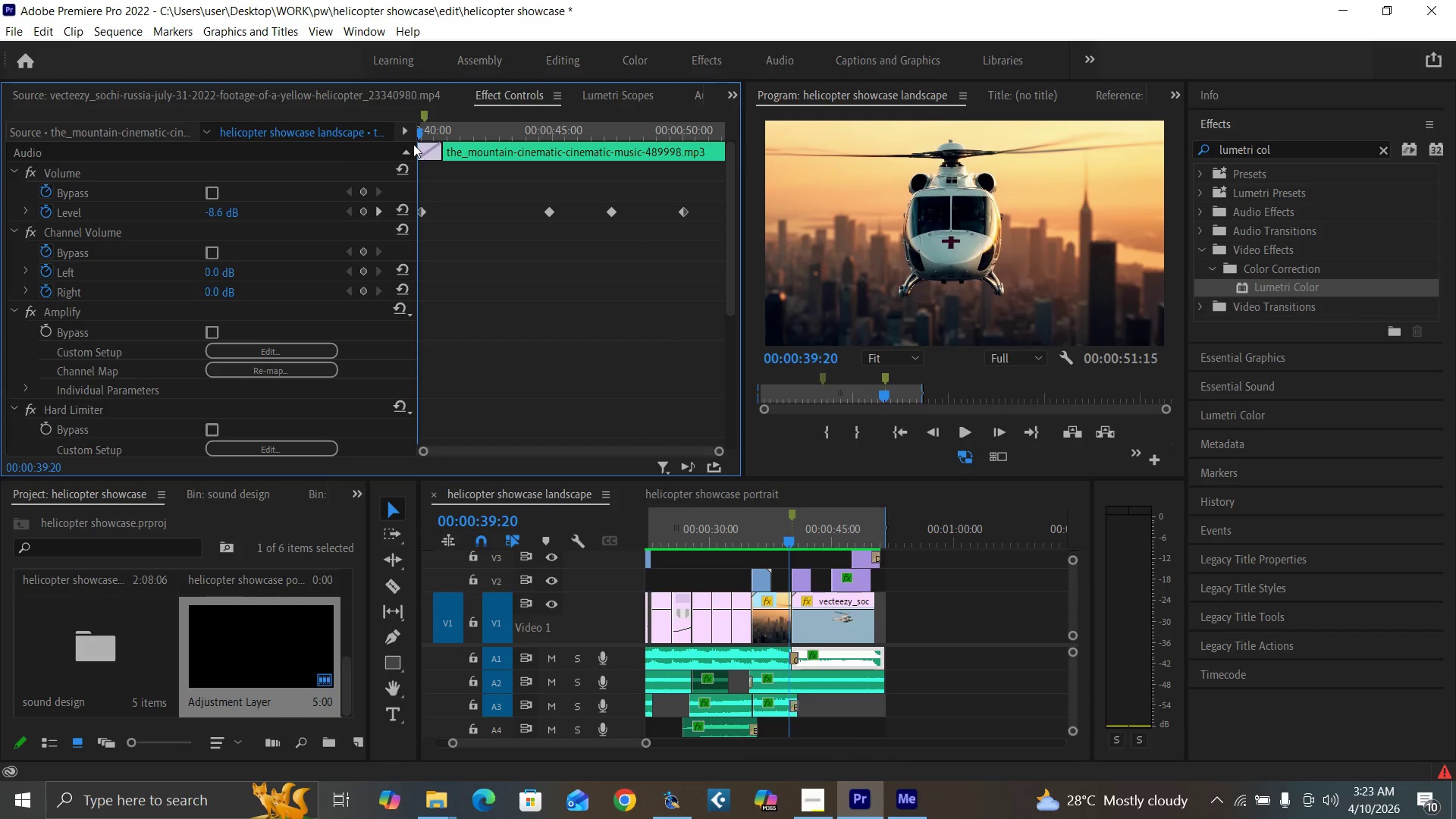 
key(Space)
 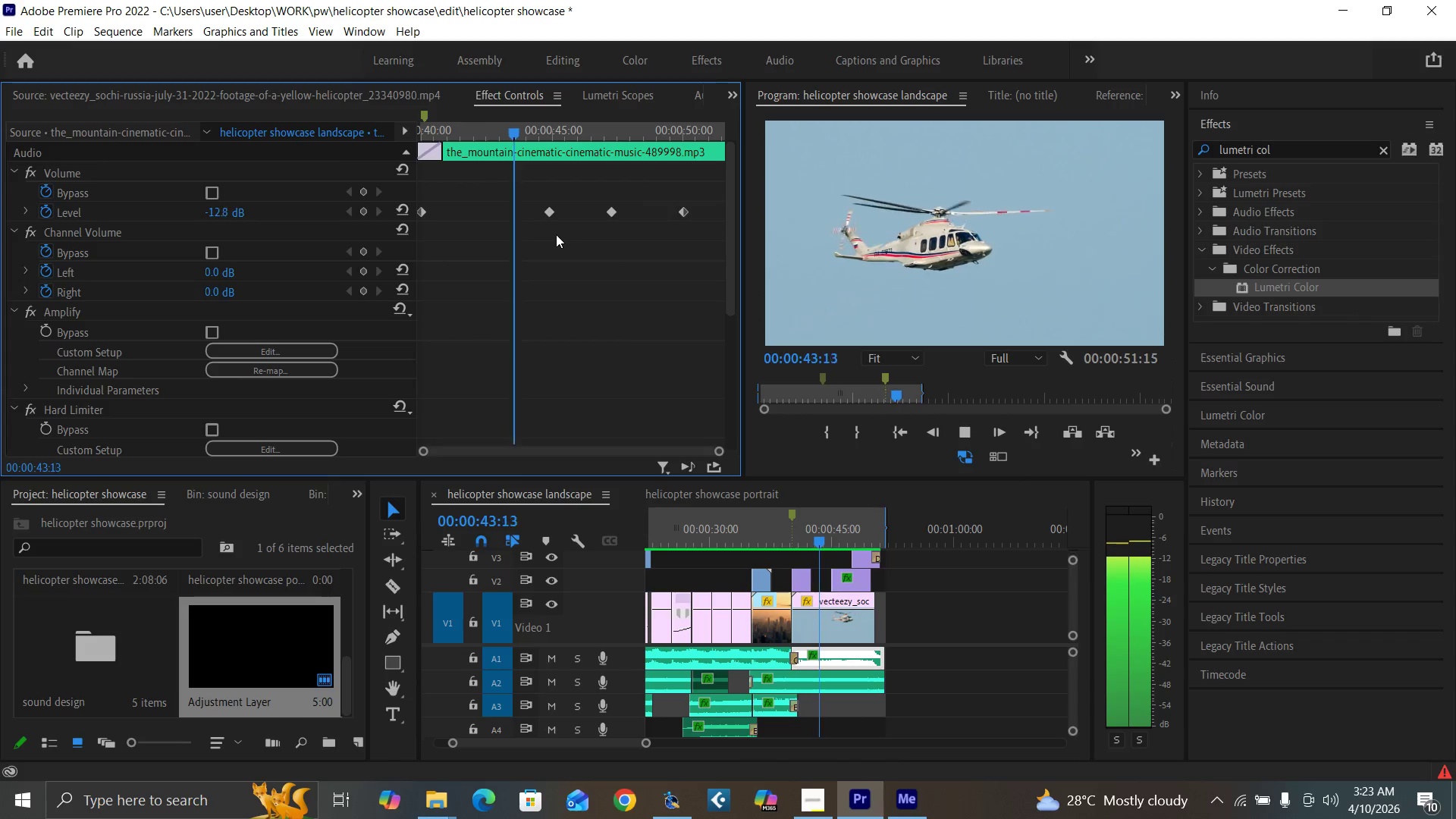 
wait(5.14)
 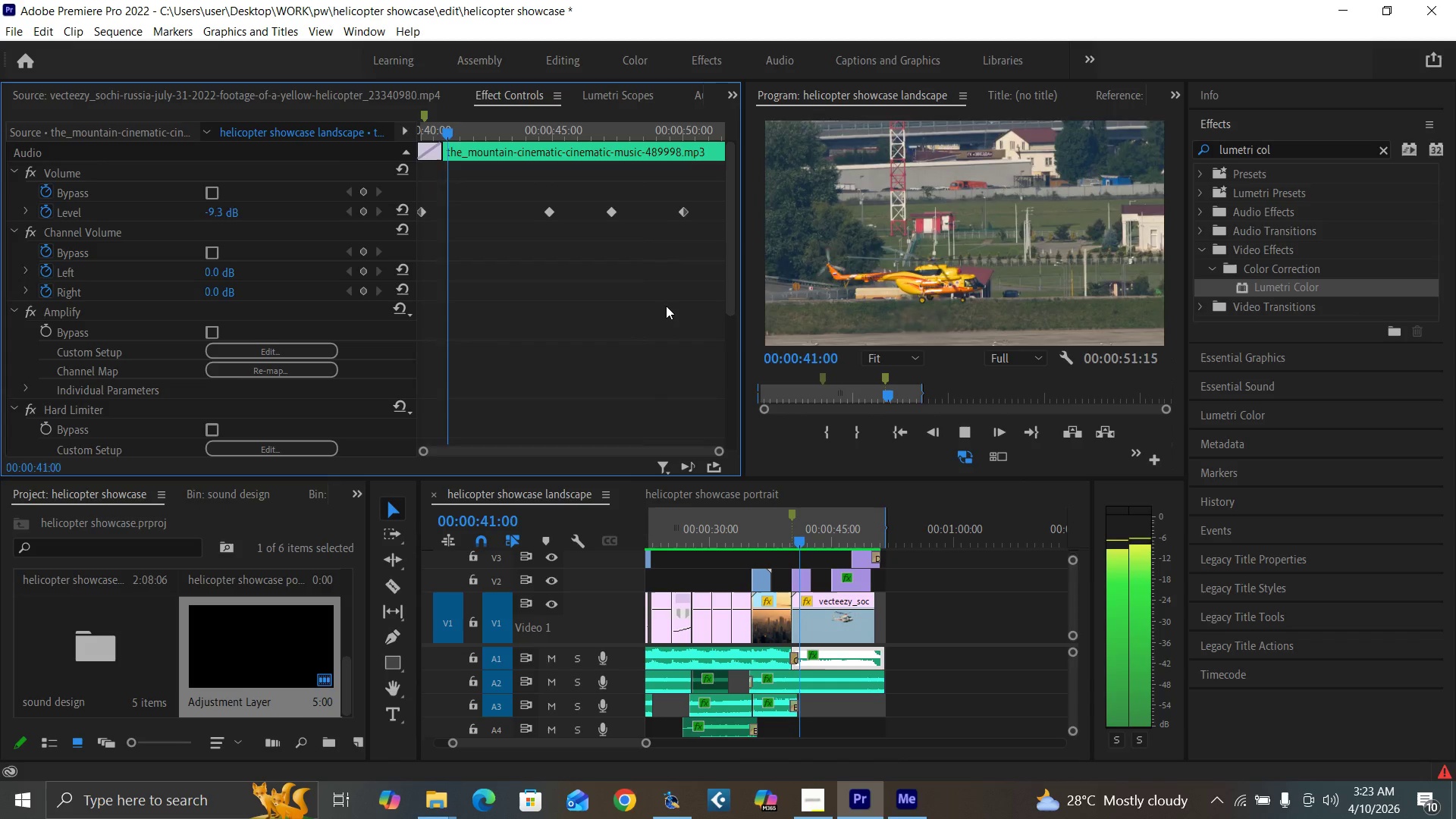 
key(Space)
 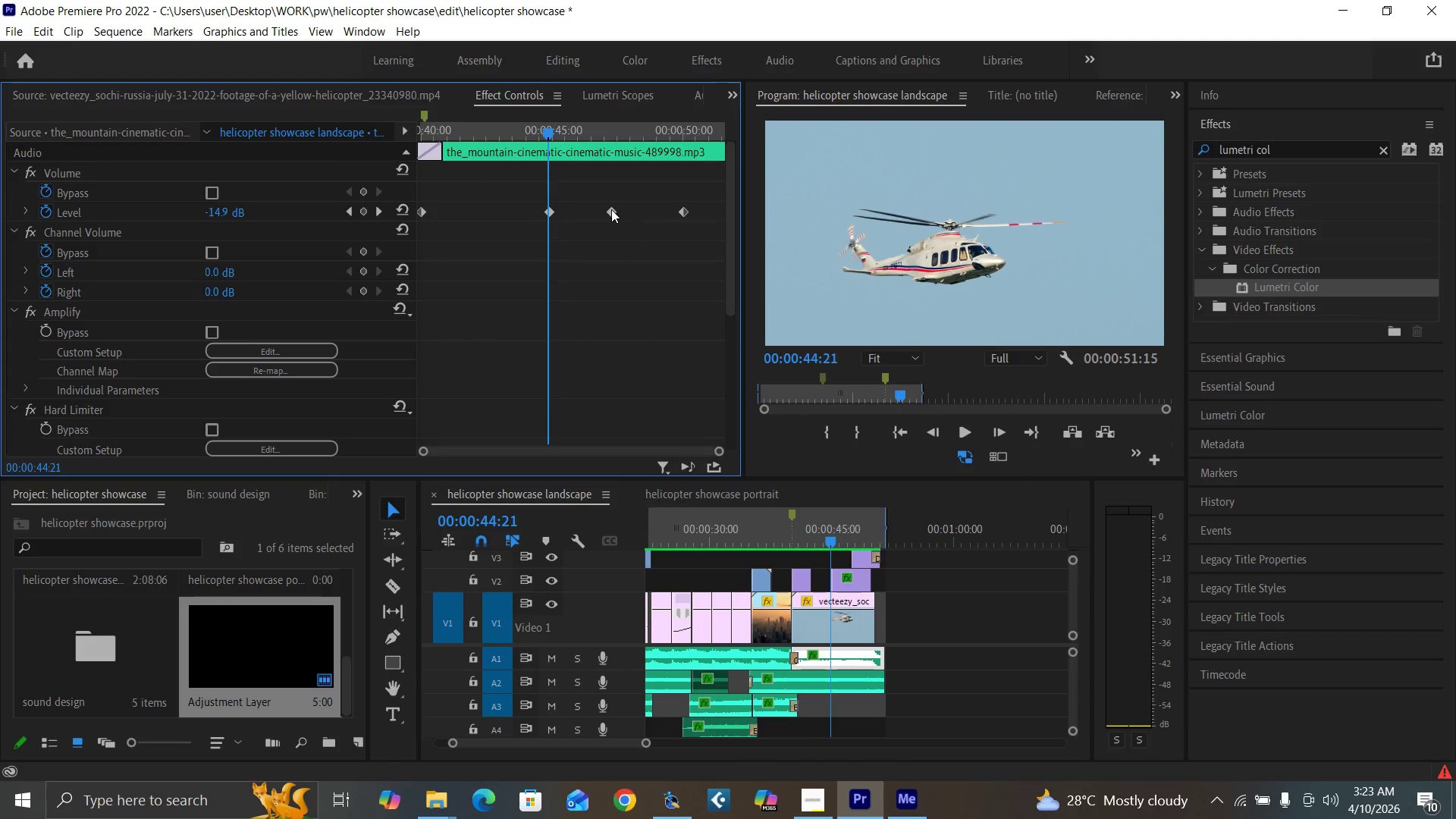 
left_click([611, 209])
 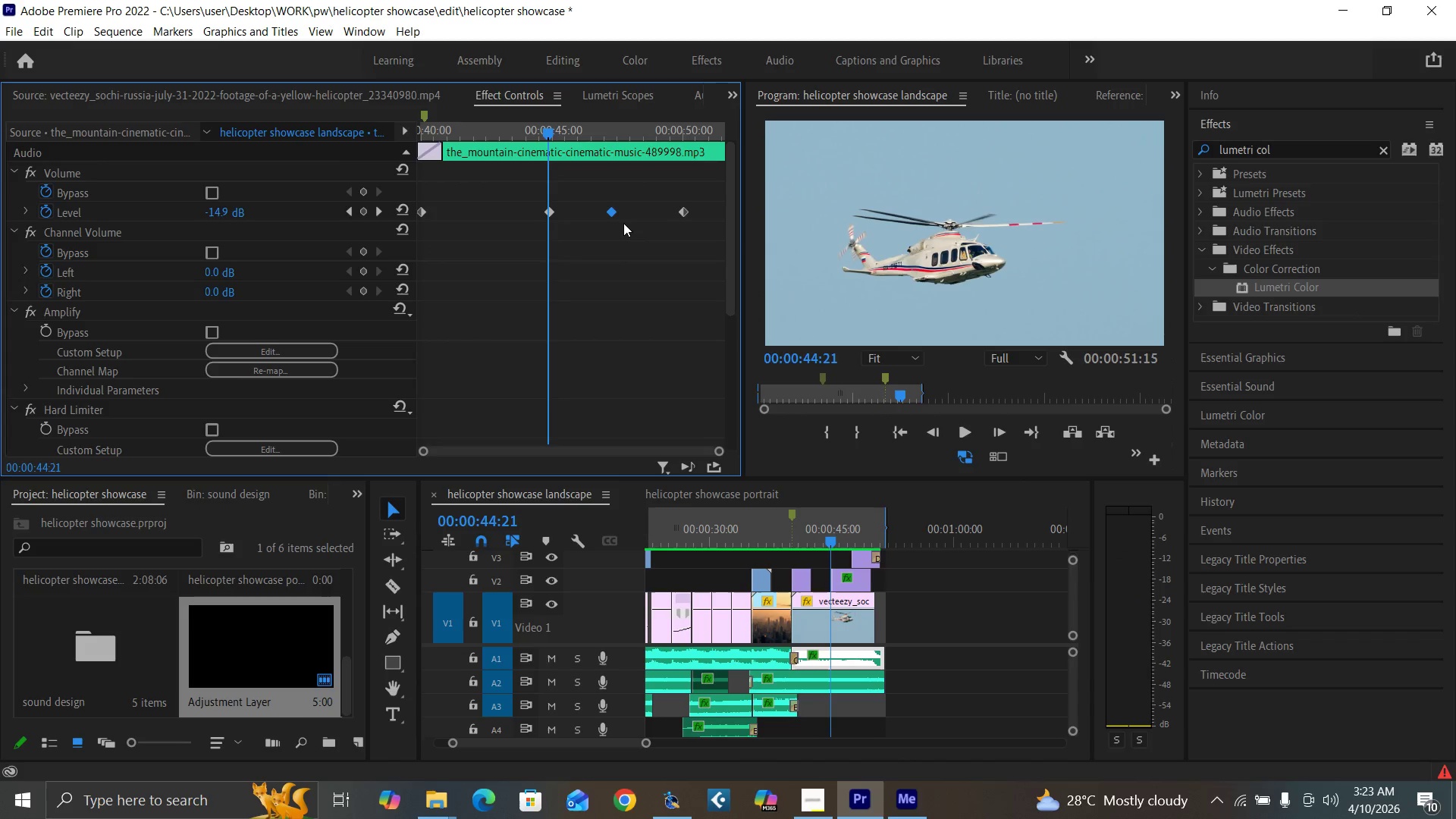 
key(Delete)
 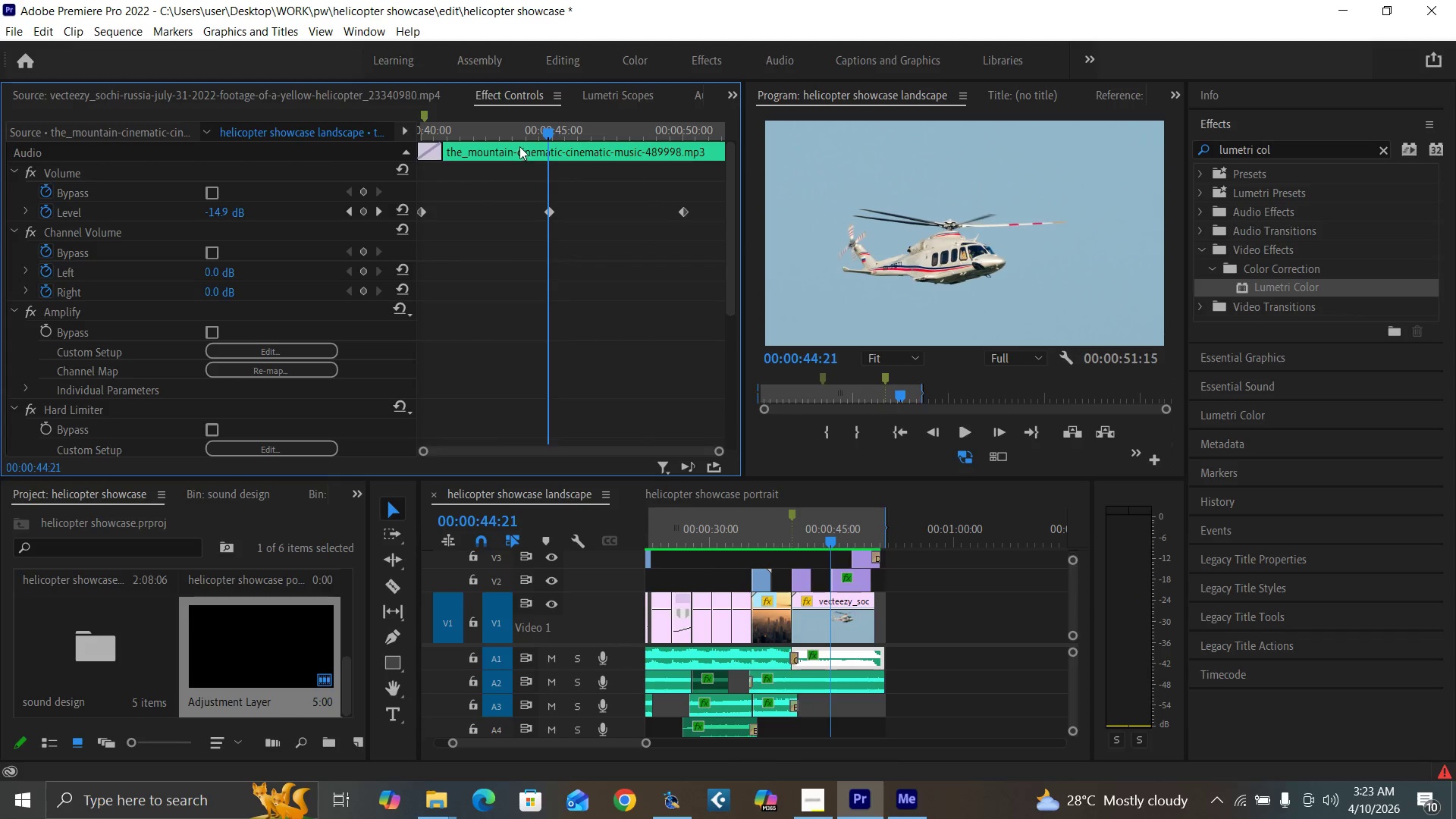 
left_click([514, 133])
 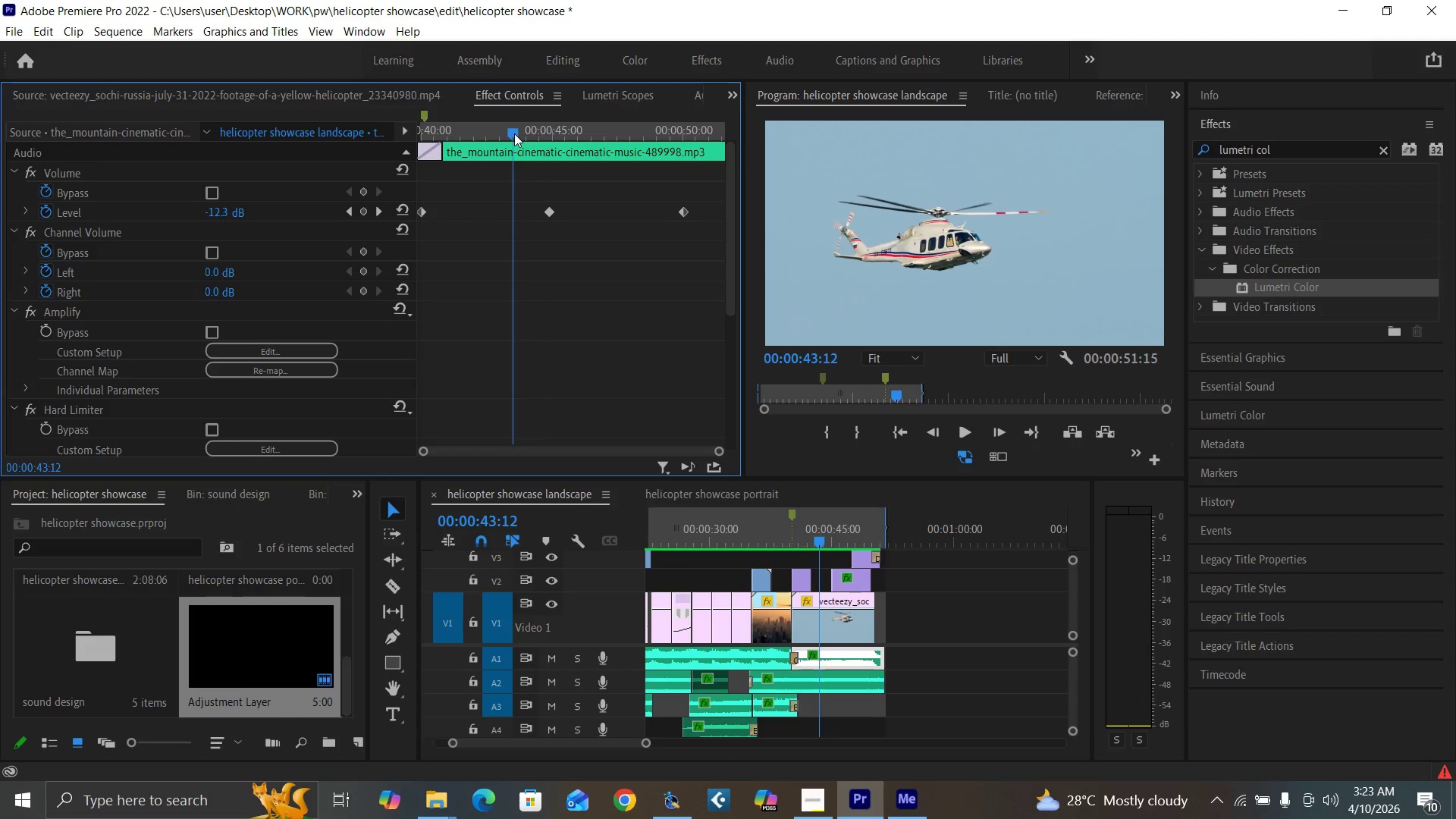 
key(Space)
 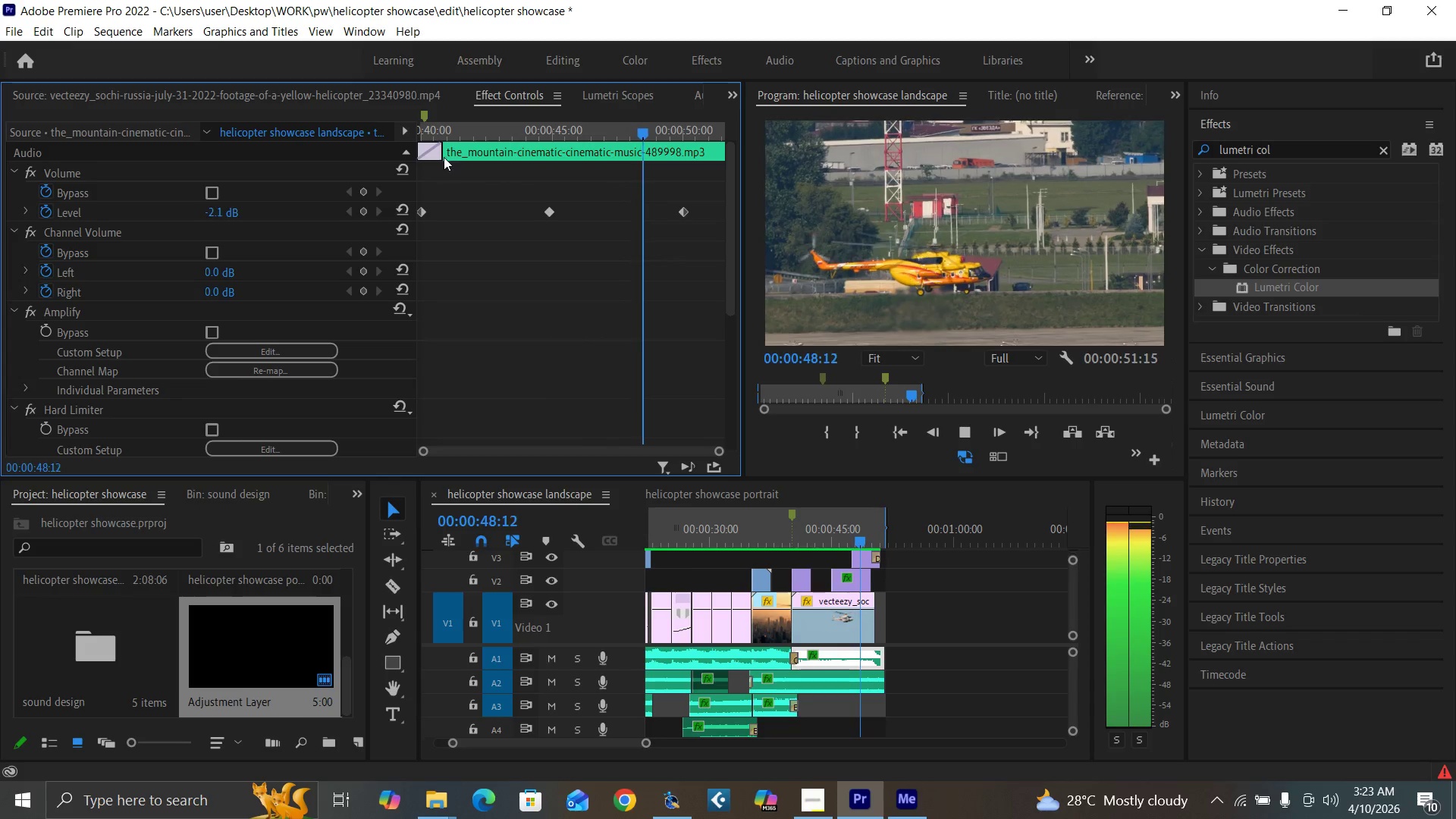 
wait(6.8)
 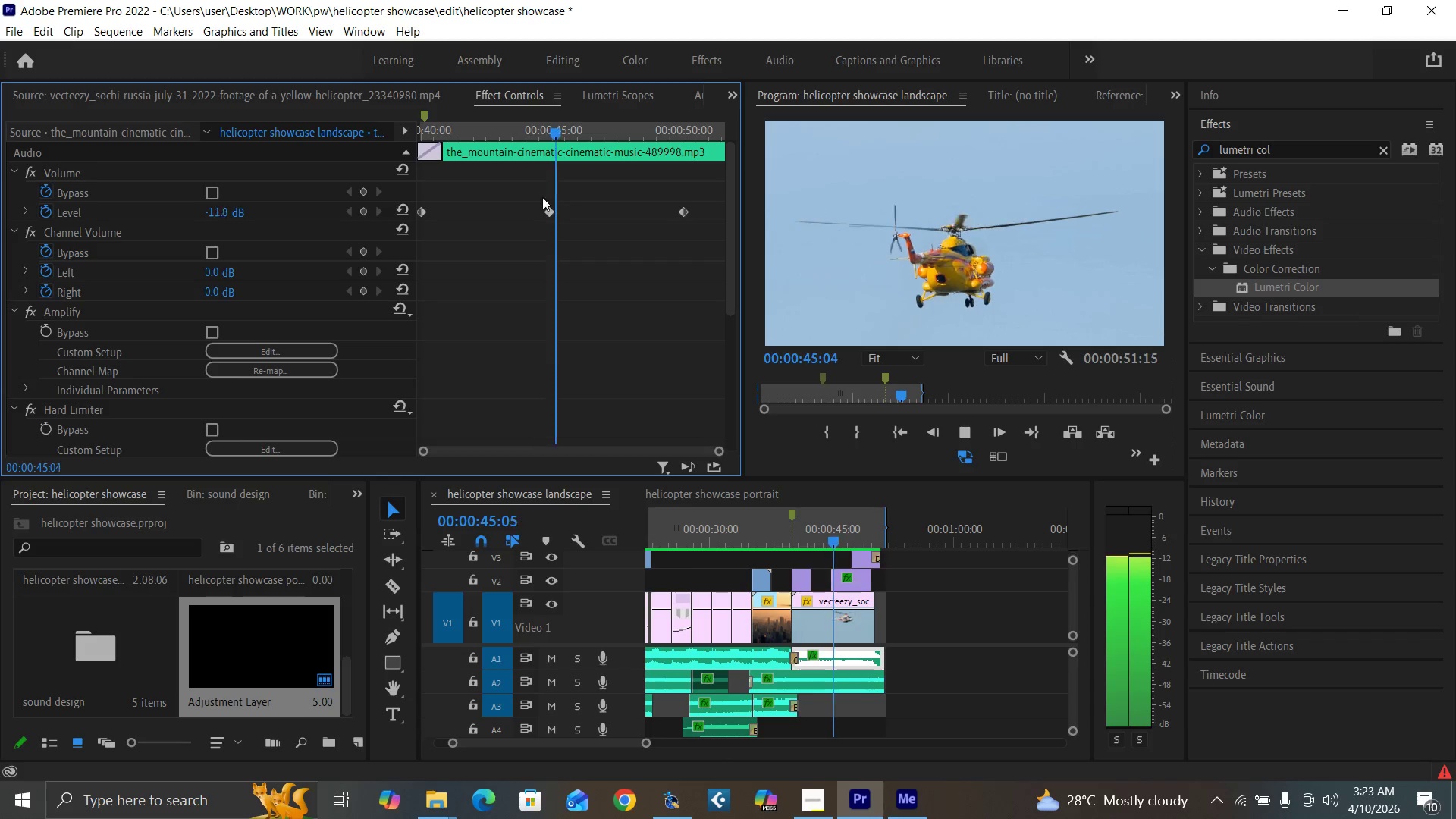 
key(Space)
 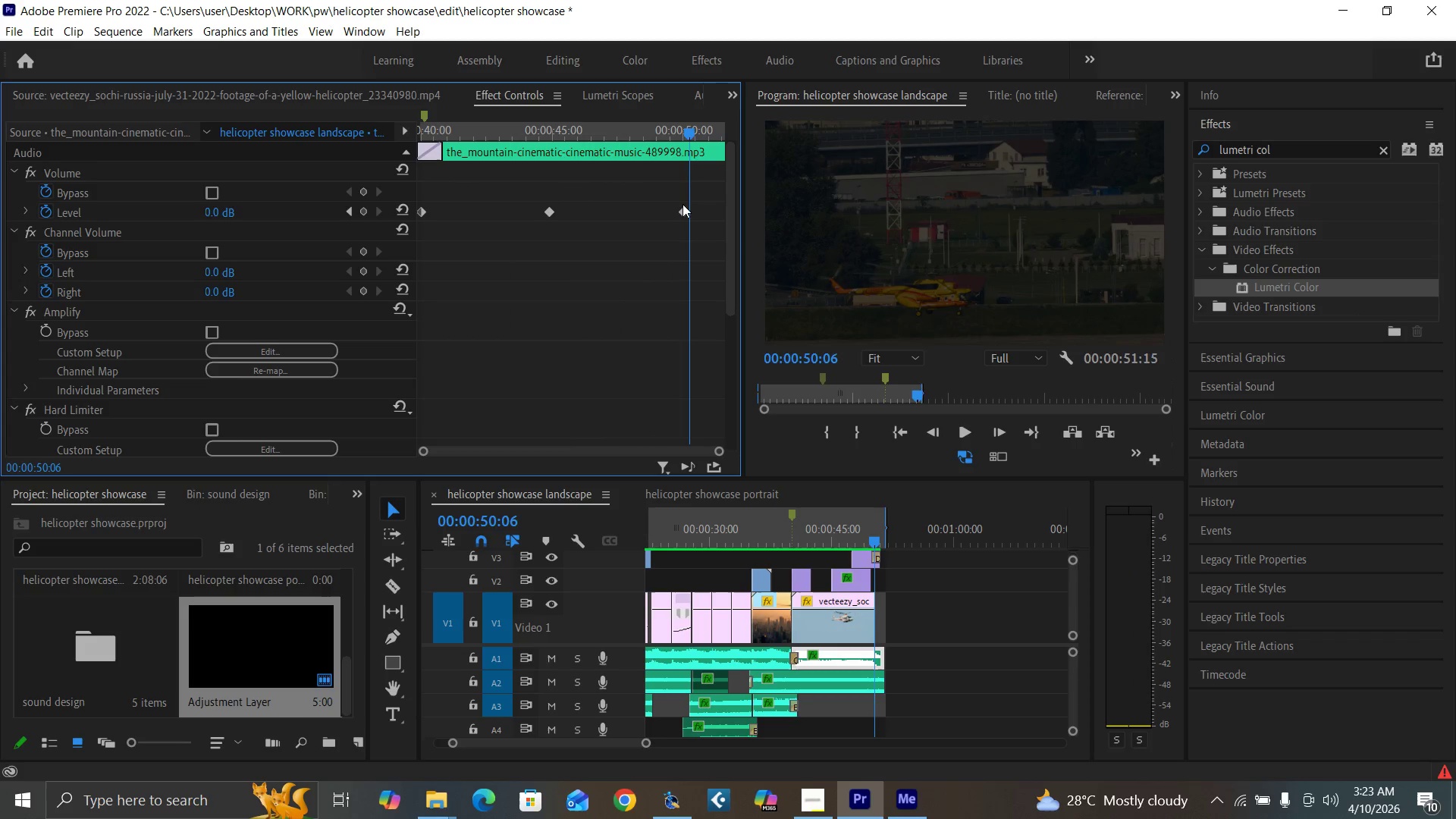 
key(ArrowLeft)
 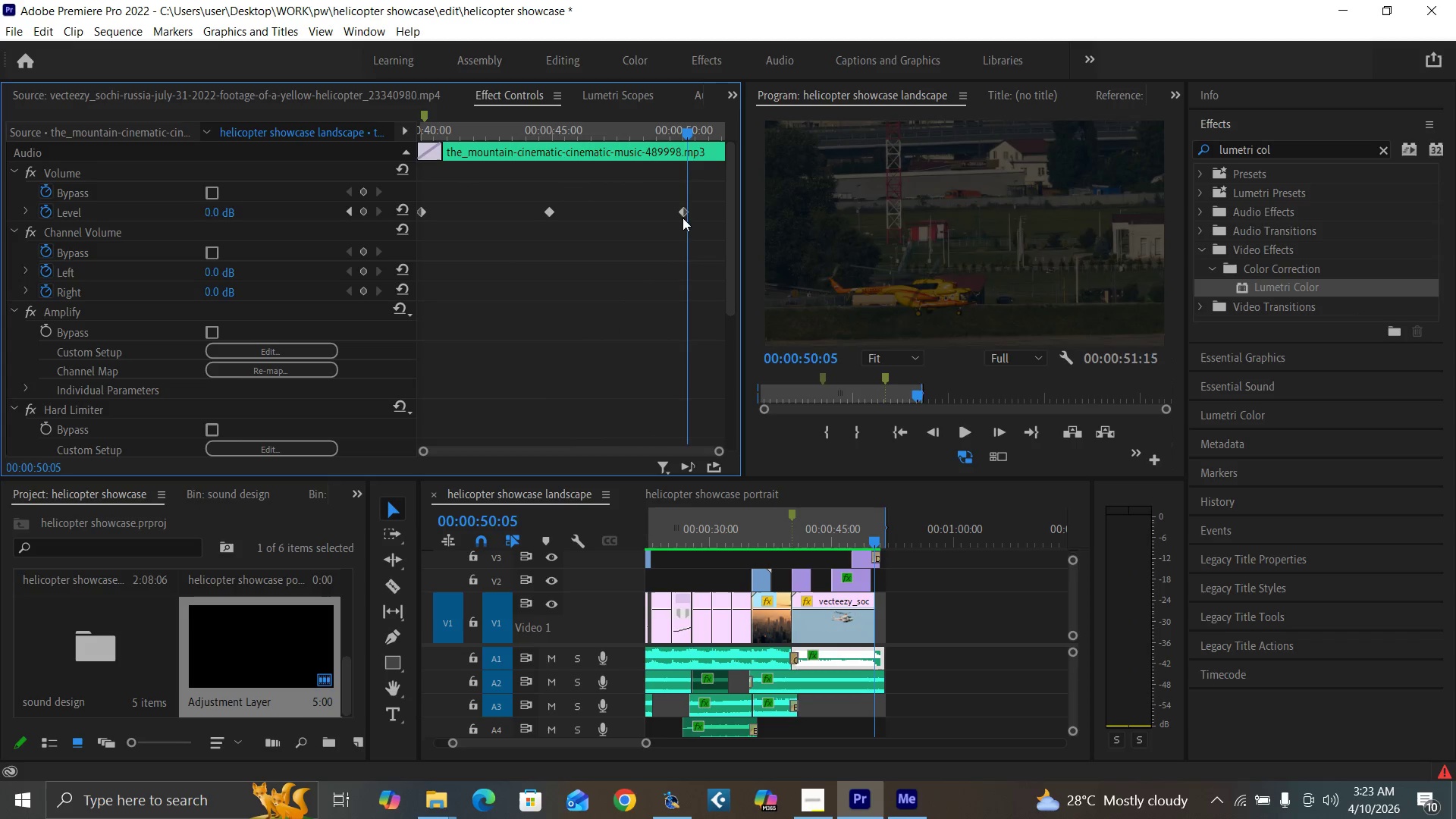 
key(ArrowLeft)
 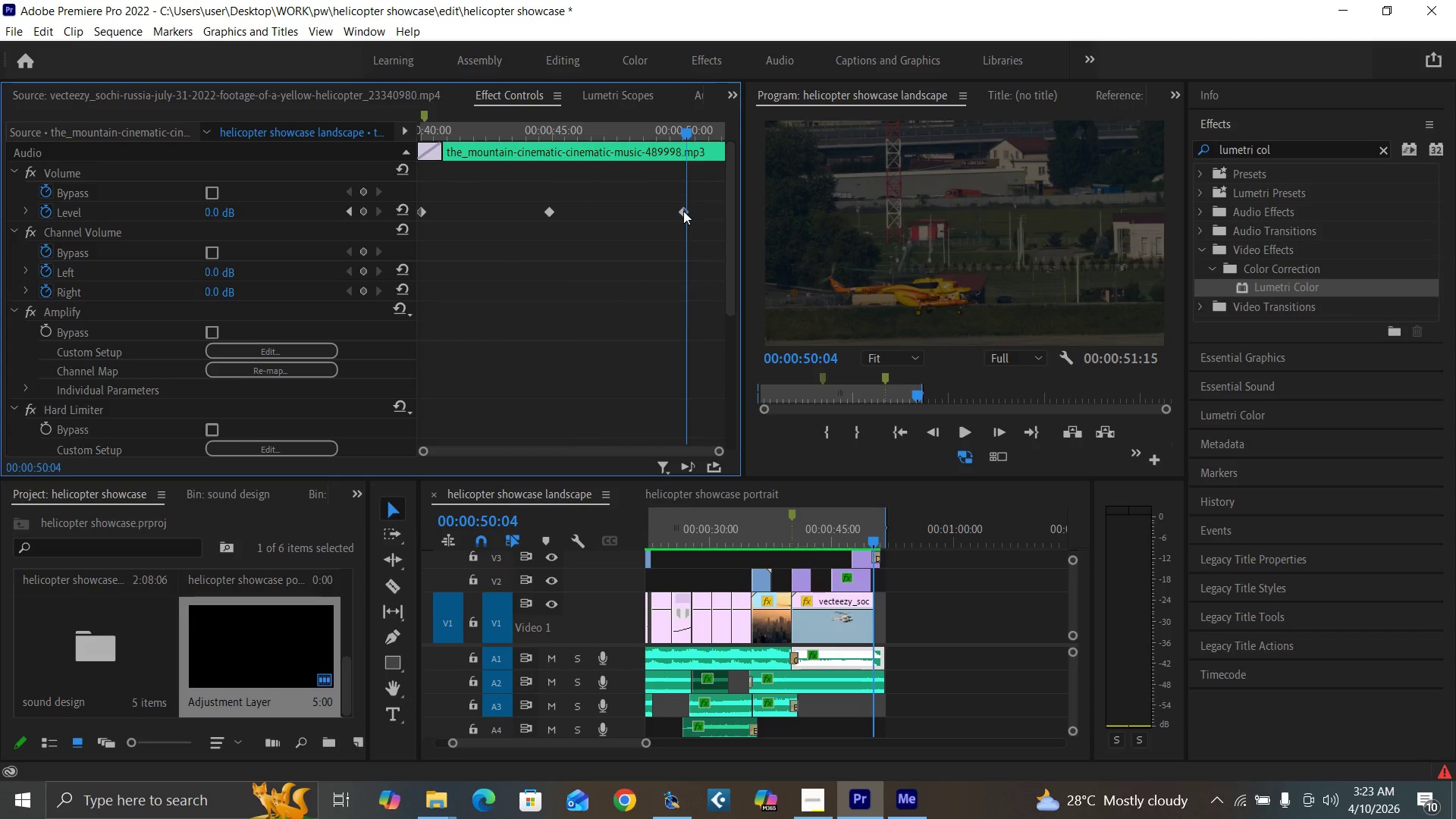 
key(ArrowLeft)
 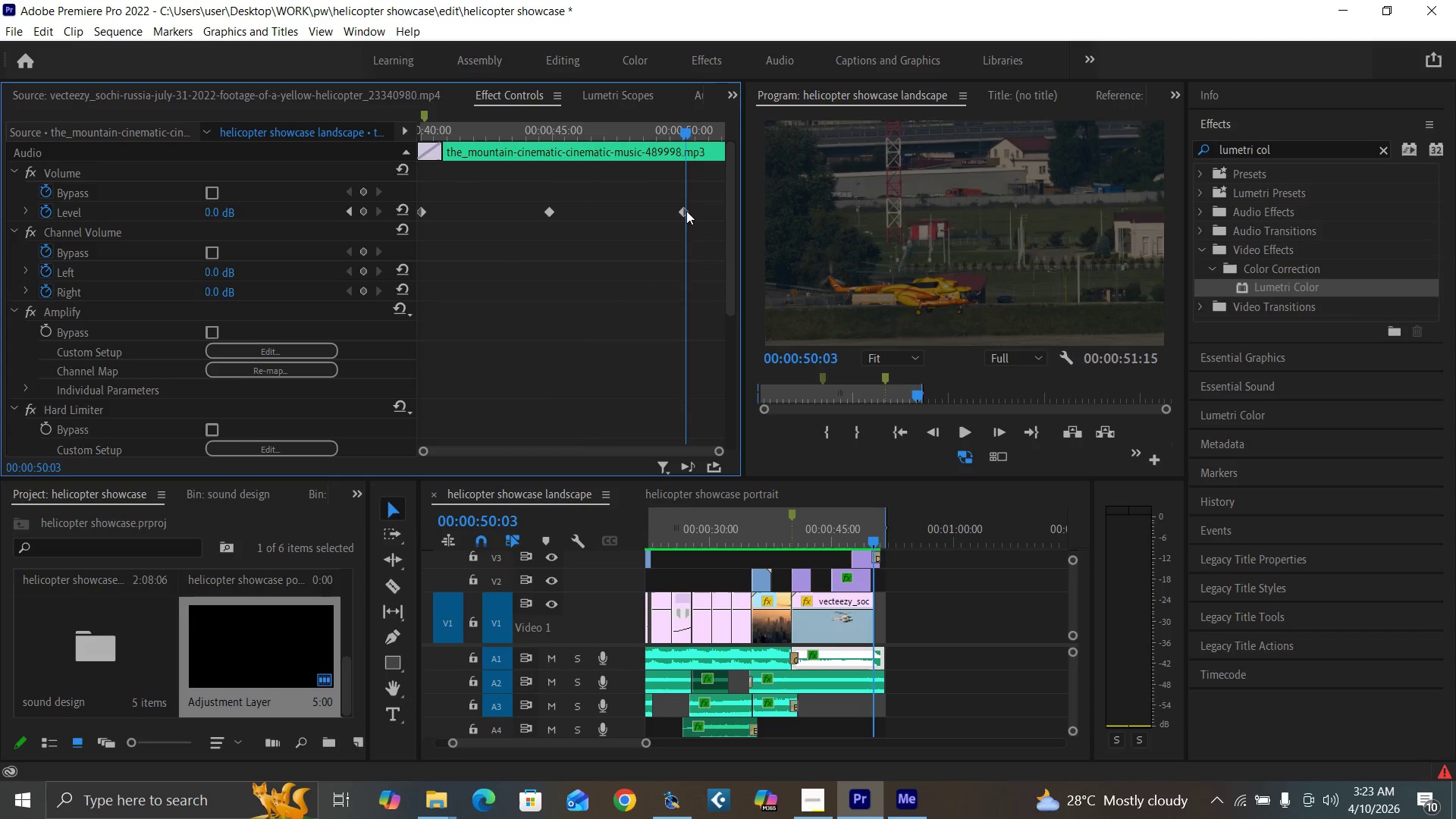 
key(ArrowLeft)
 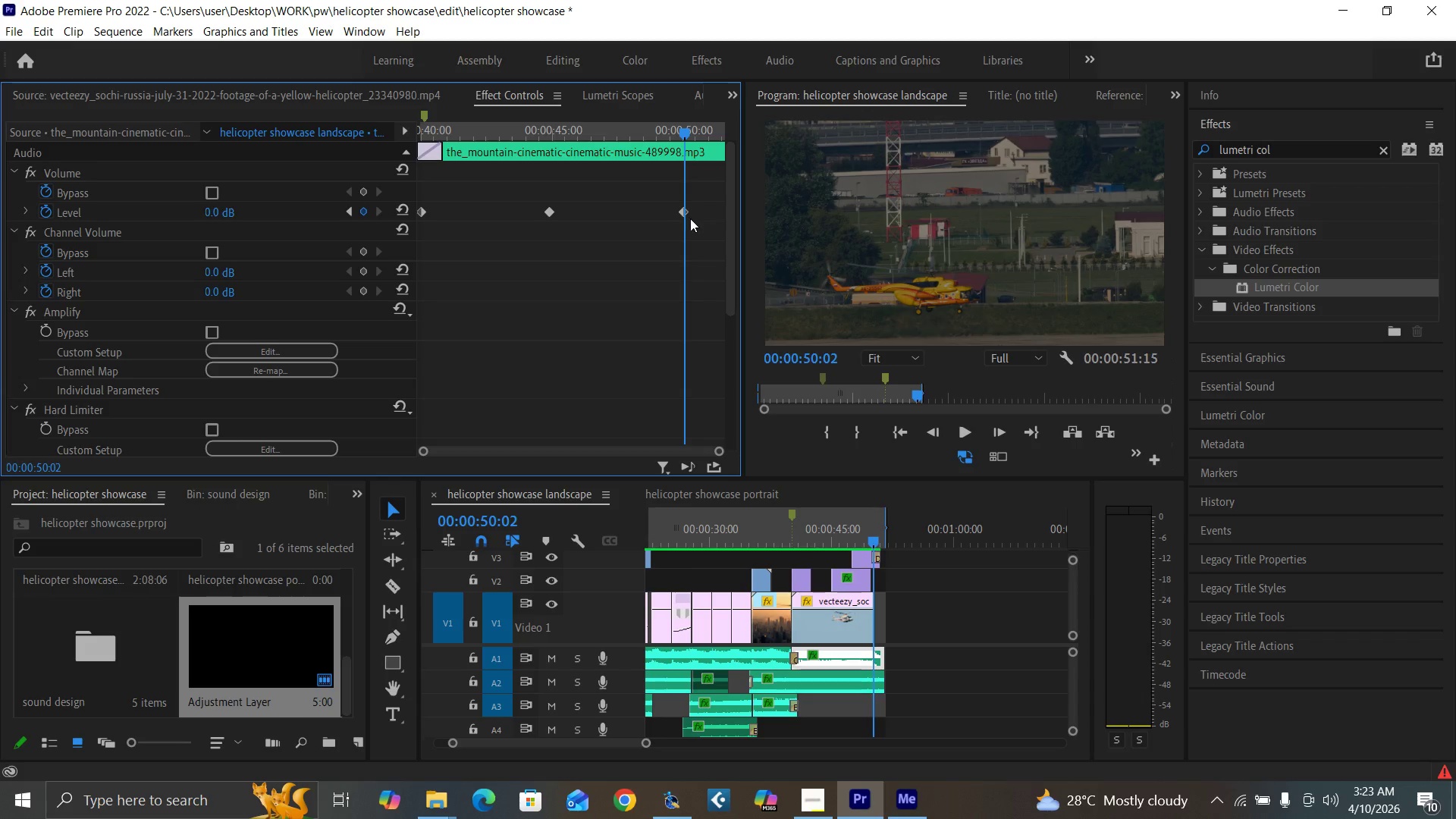 
key(ArrowLeft)
 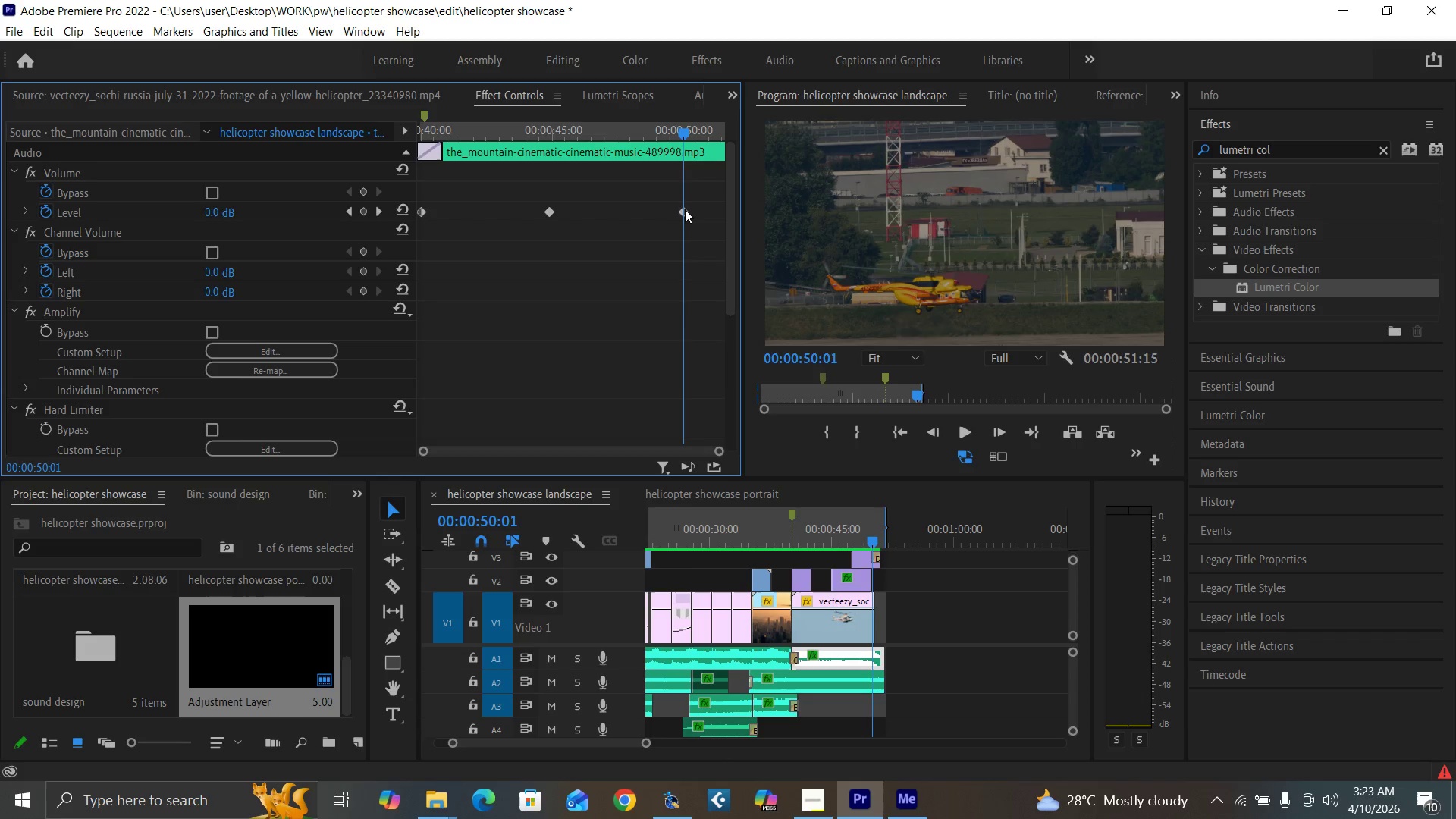 
left_click([685, 209])
 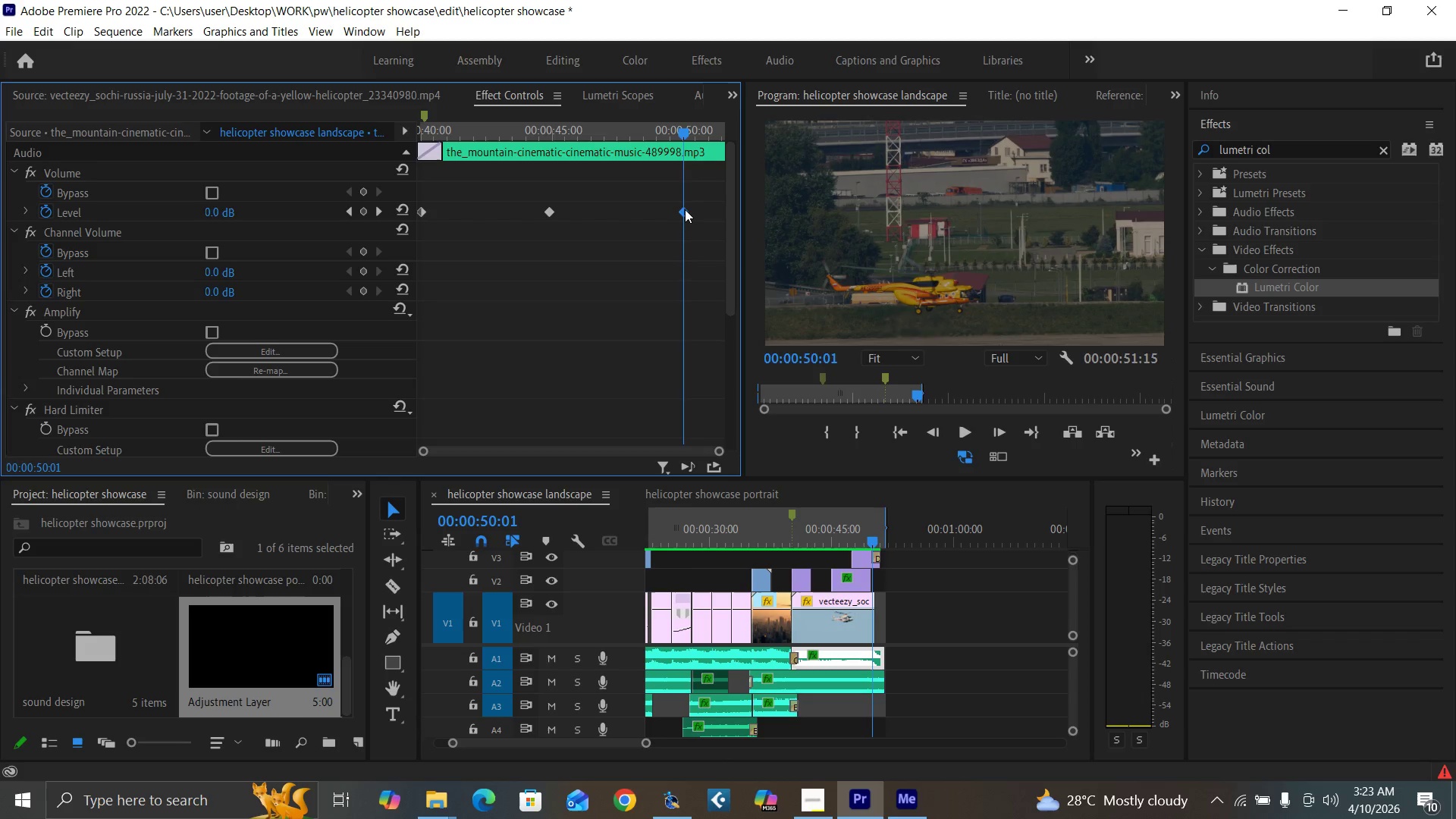 
key(Delete)
 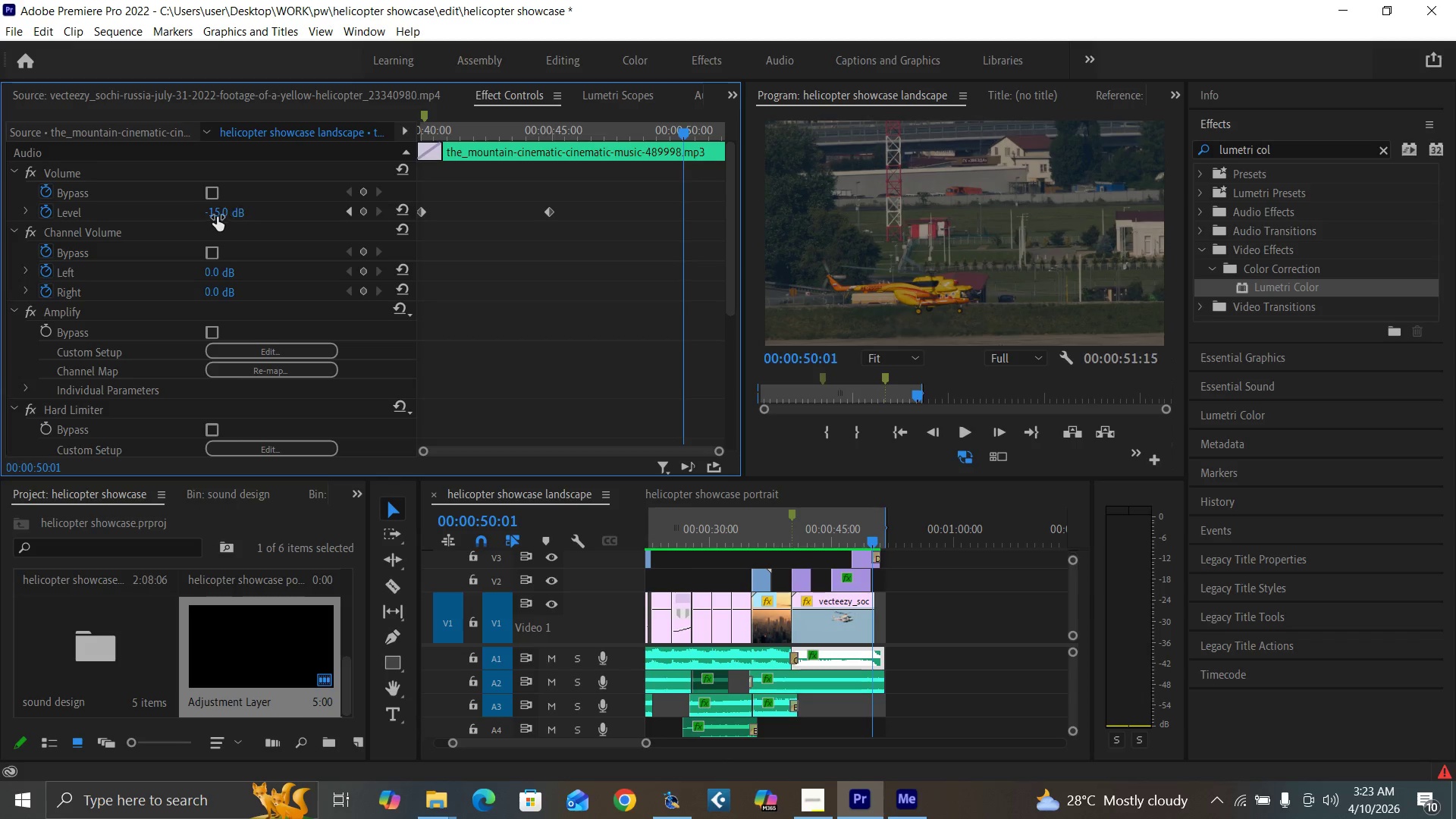 
left_click([215, 211])
 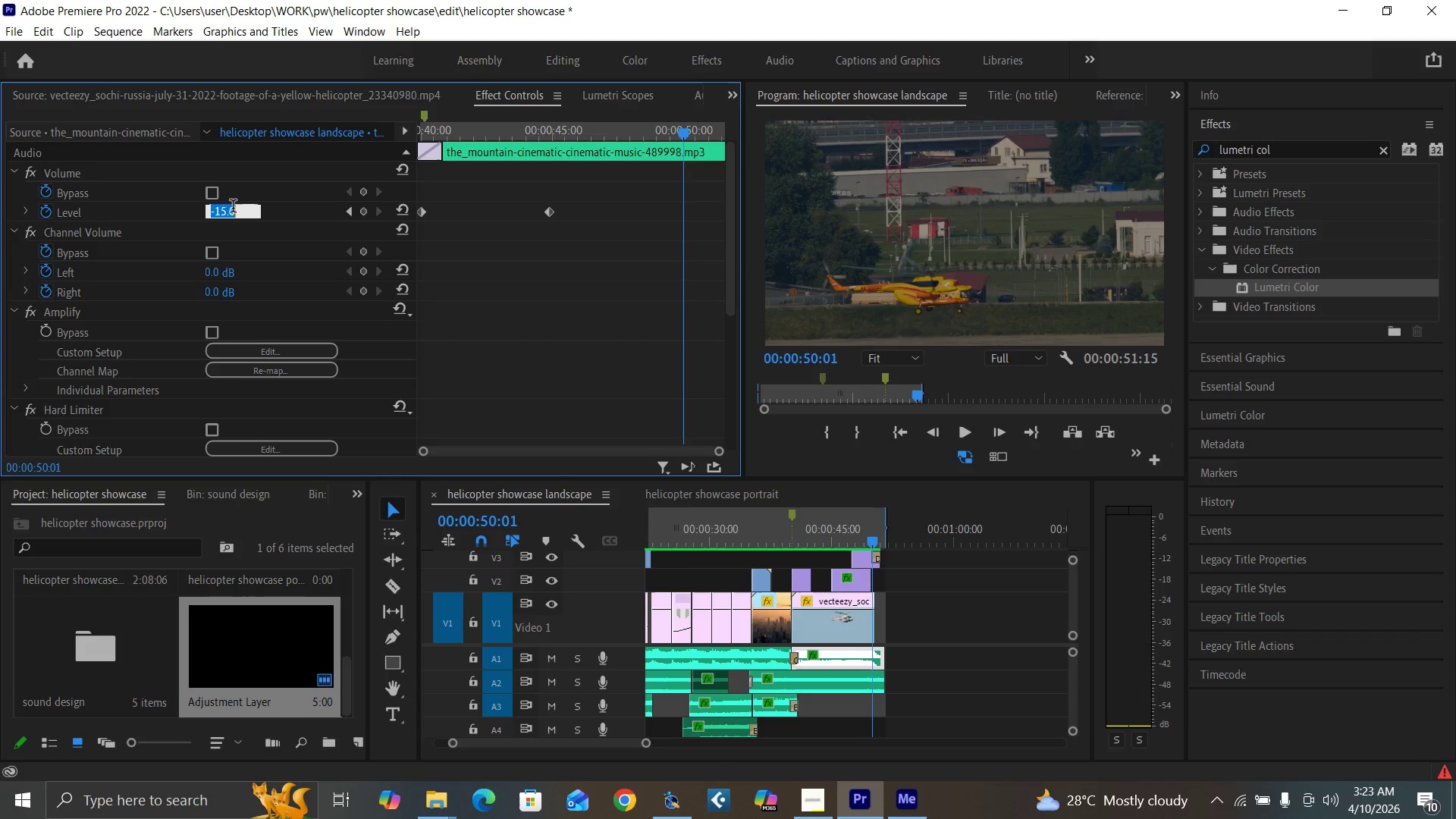 
key(Minus)
 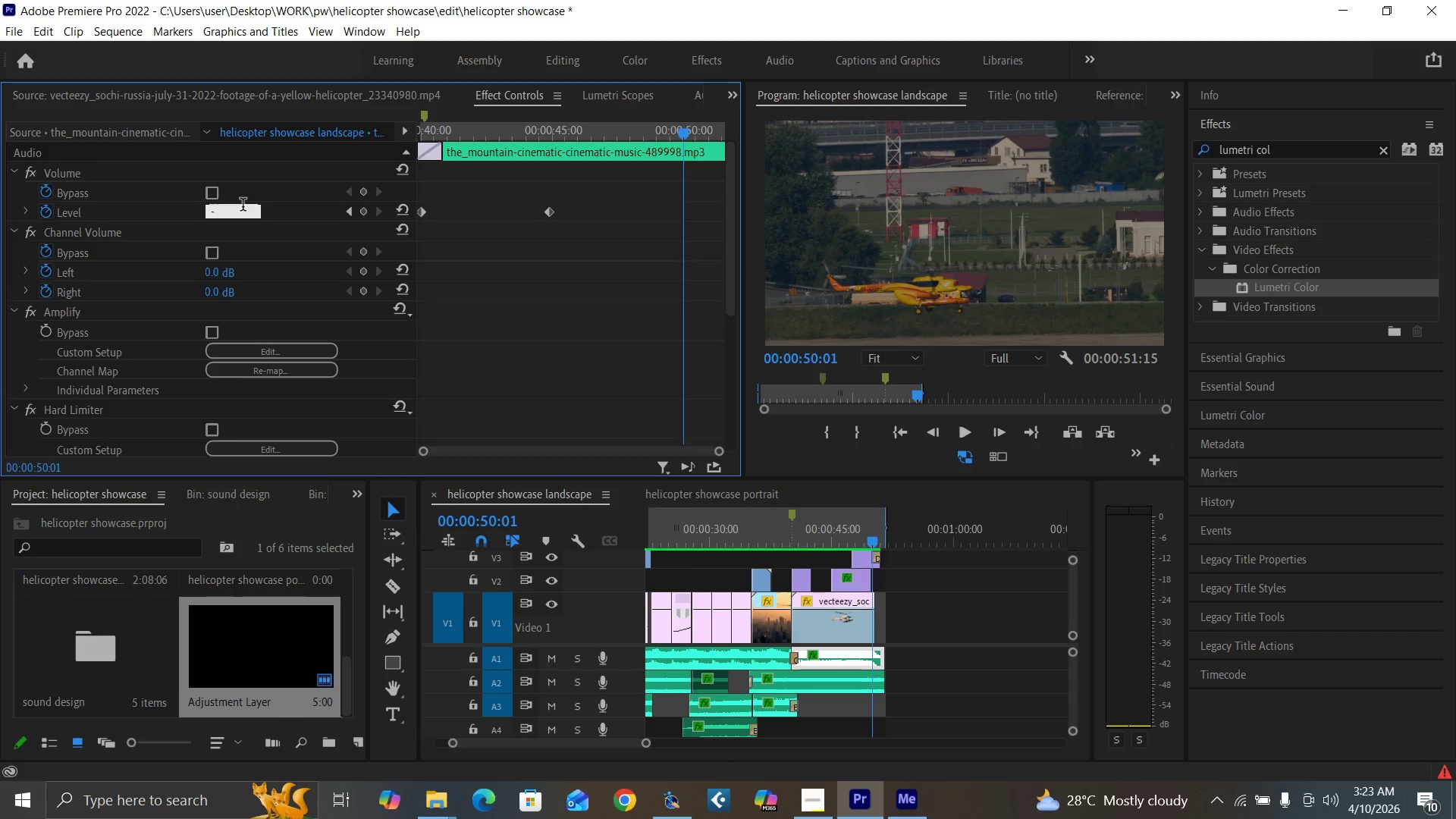 
key(8)
 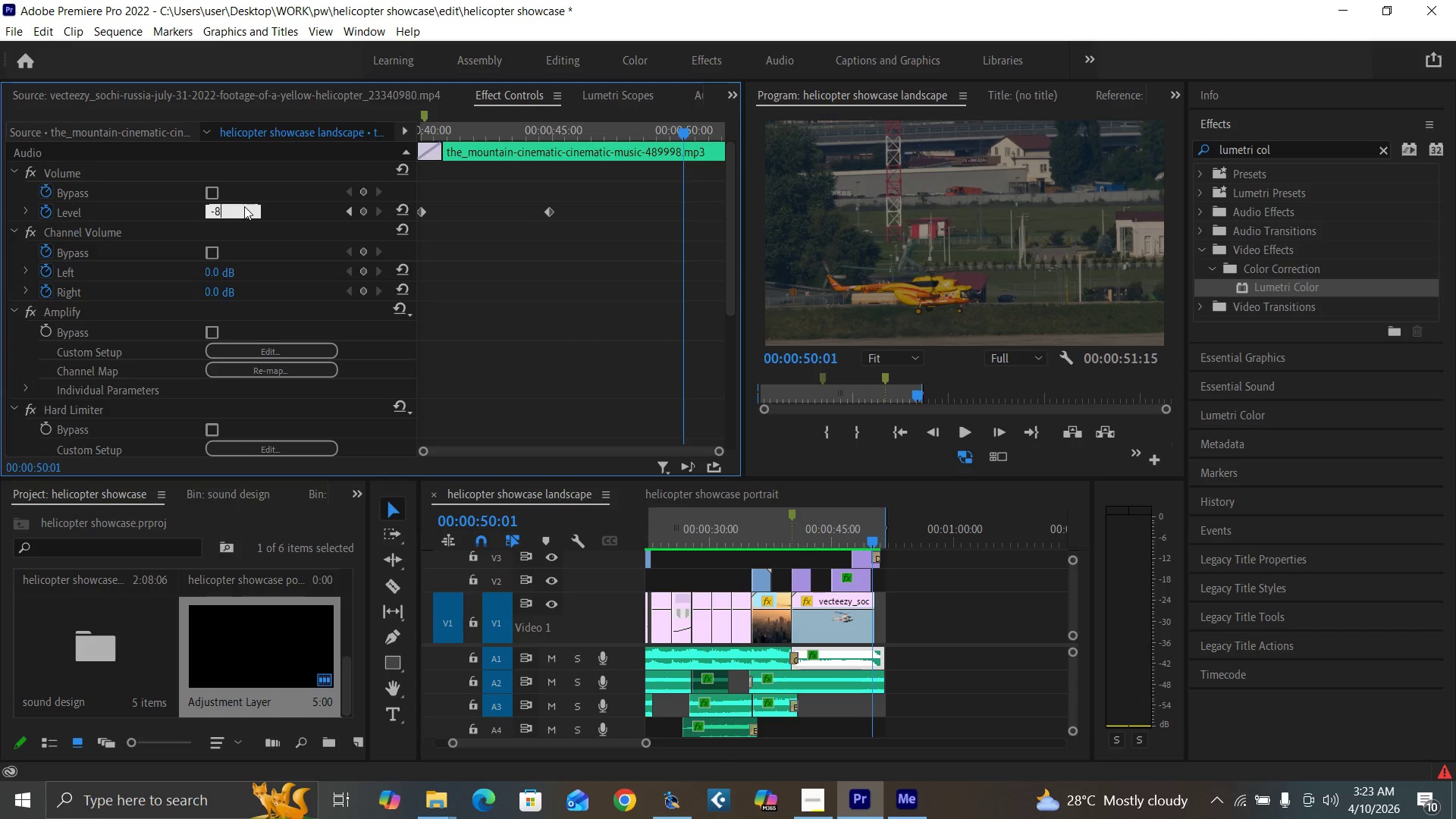 
key(Enter)
 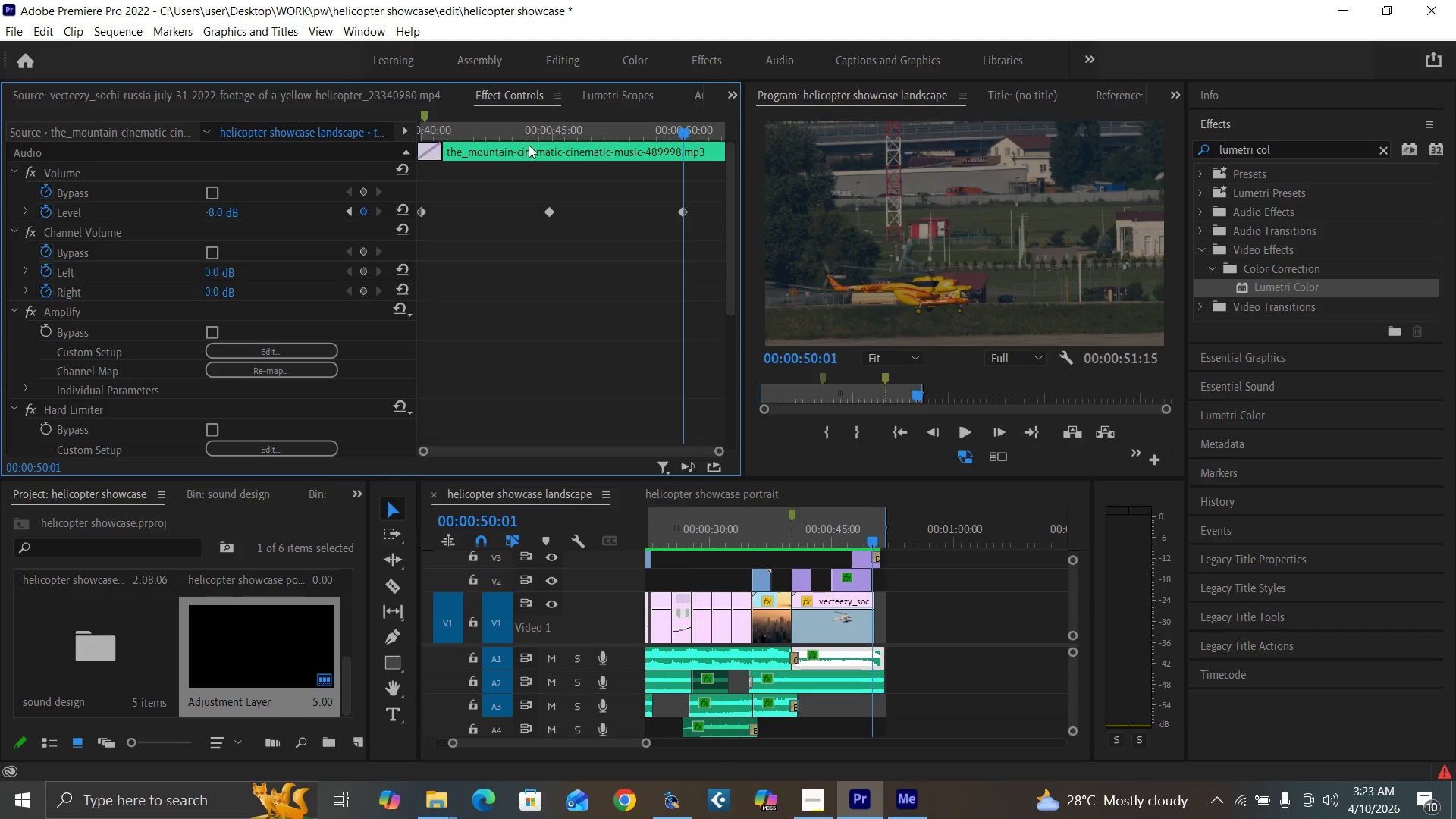 
left_click([525, 132])
 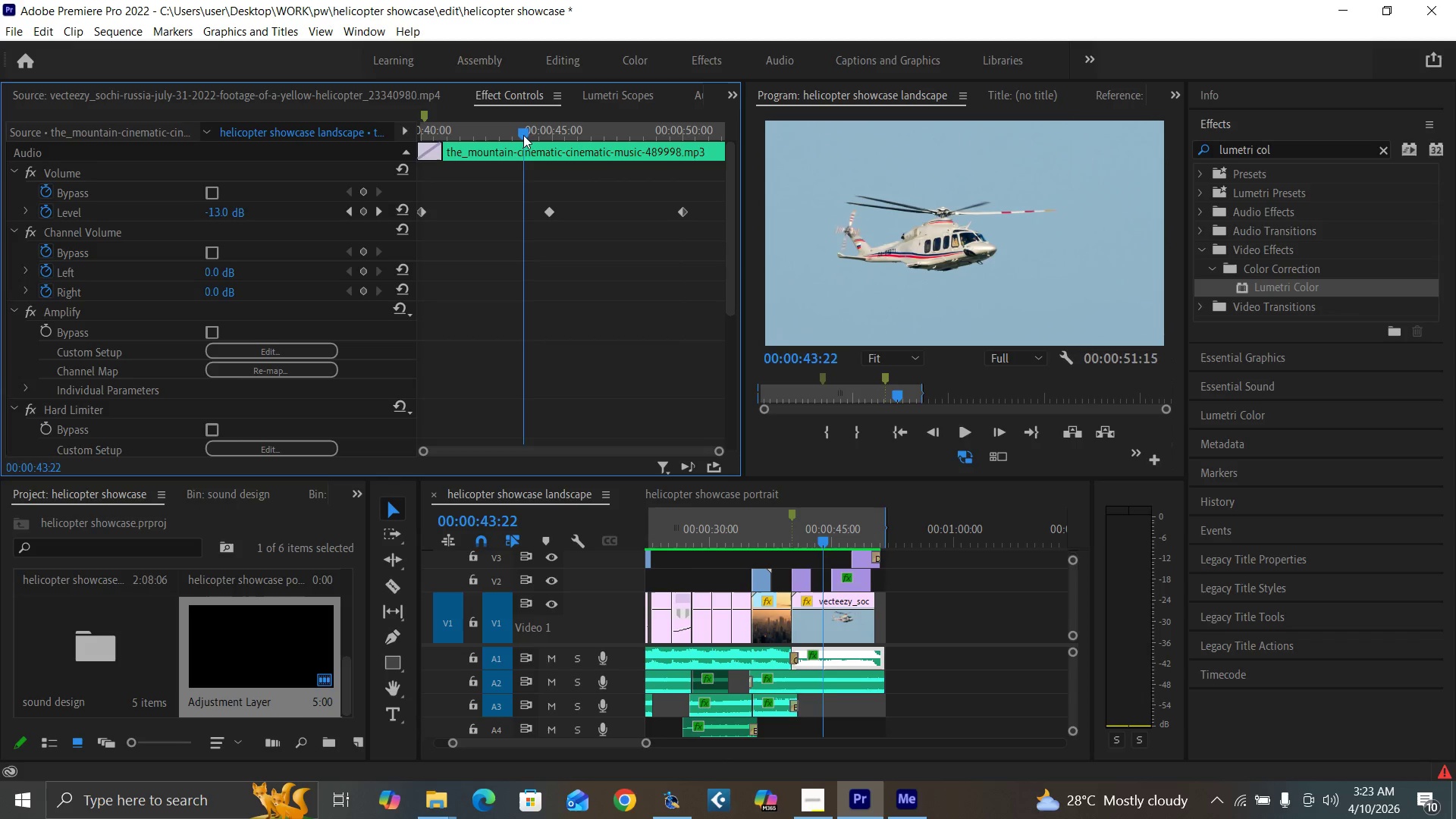 
key(Space)
 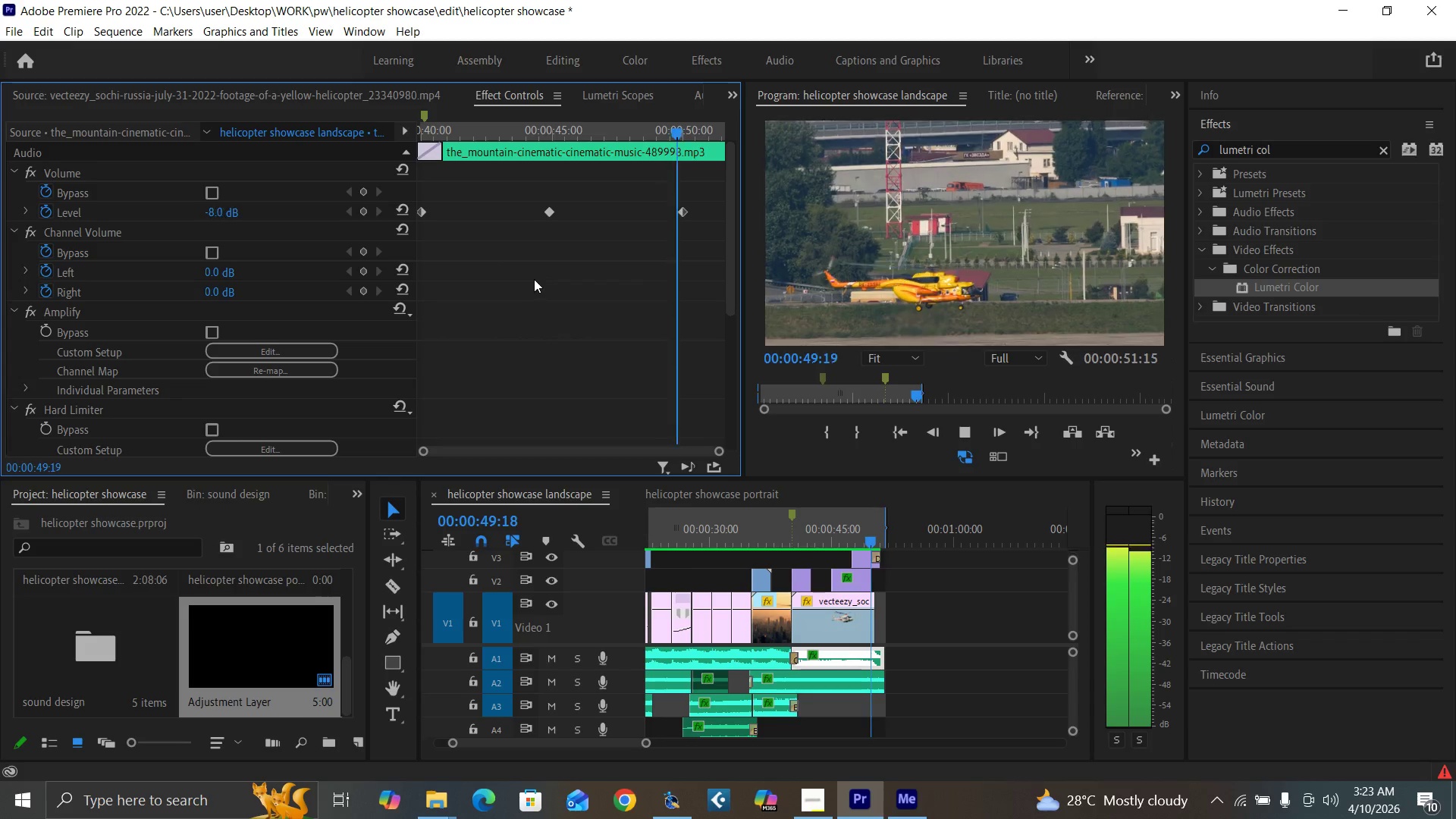 
wait(7.98)
 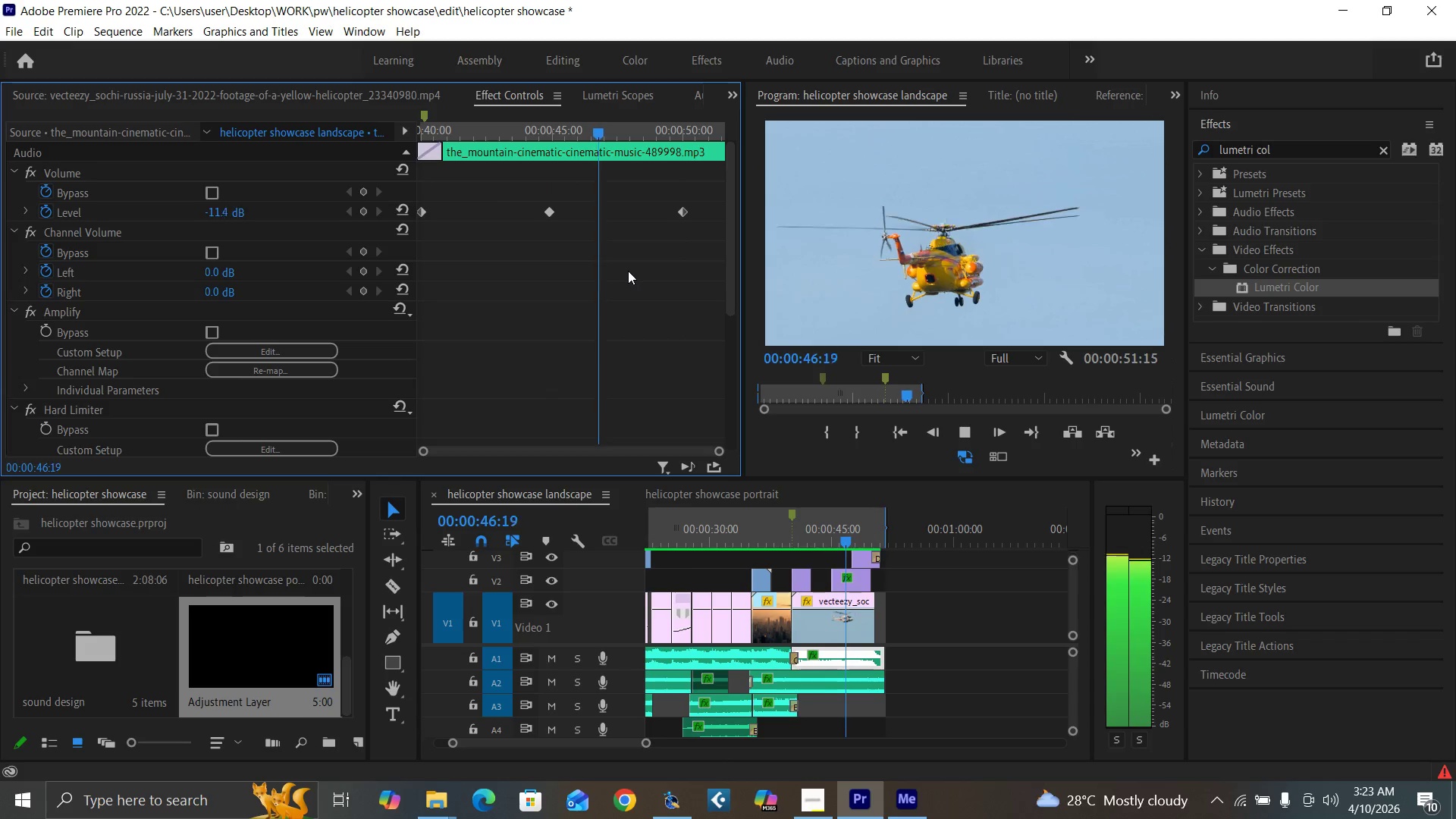 
key(Space)
 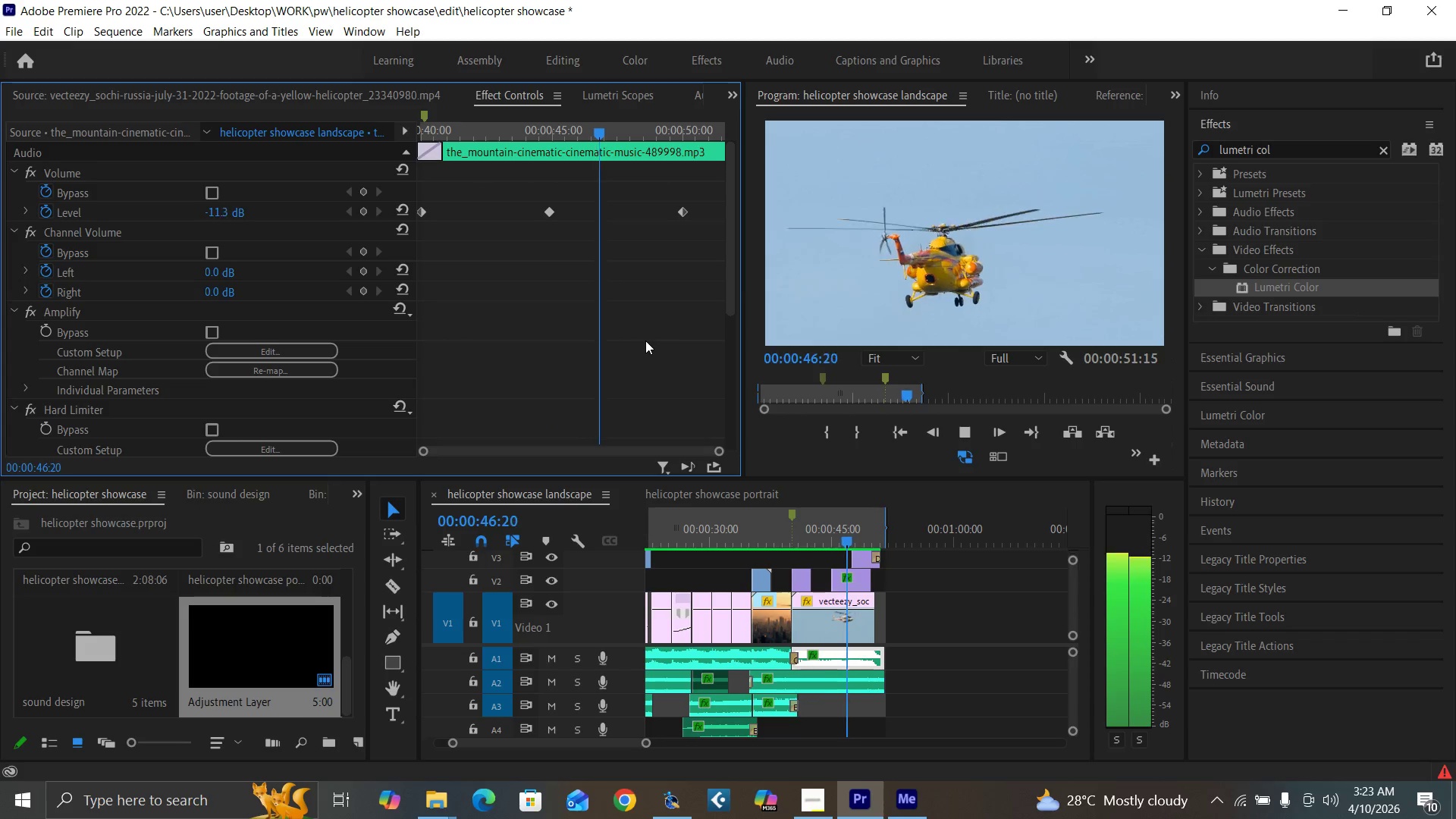 
wait(10.05)
 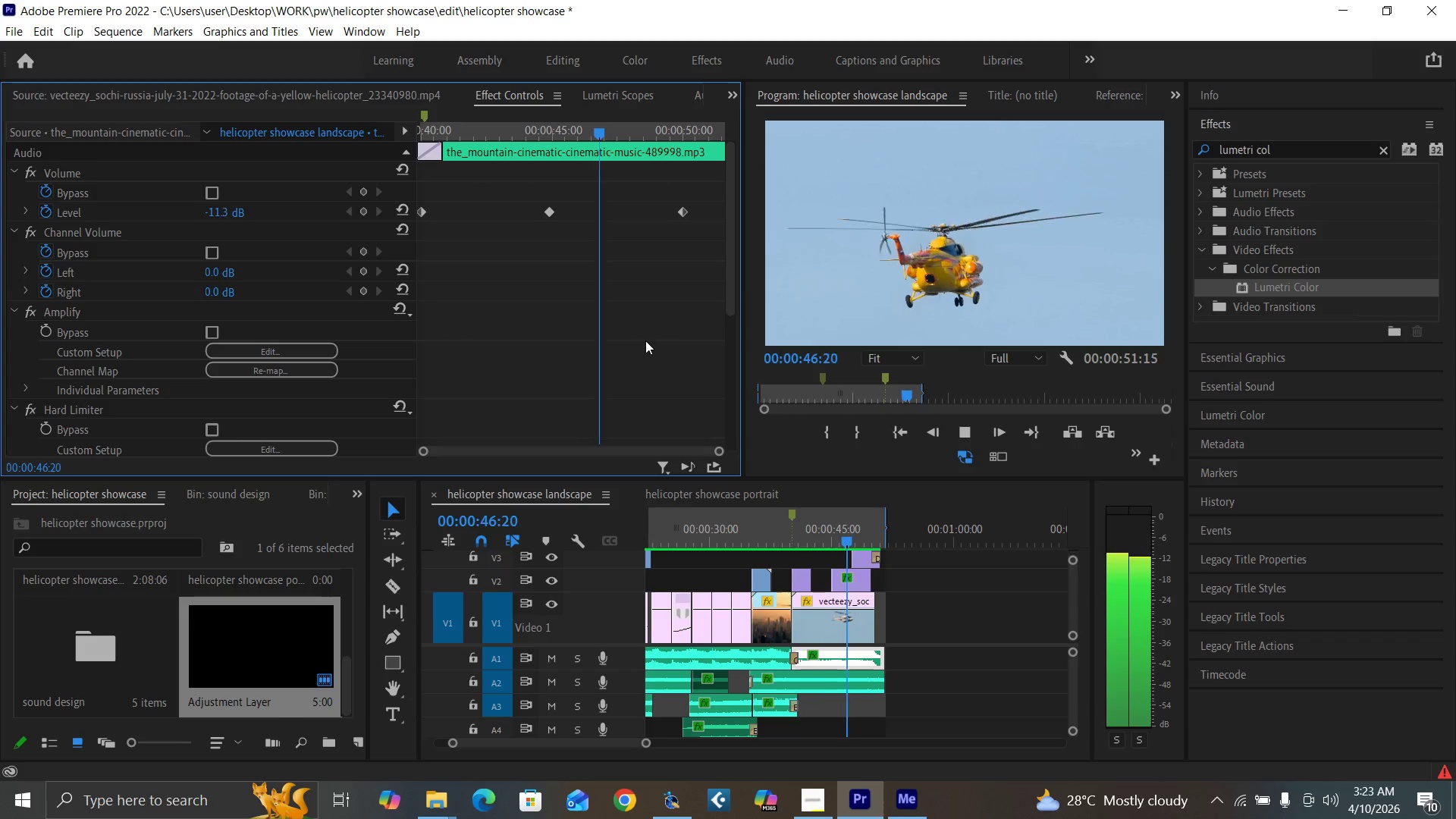 
left_click_drag(start_coordinate=[423, 138], to_coordinate=[403, 149])
 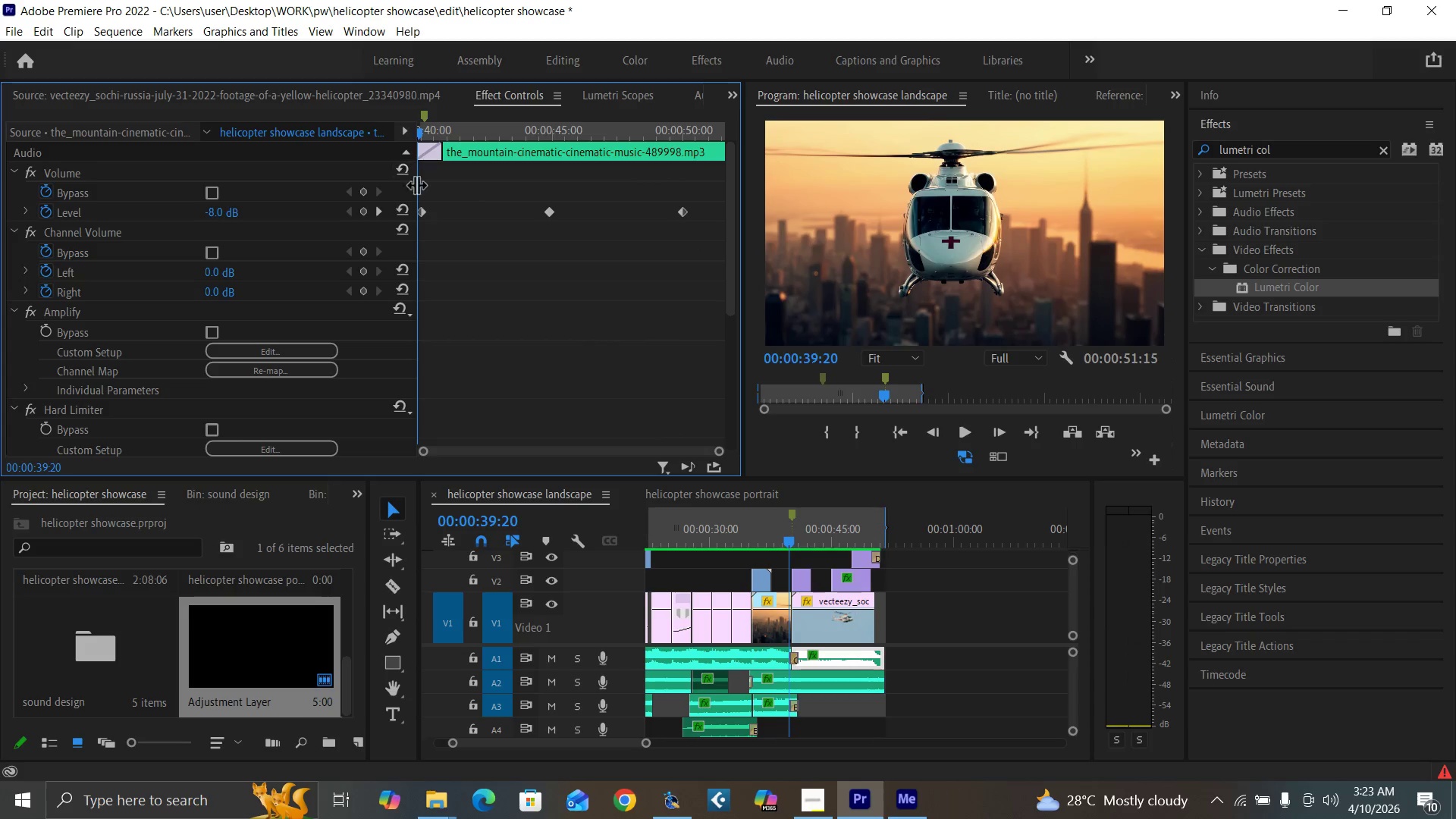 
key(Space)
 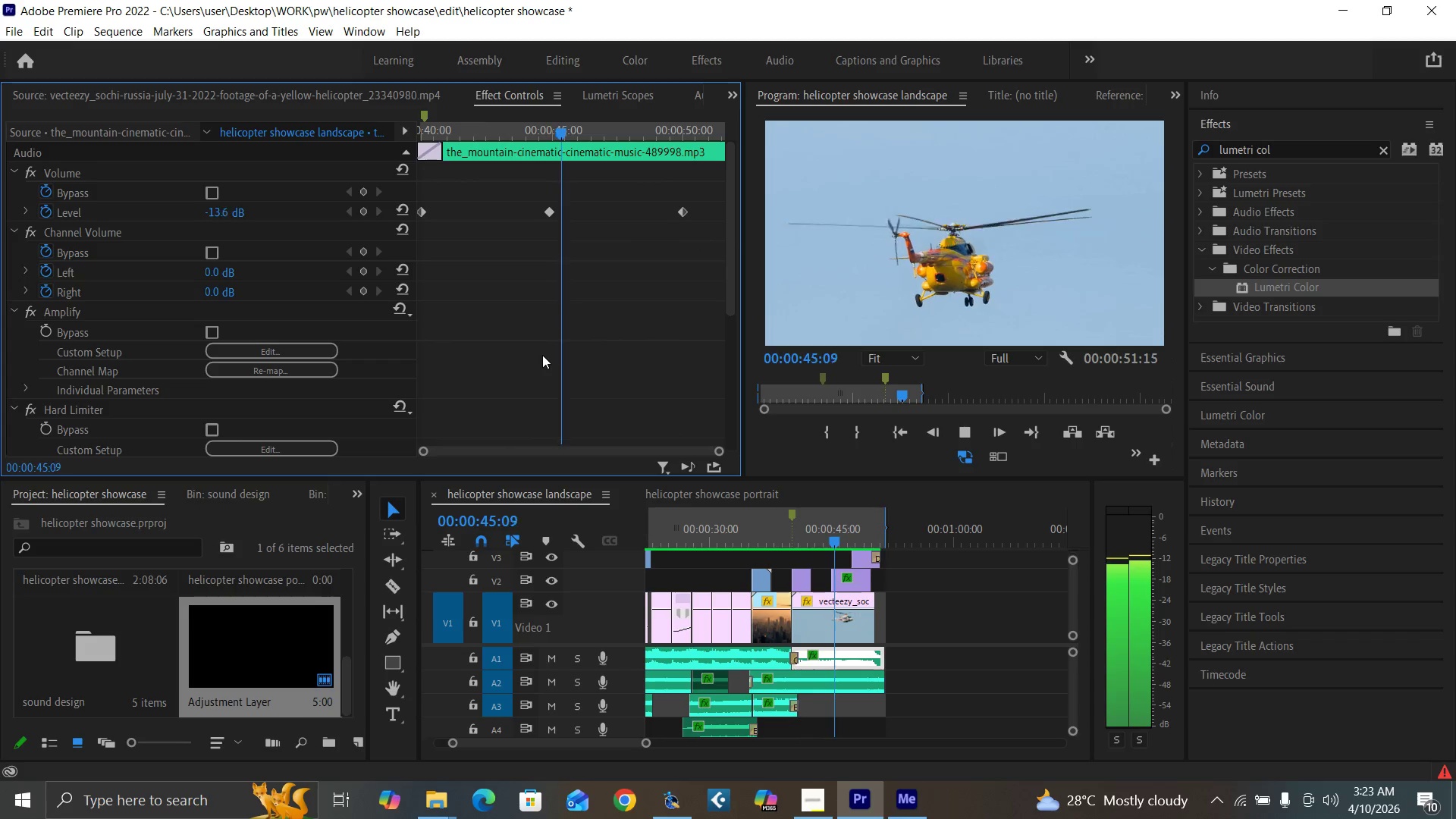 
wait(7.55)
 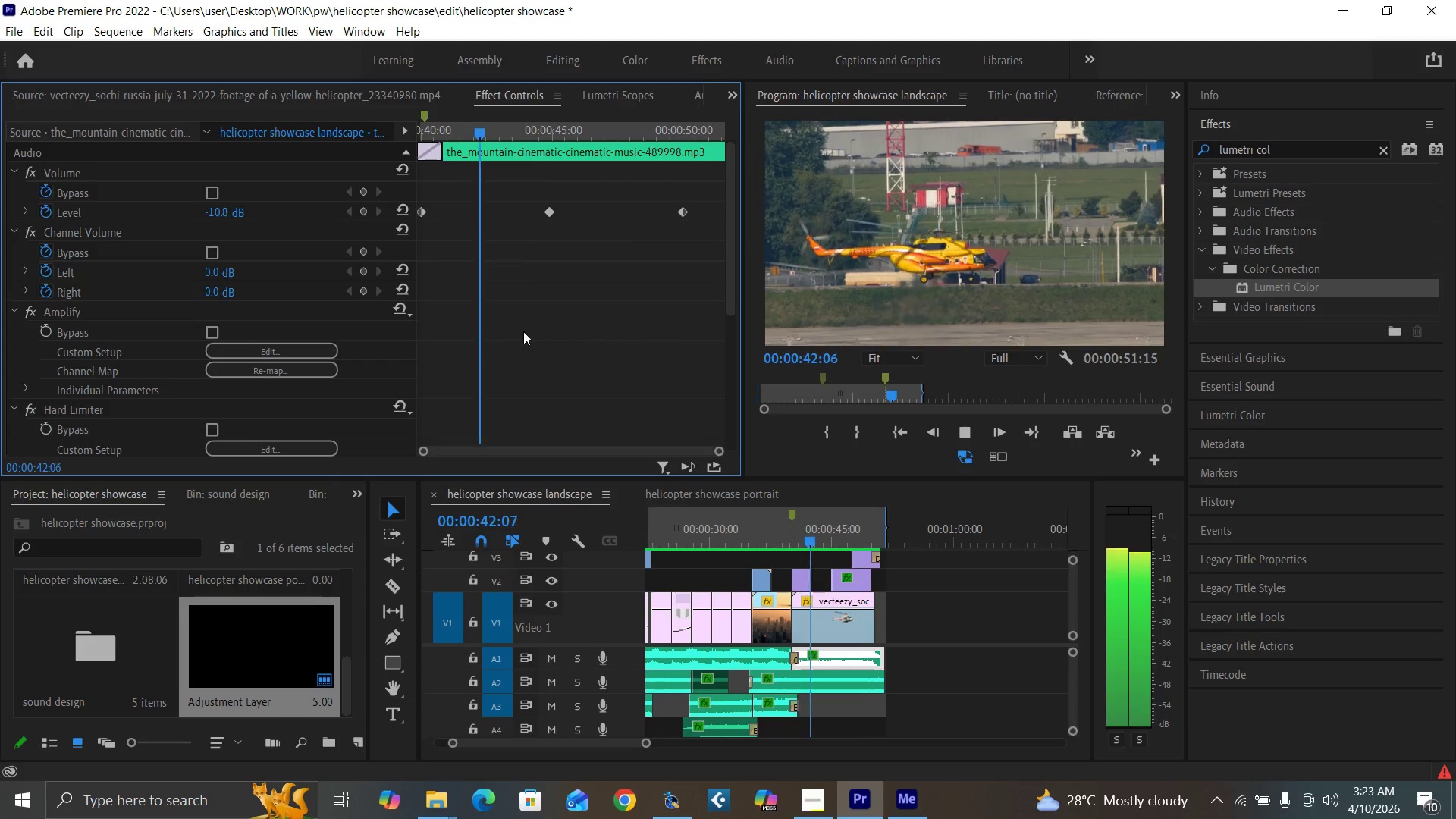 
key(Space)
 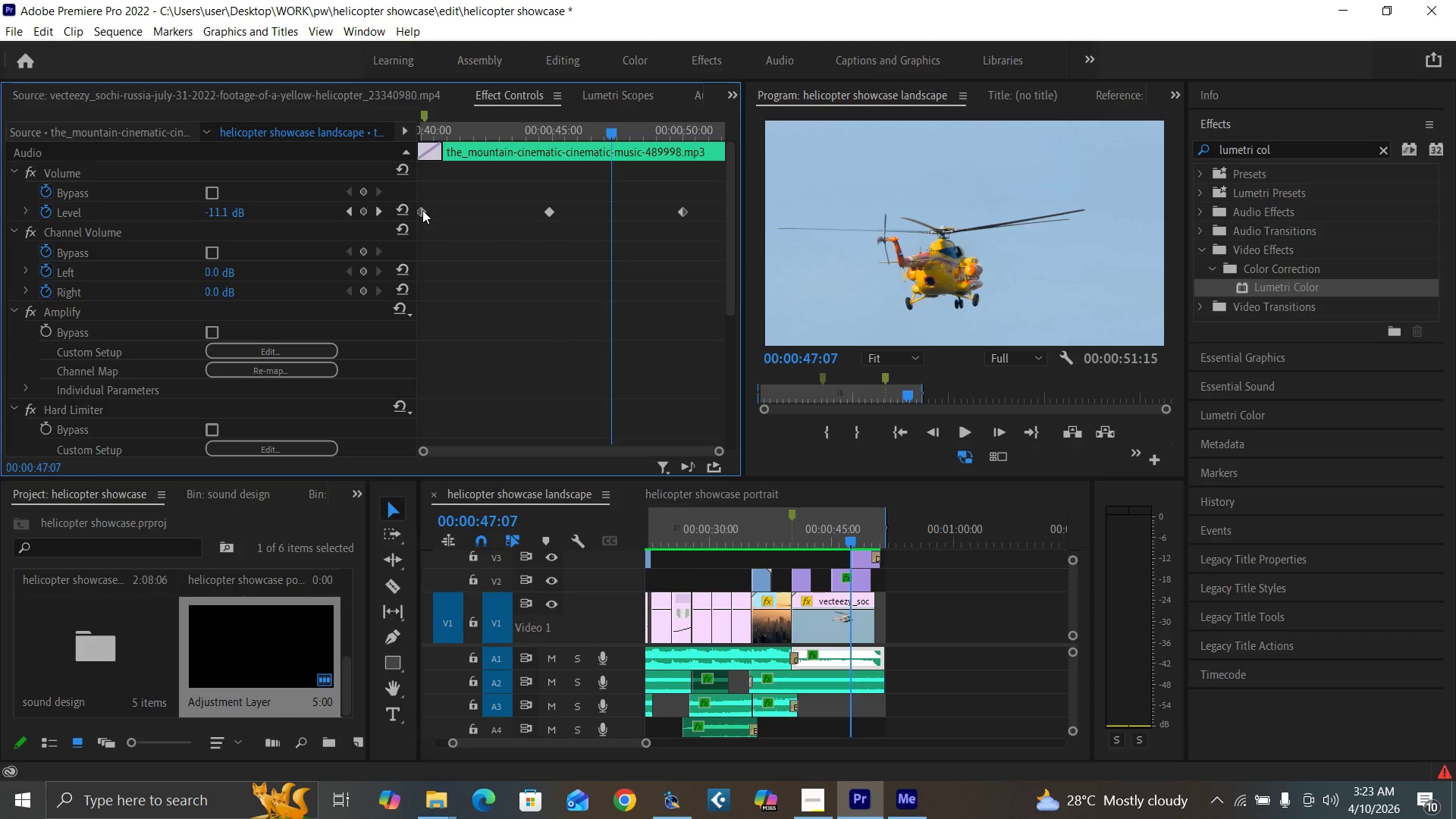 
left_click_drag(start_coordinate=[422, 210], to_coordinate=[413, 210])
 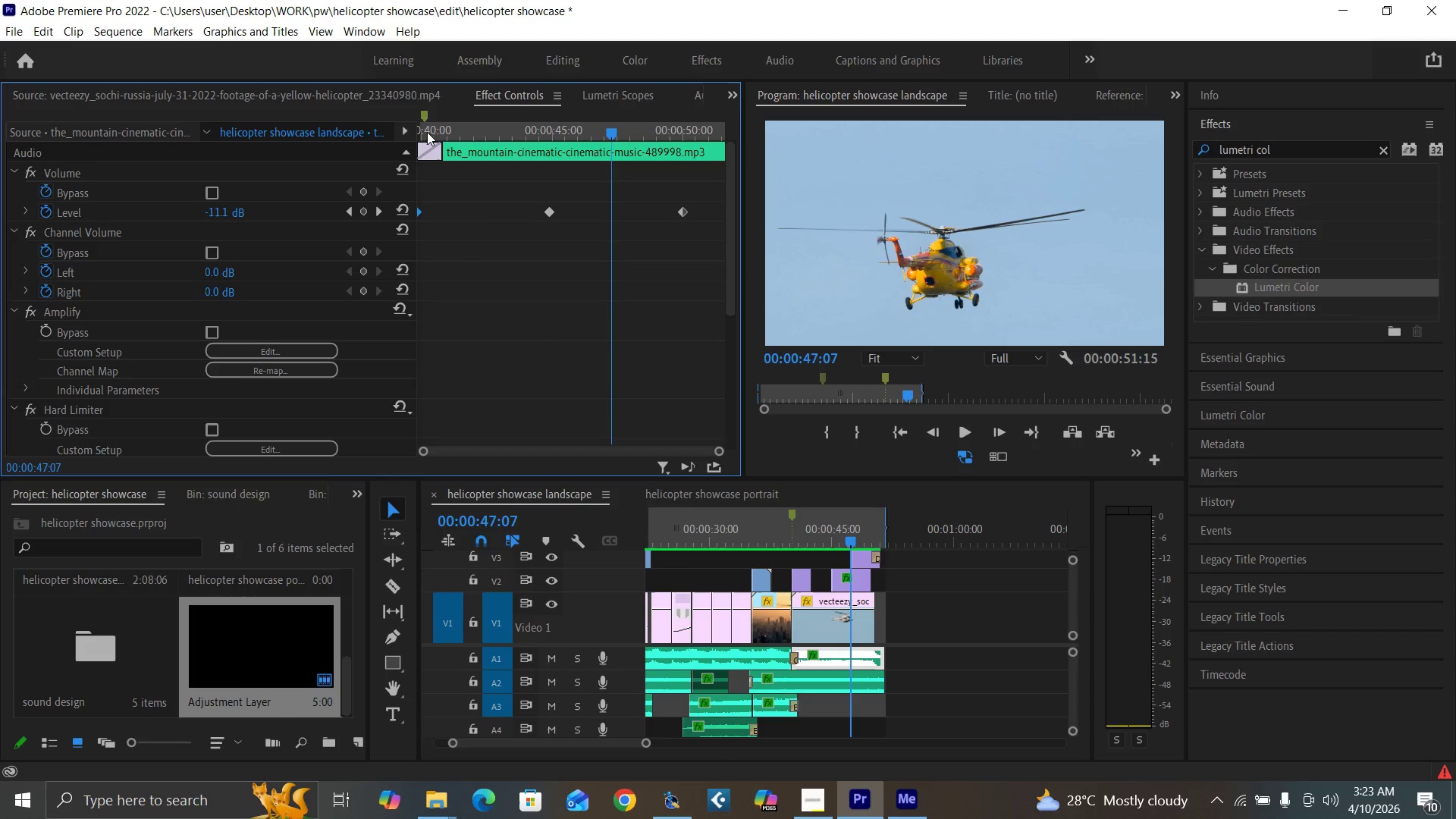 
left_click_drag(start_coordinate=[428, 136], to_coordinate=[403, 154])
 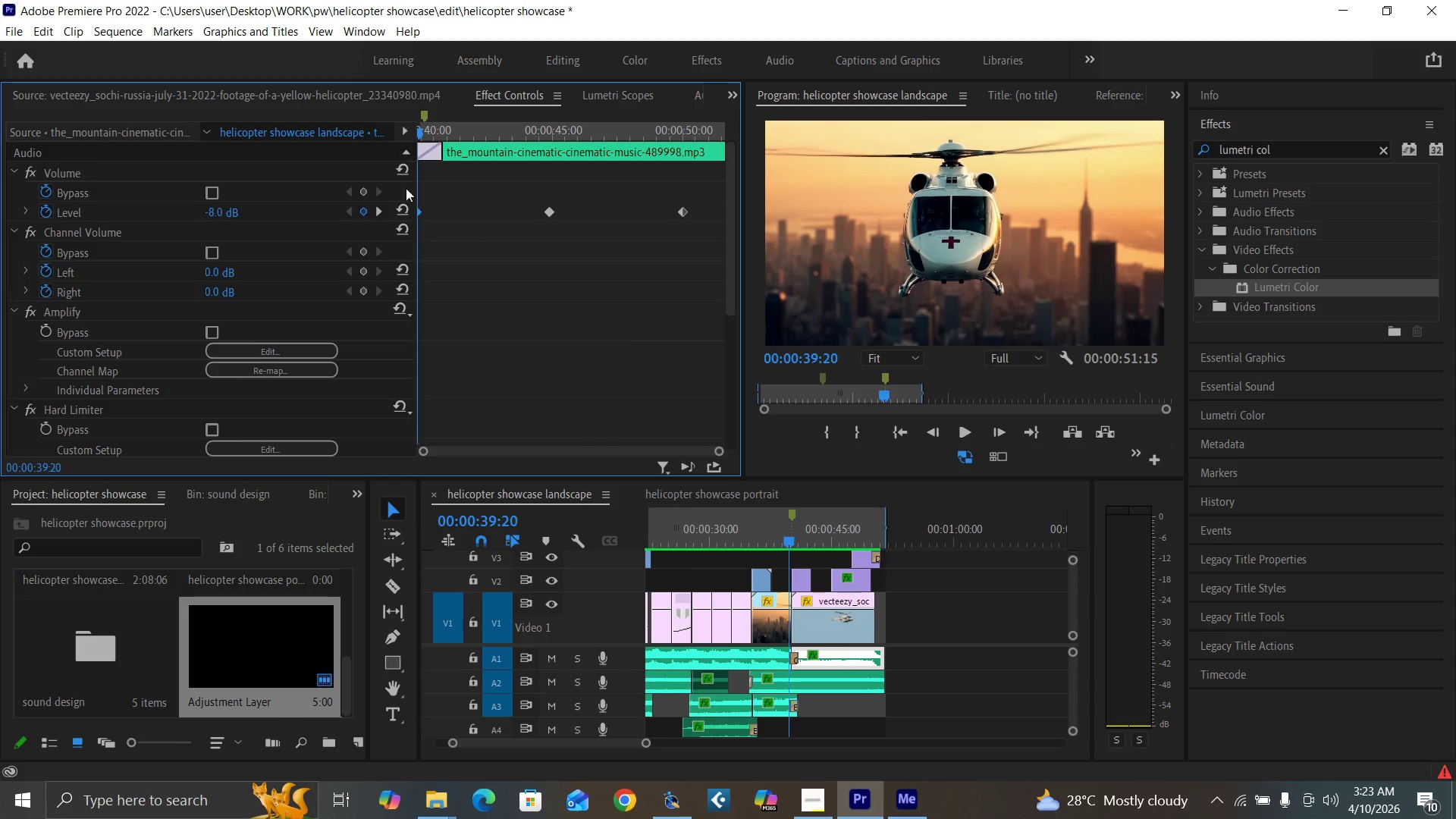 
key(Space)
 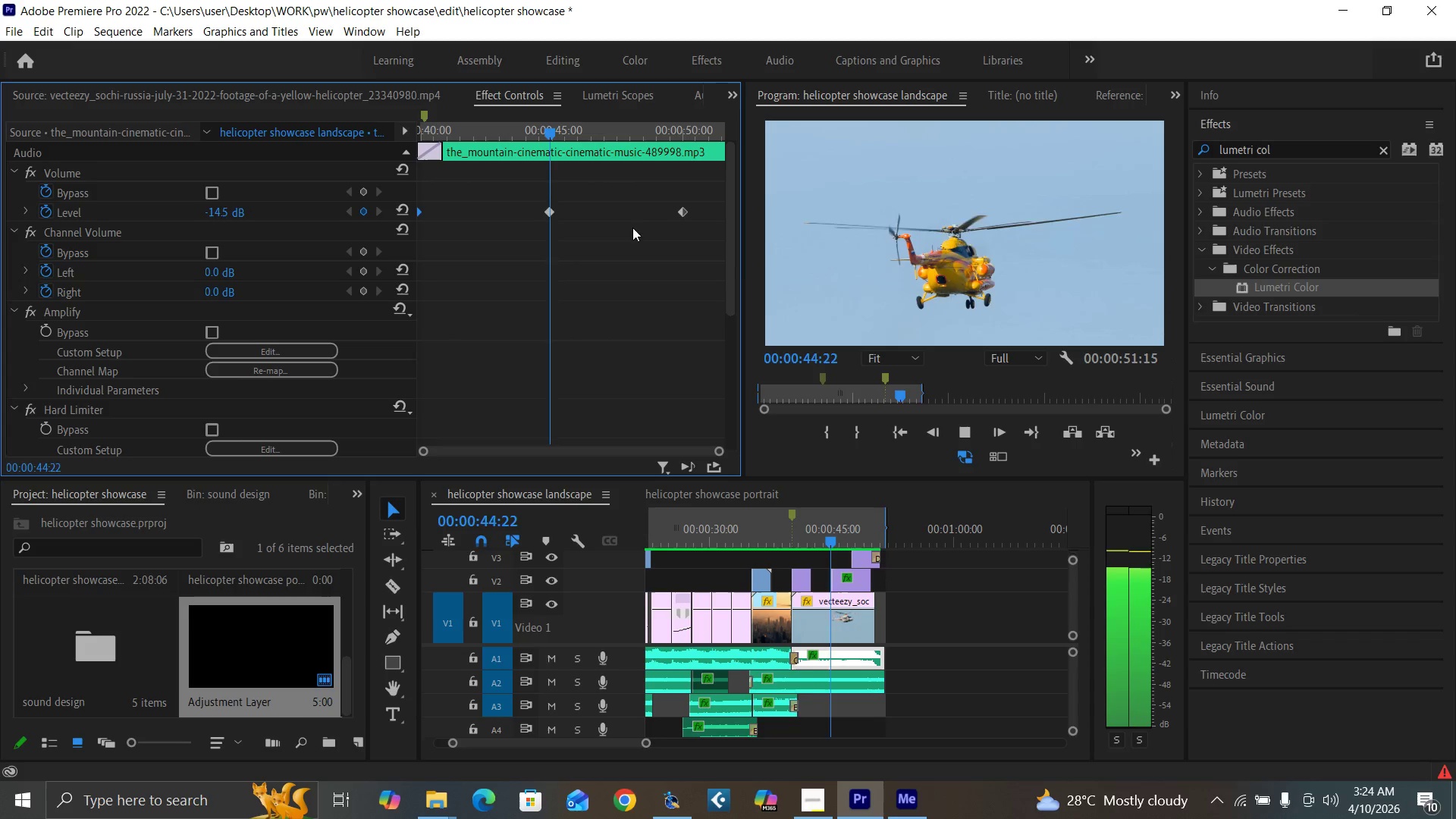 
wait(7.0)
 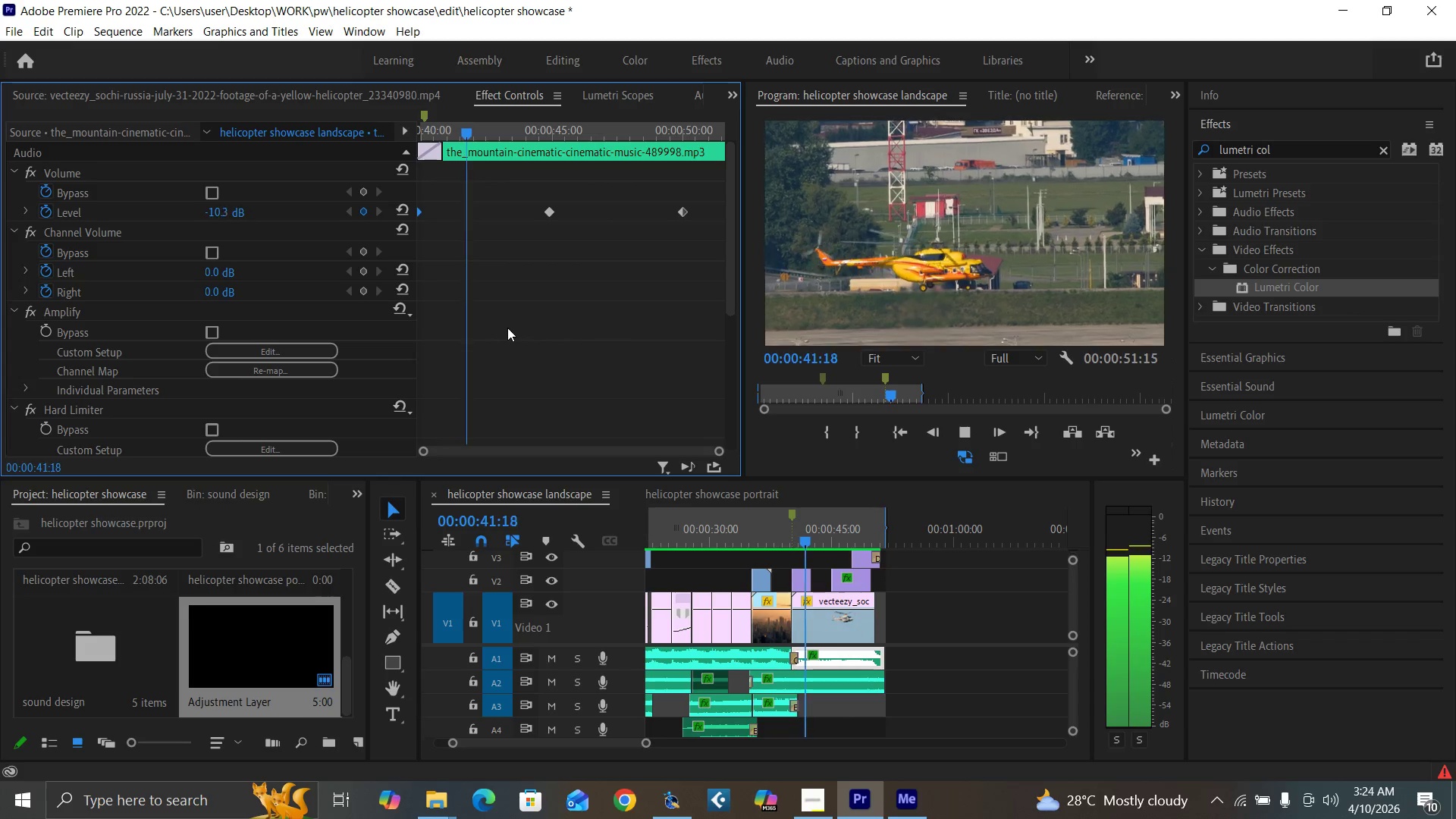 
mouse_move([822, 451])
 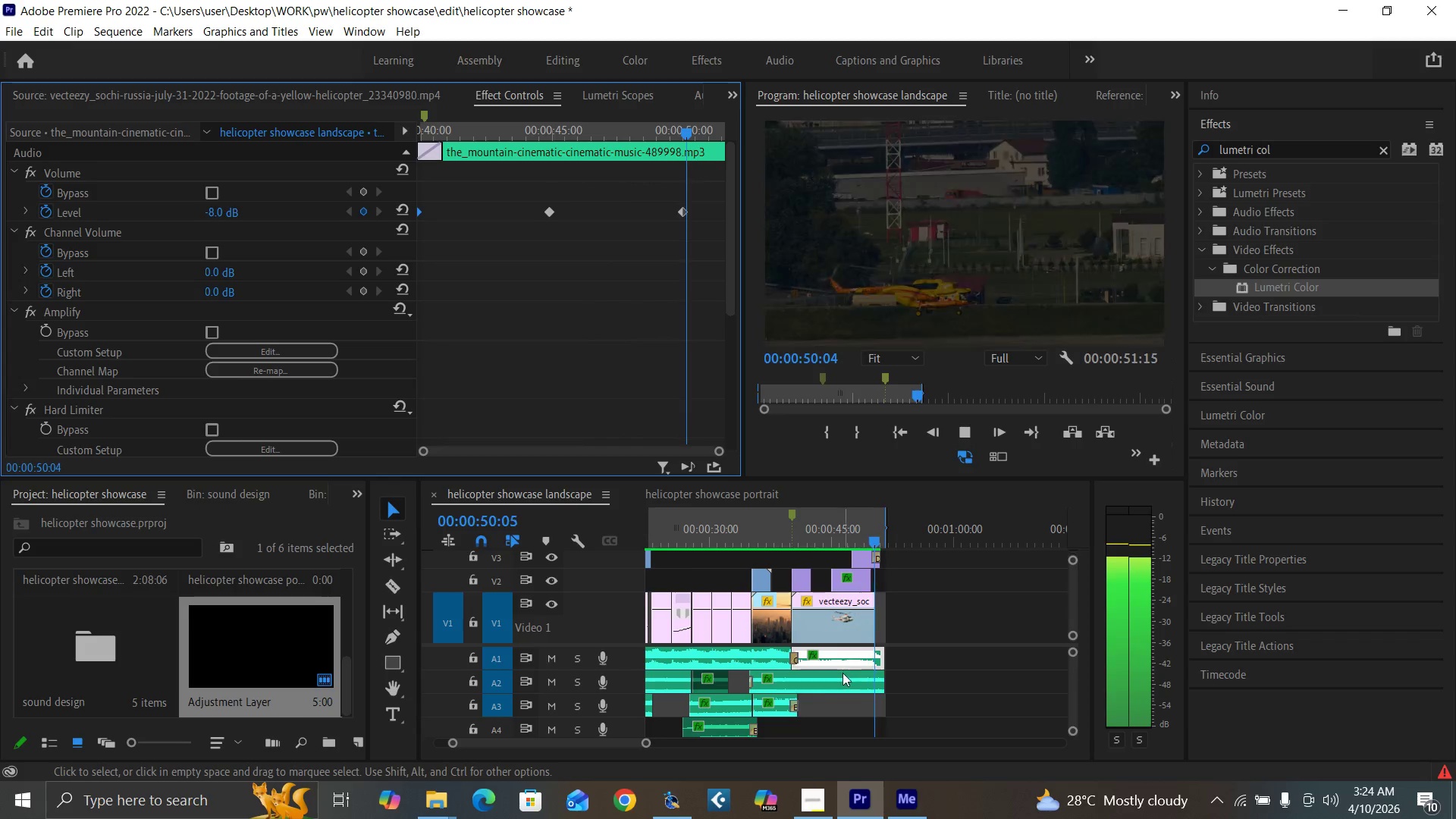 
left_click([824, 682])
 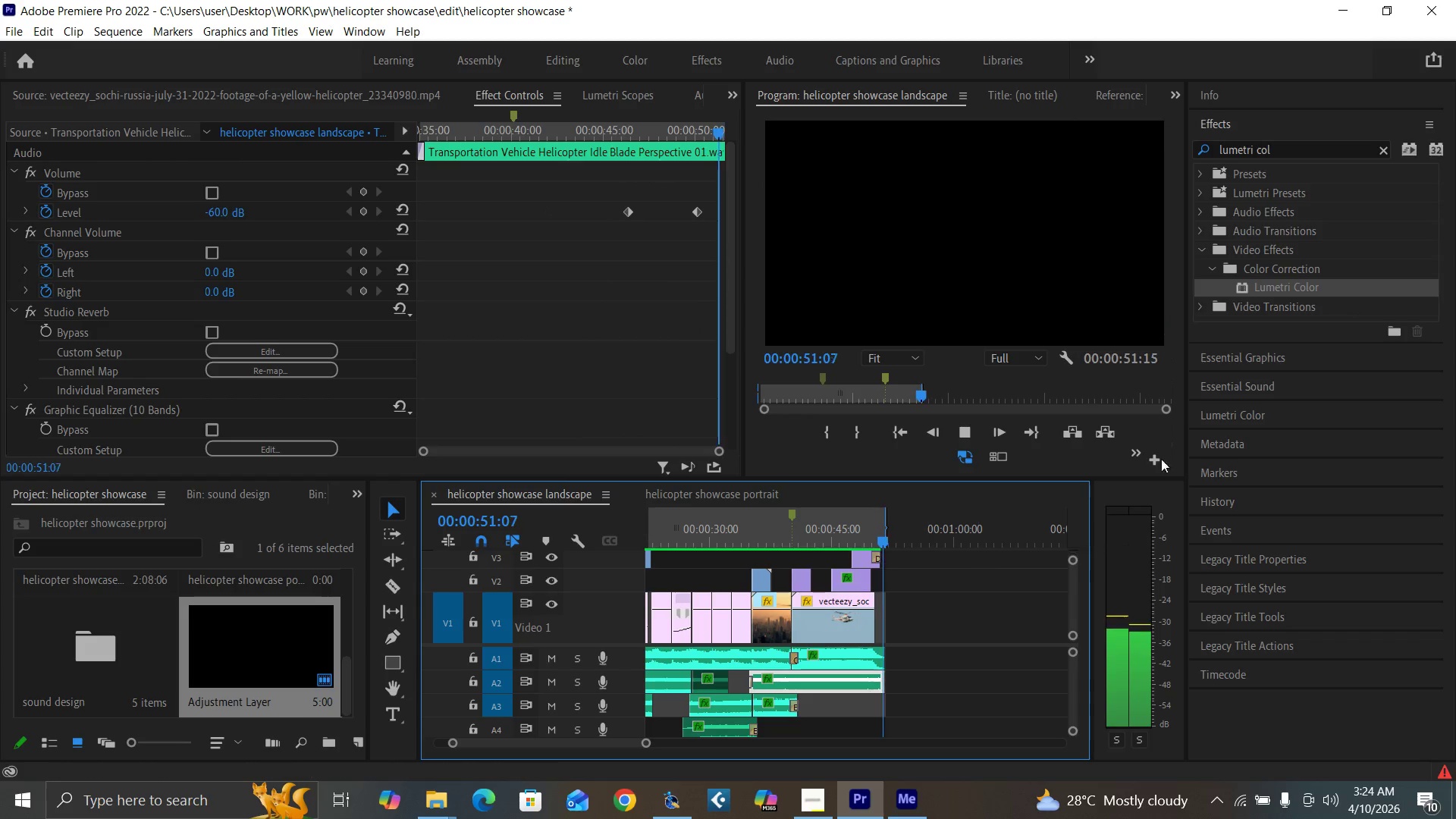 
key(Space)
 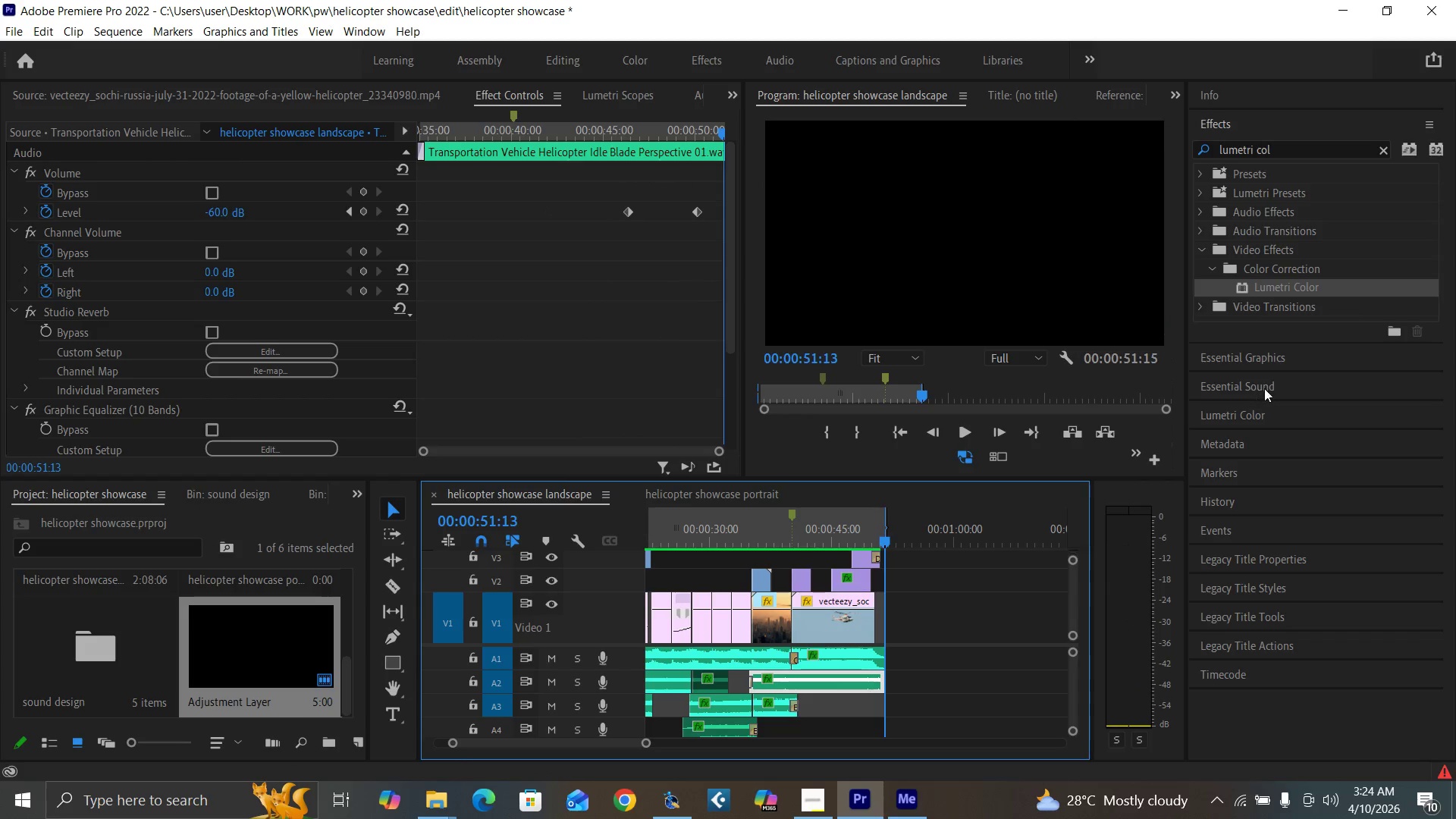 
left_click([1264, 388])
 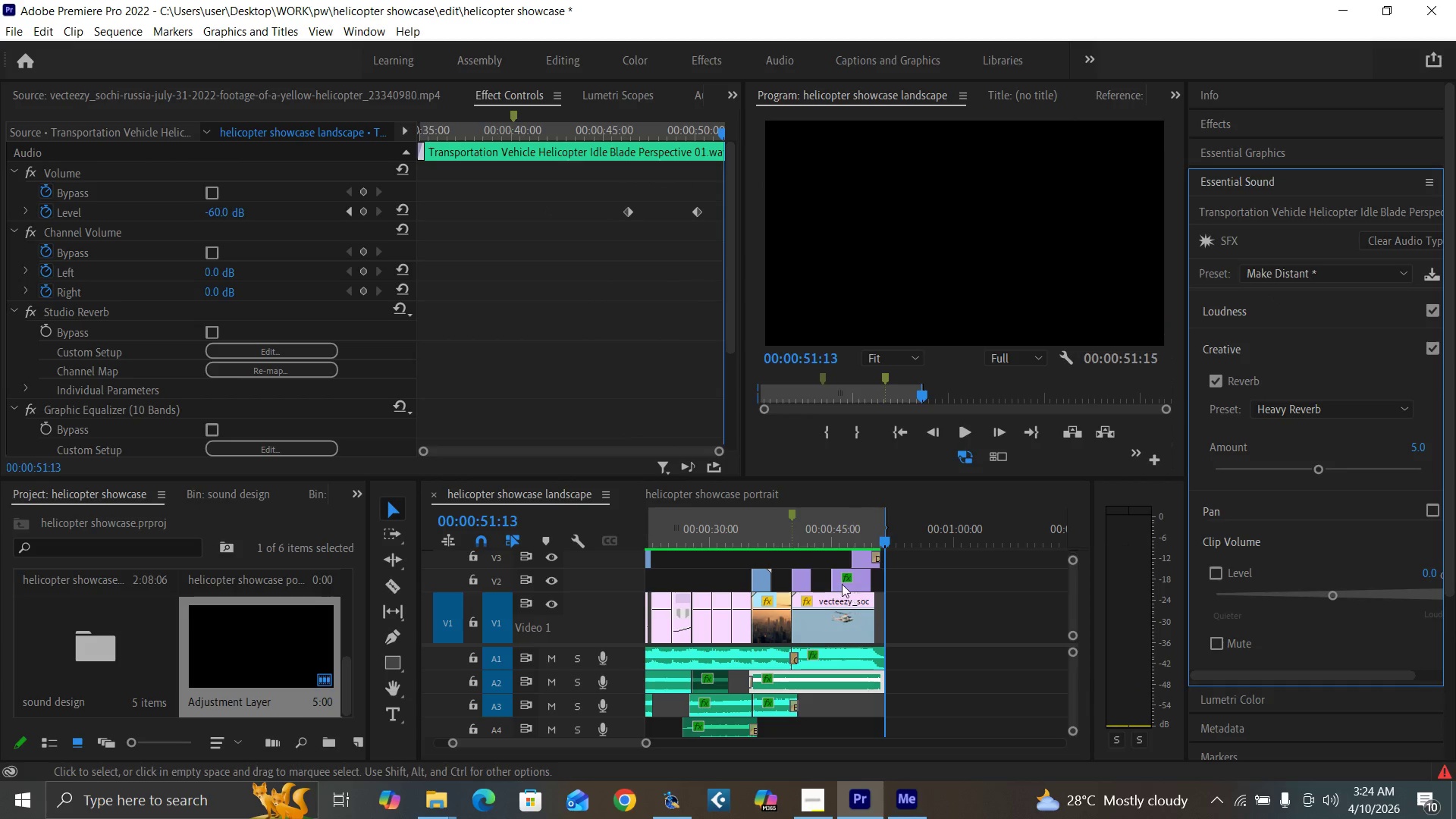 
left_click([749, 544])
 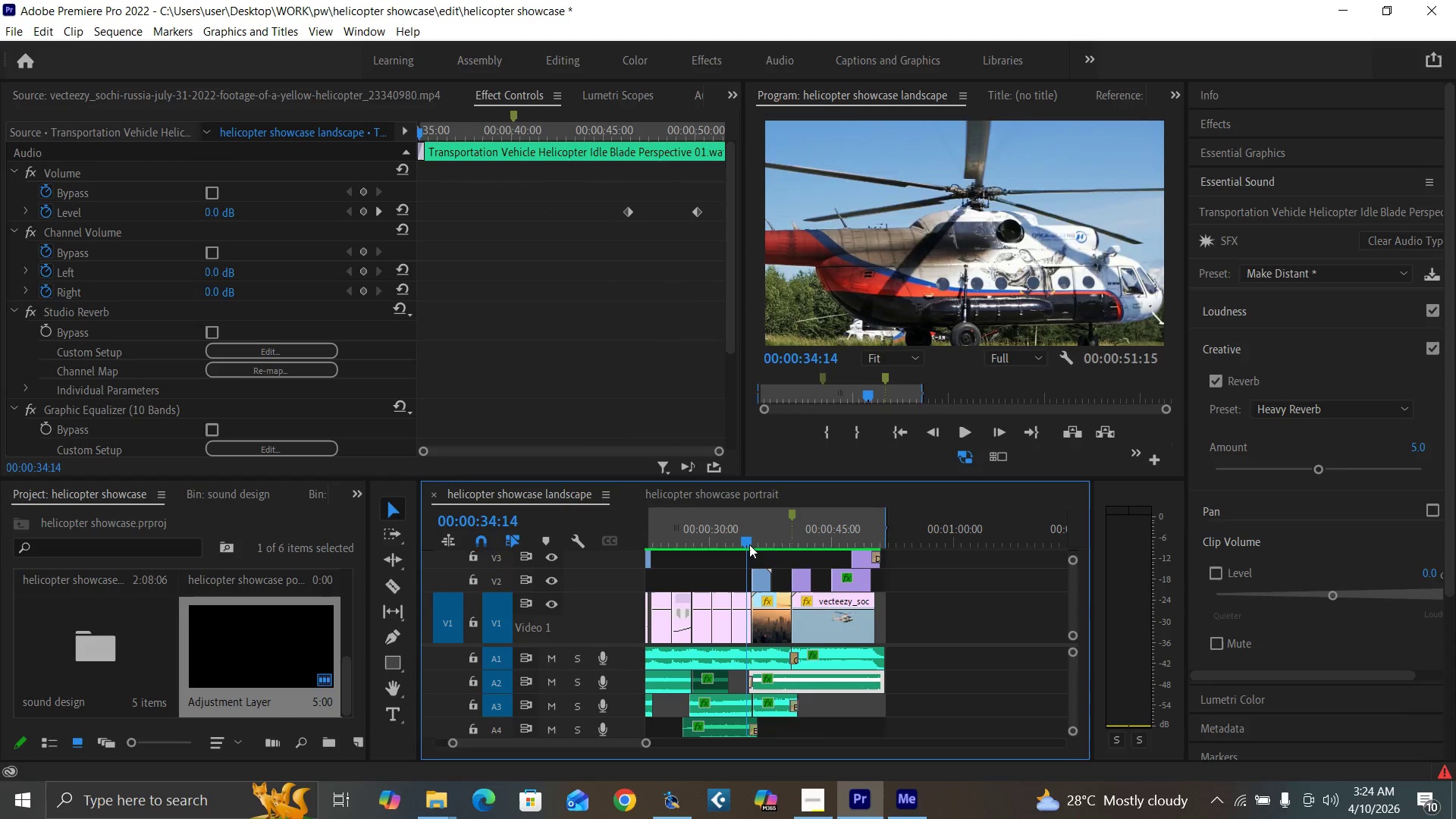 
key(Space)
 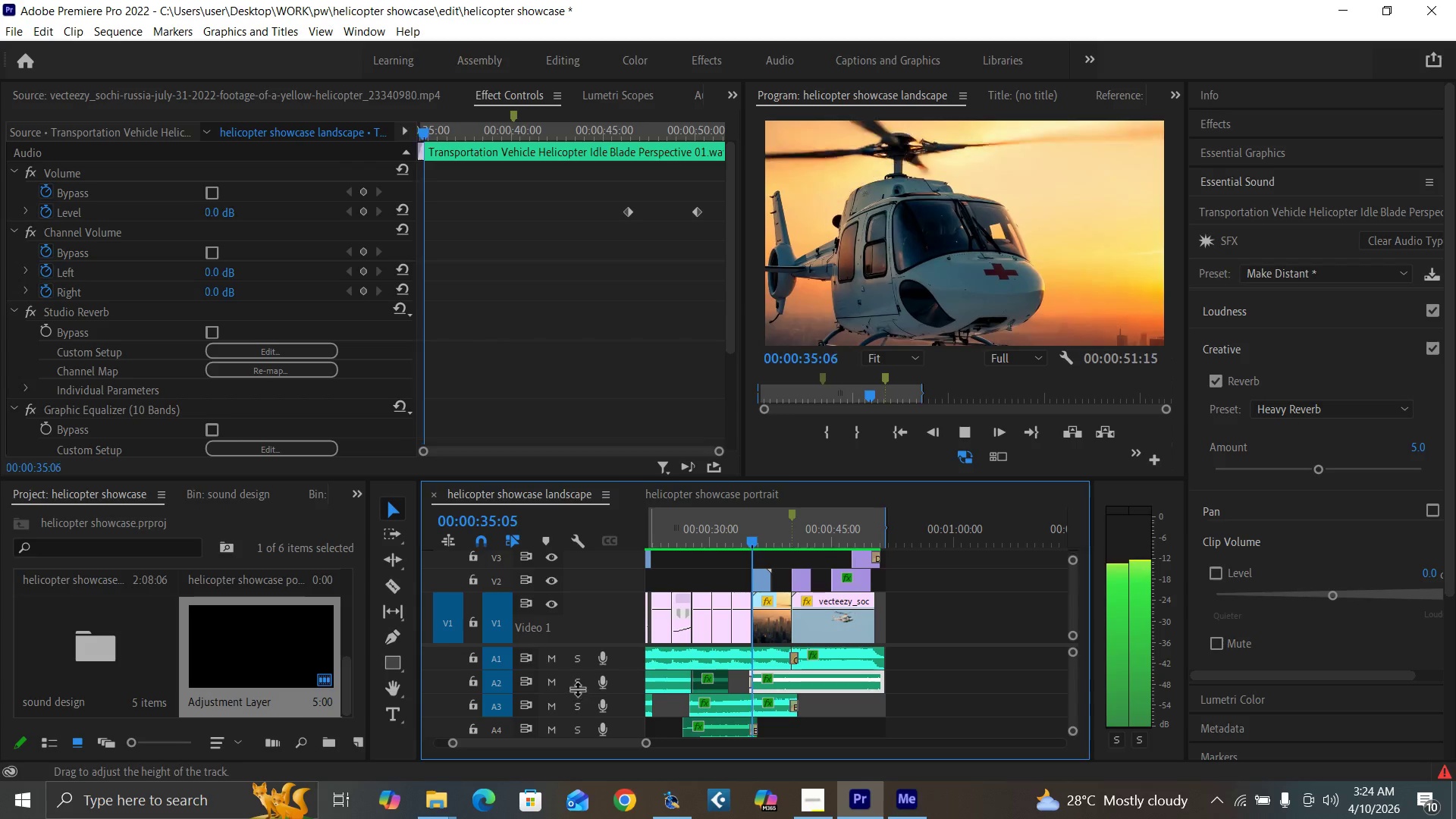 
left_click([576, 688])
 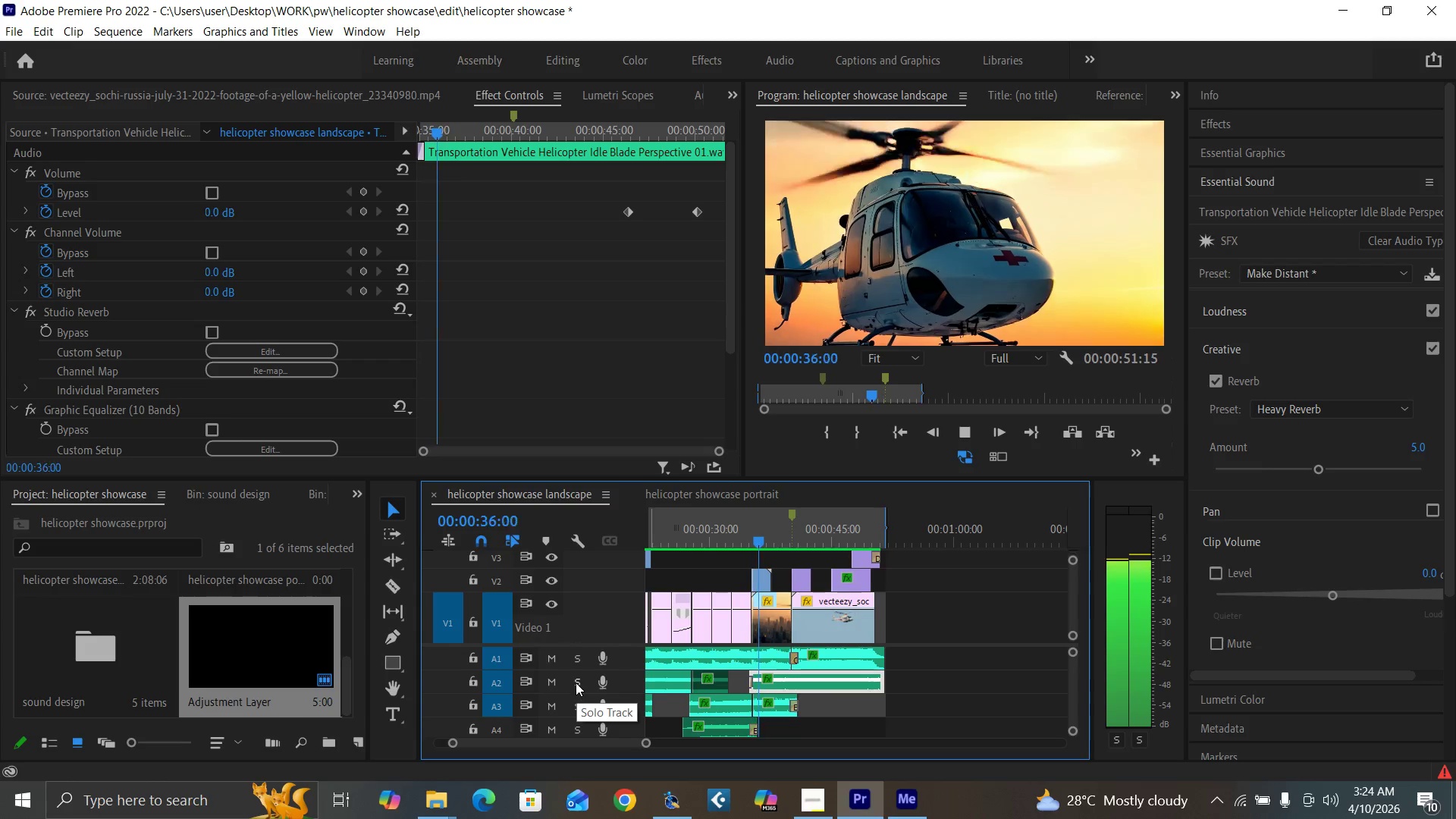 
left_click([575, 677])
 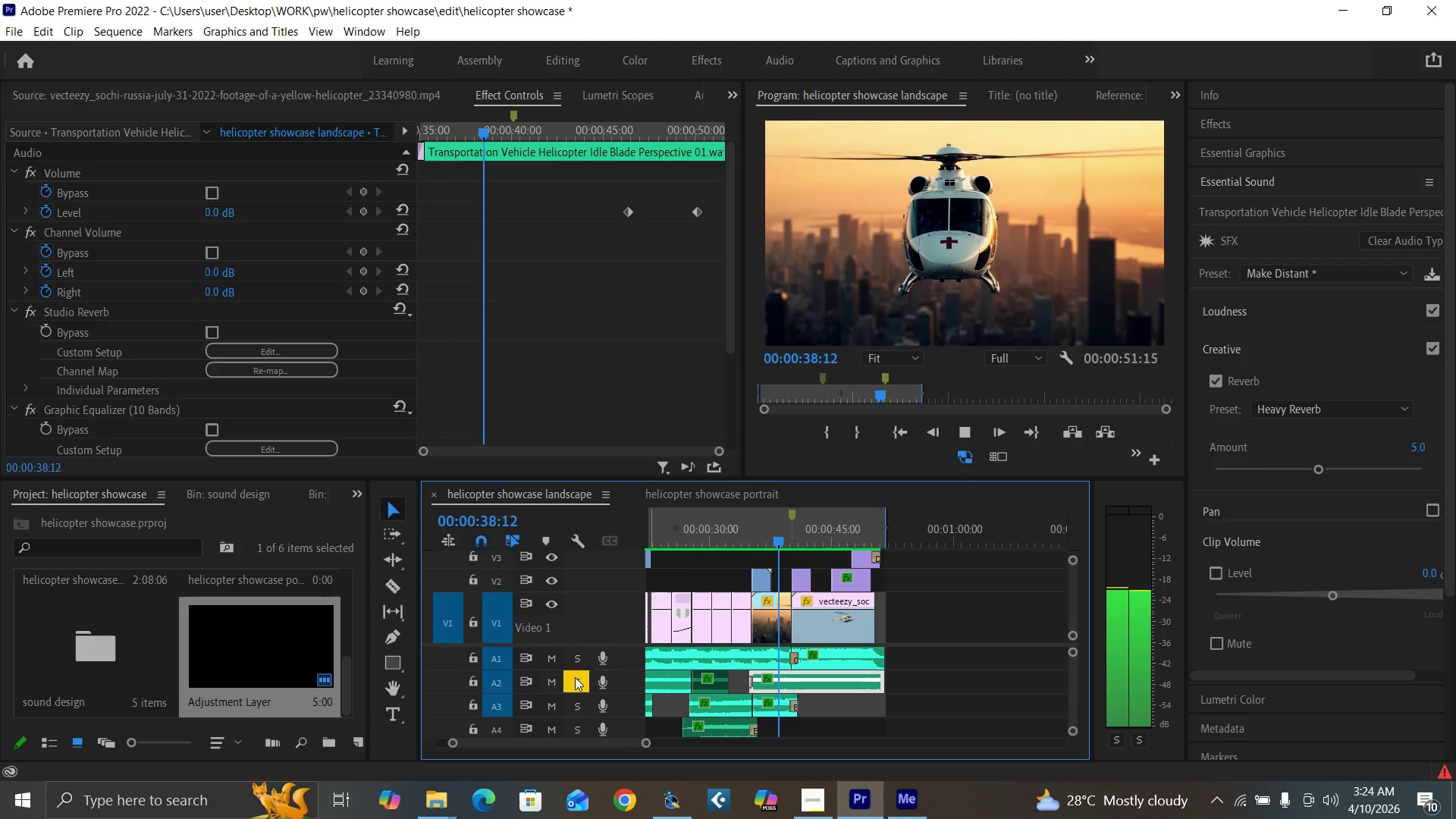 
left_click([575, 677])
 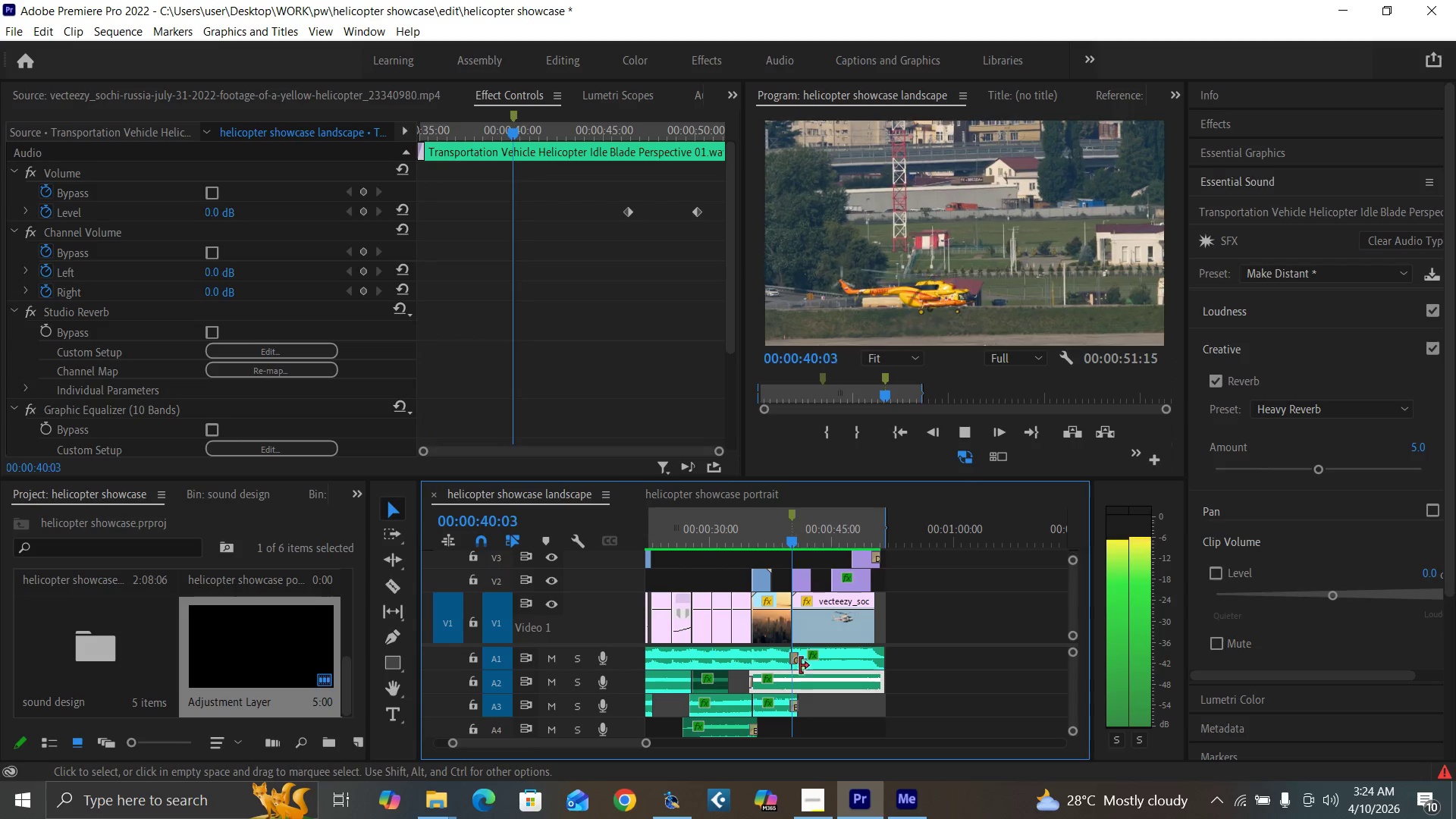 
left_click([817, 661])
 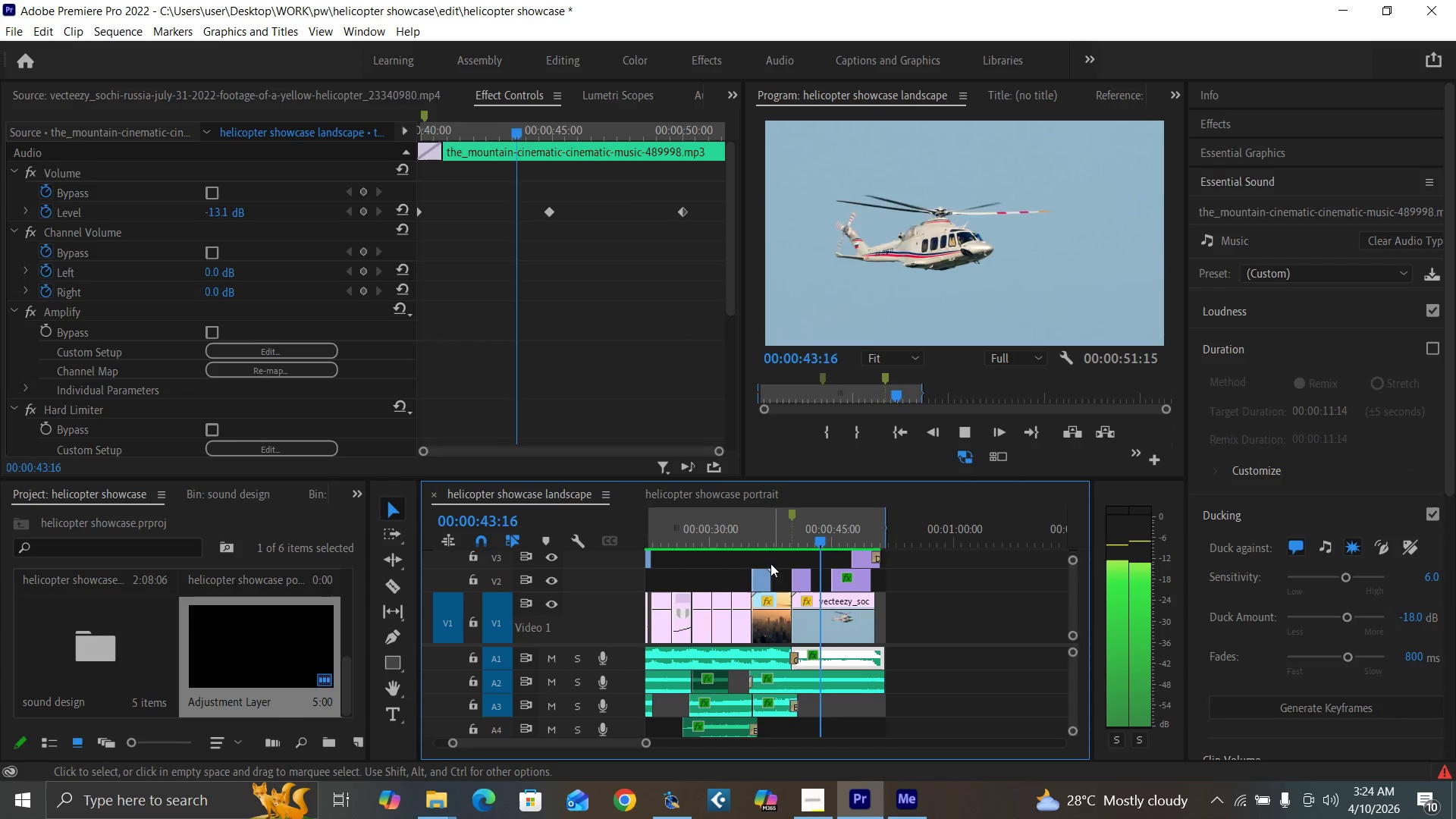 
left_click([576, 678])
 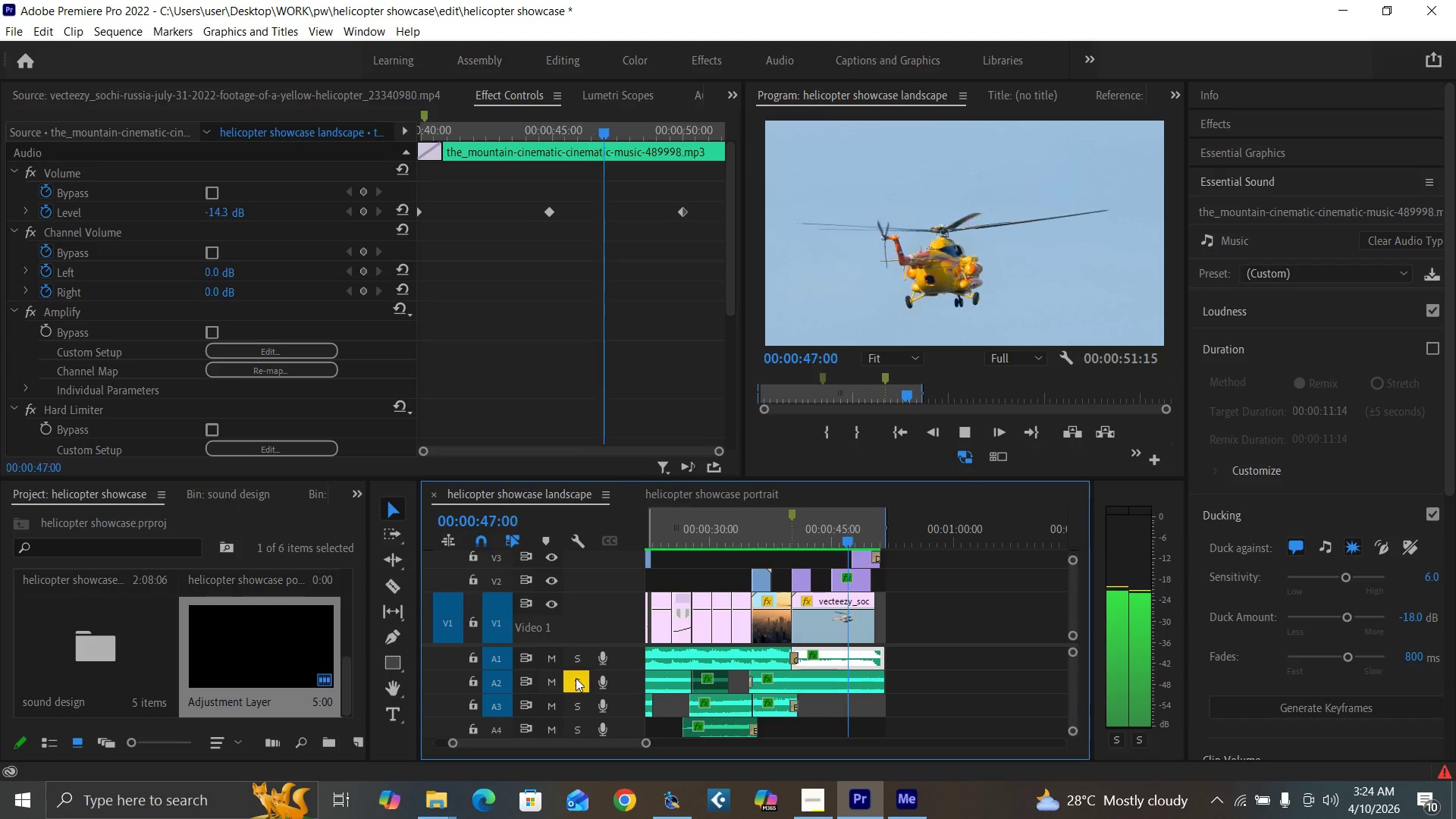 
left_click([576, 678])
 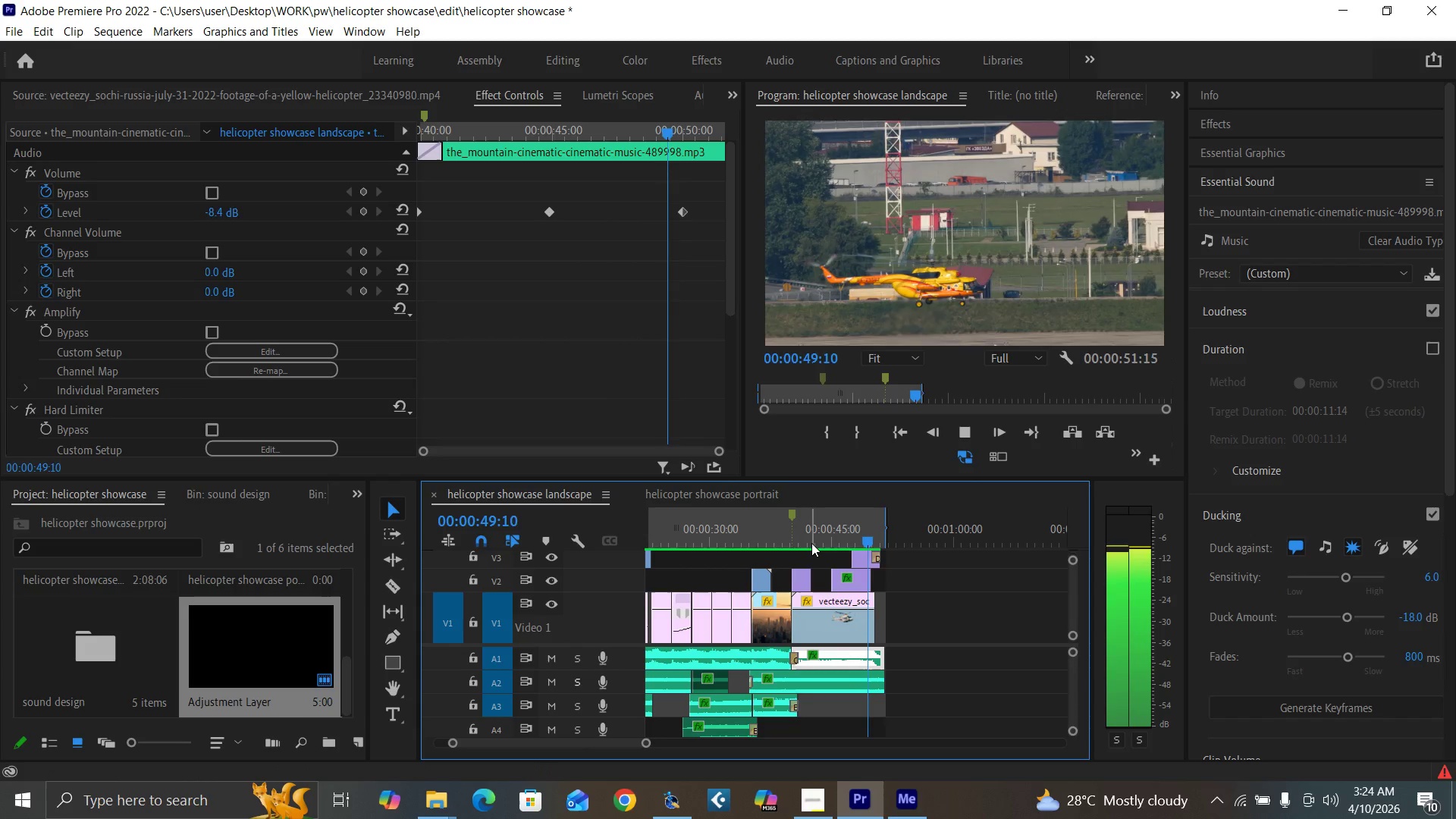 
left_click([810, 541])
 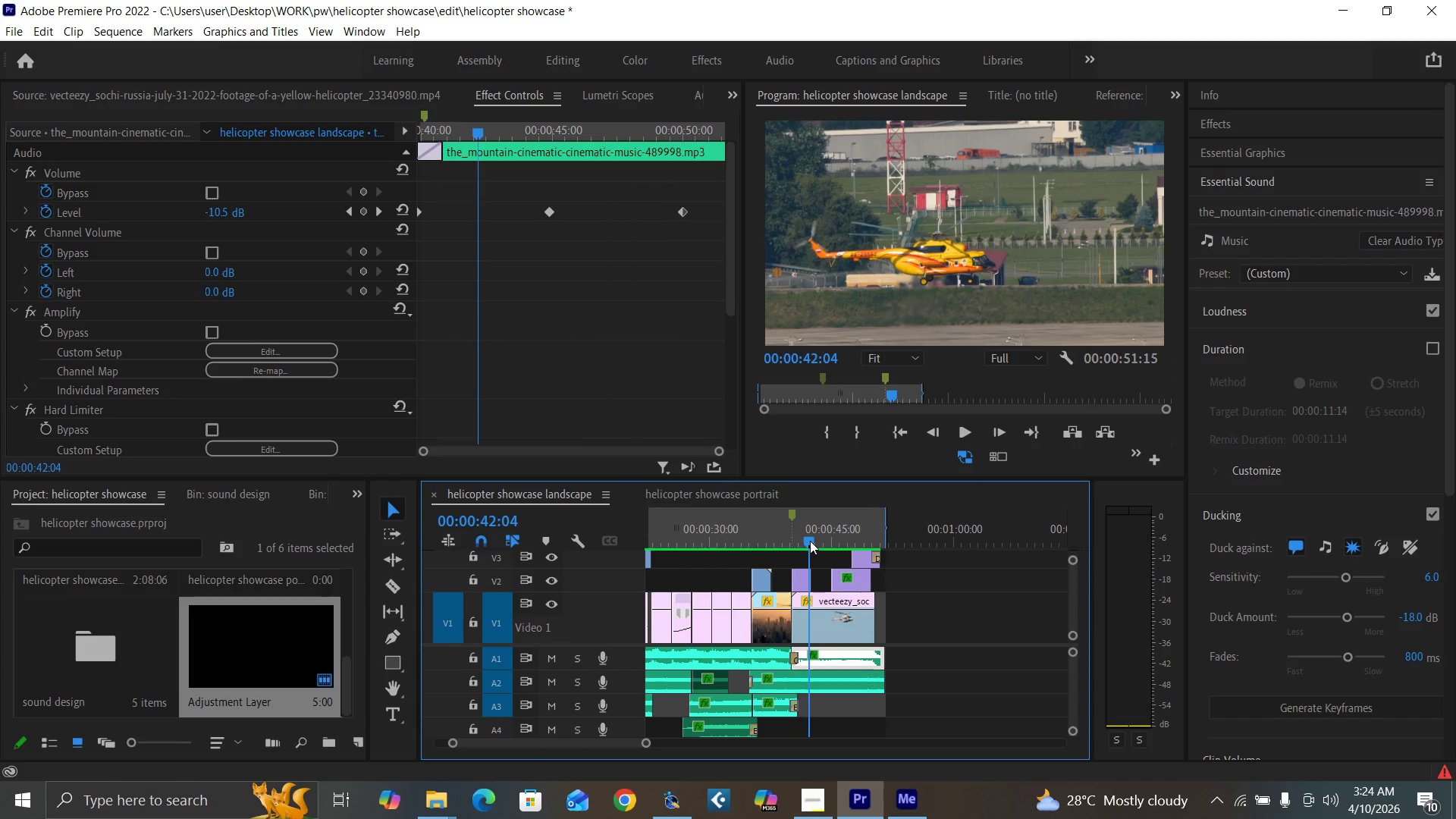 
key(Space)
 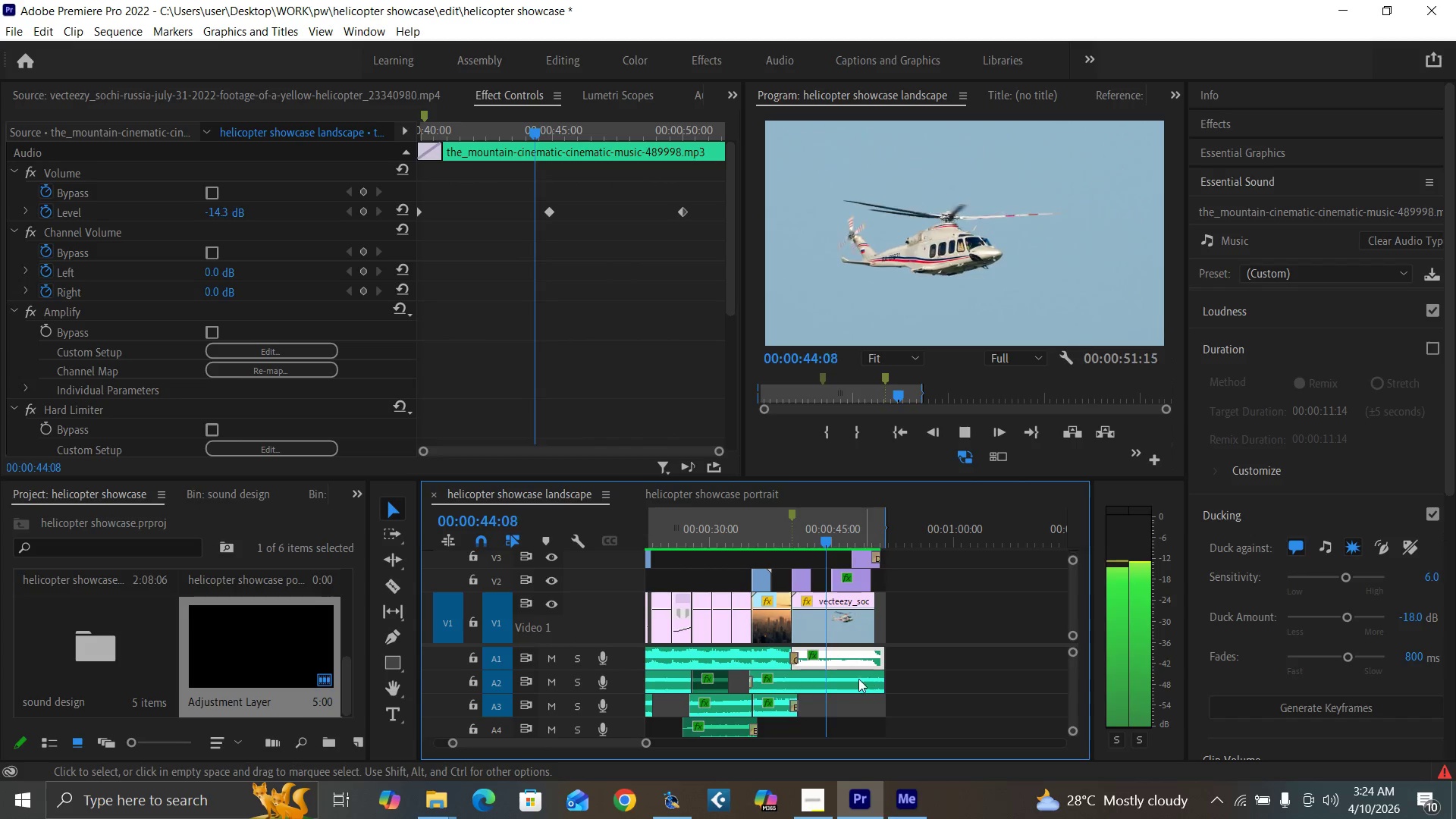 
left_click([846, 682])
 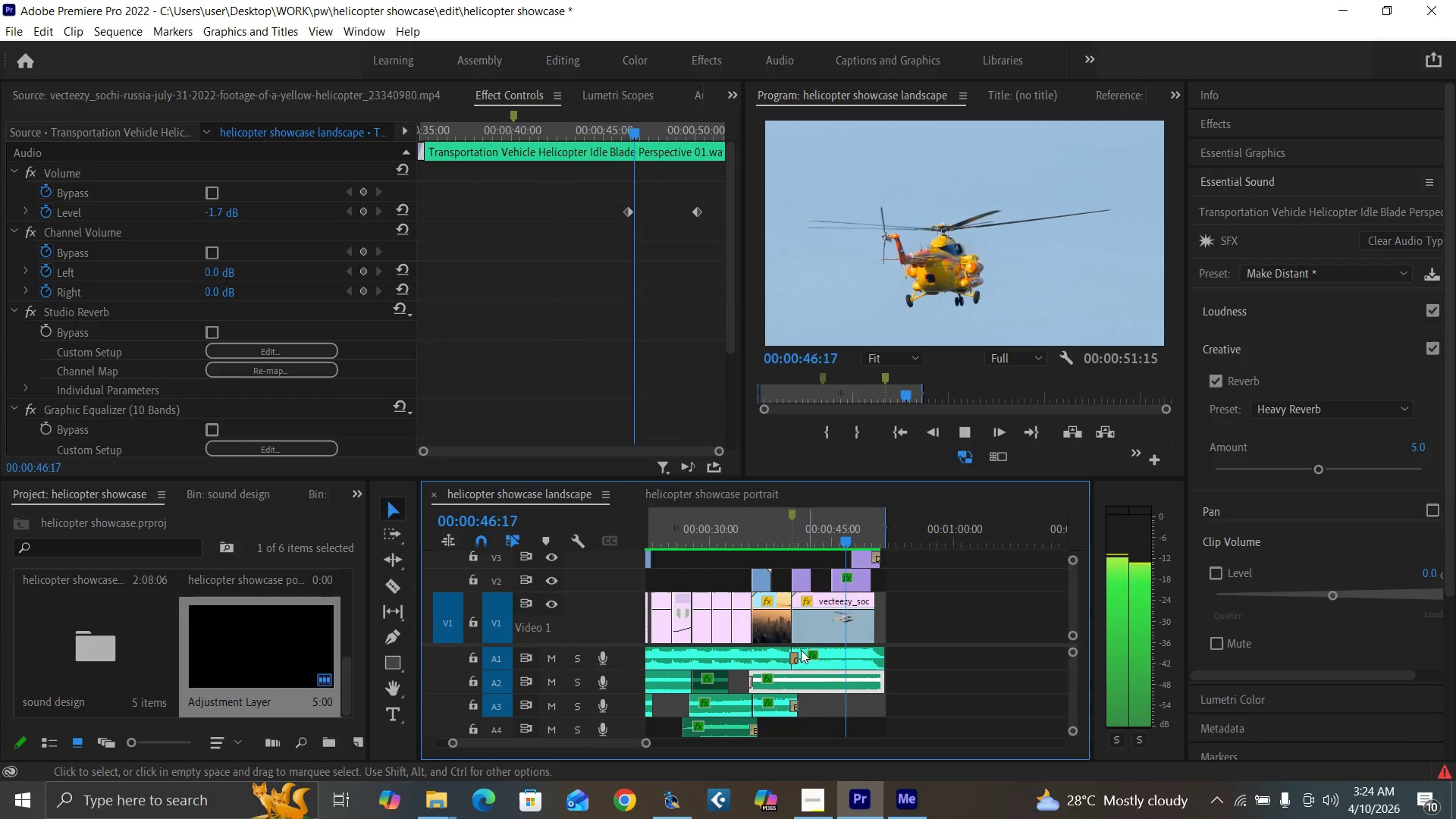 
key(Space)
 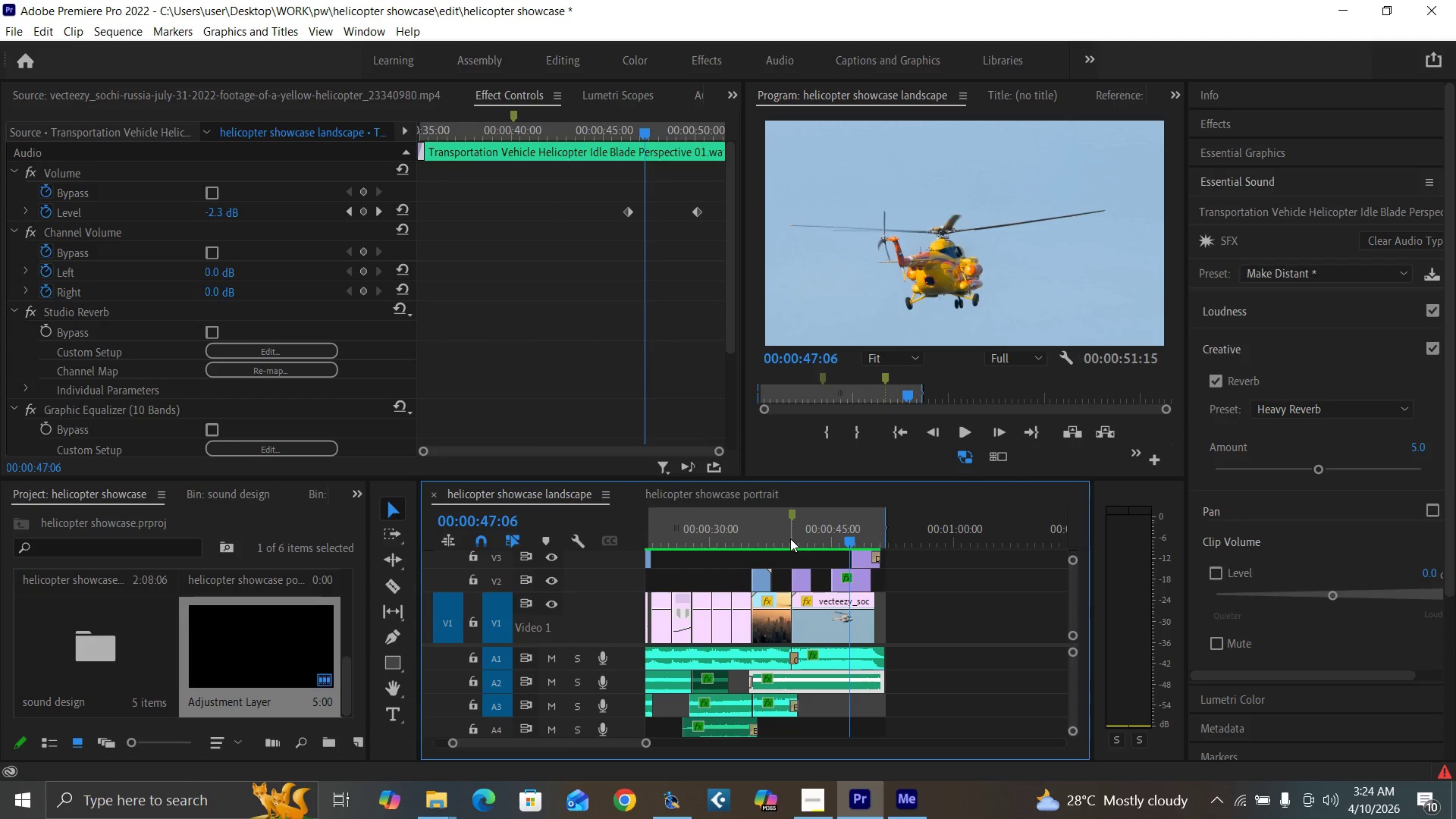 
left_click([791, 538])
 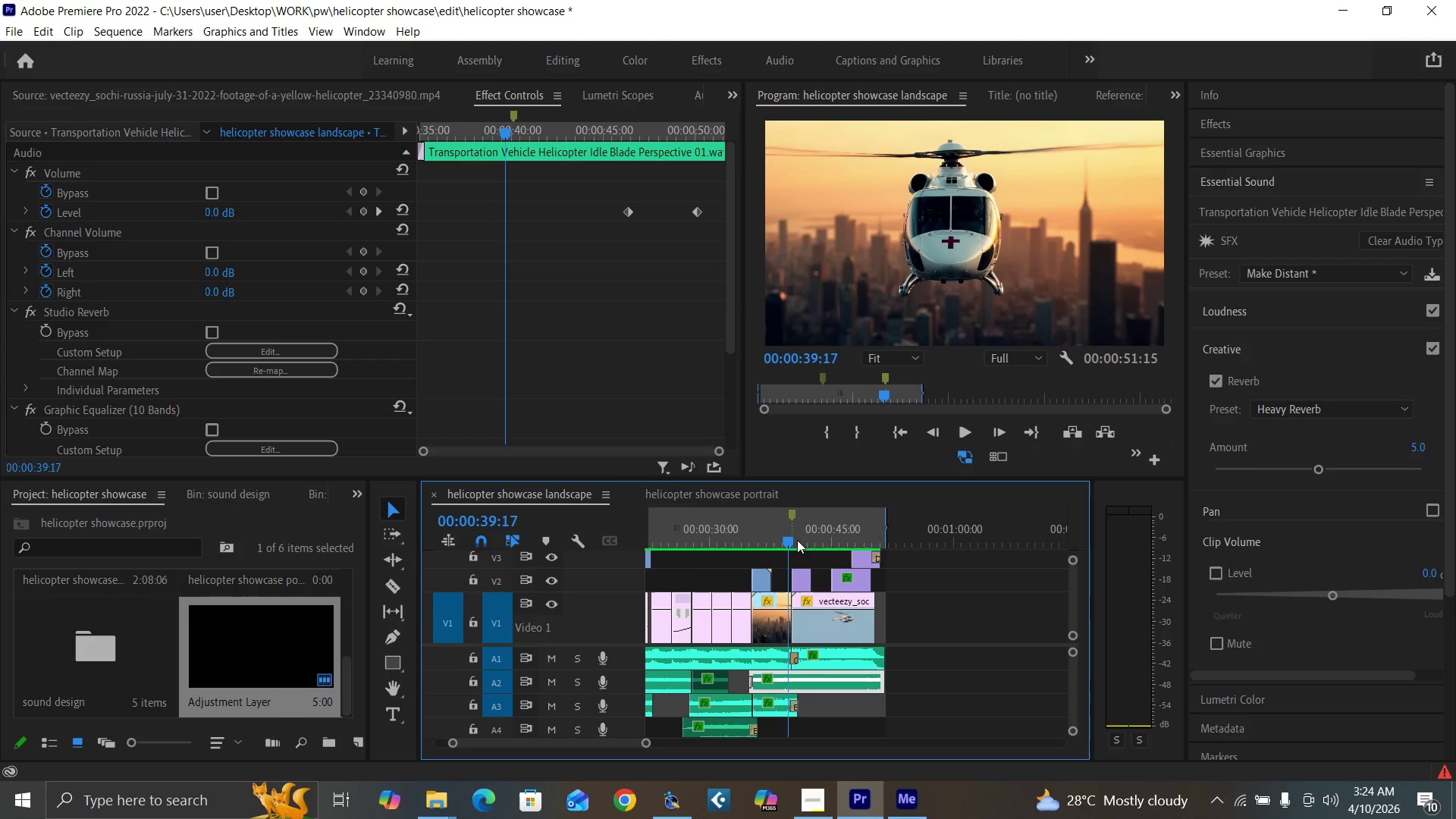 
key(Equal)
 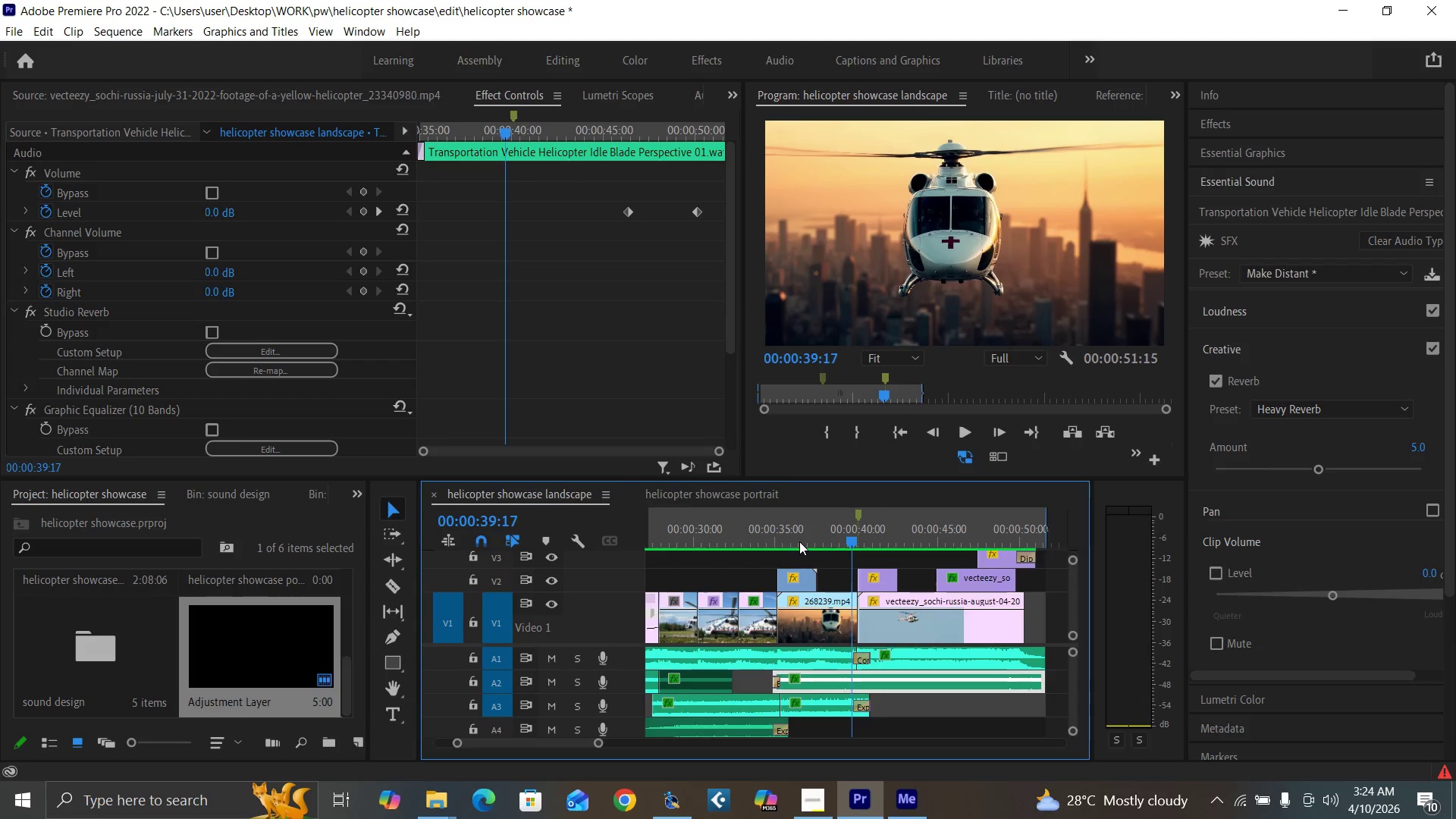 
key(Equal)
 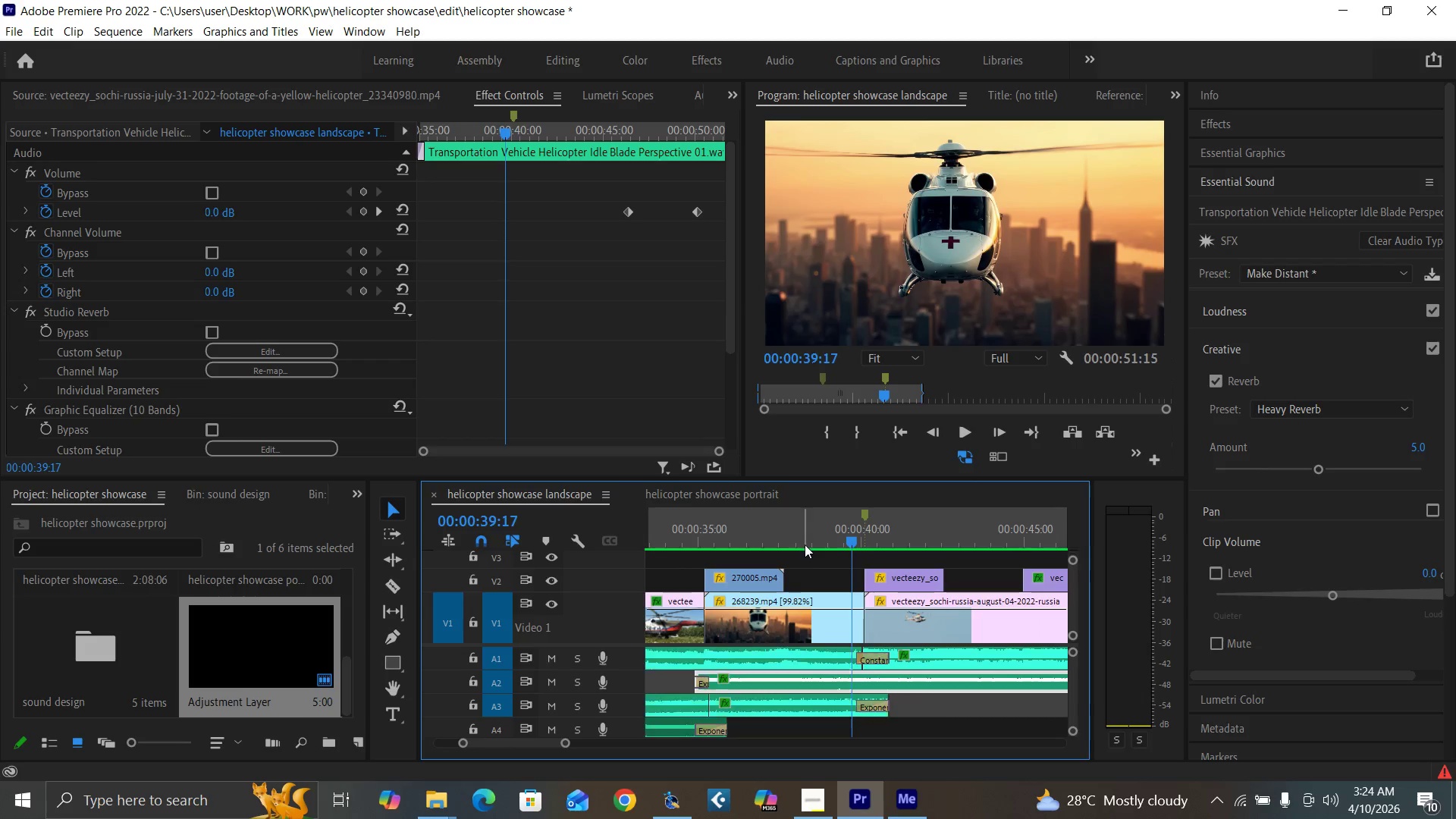 
key(Equal)
 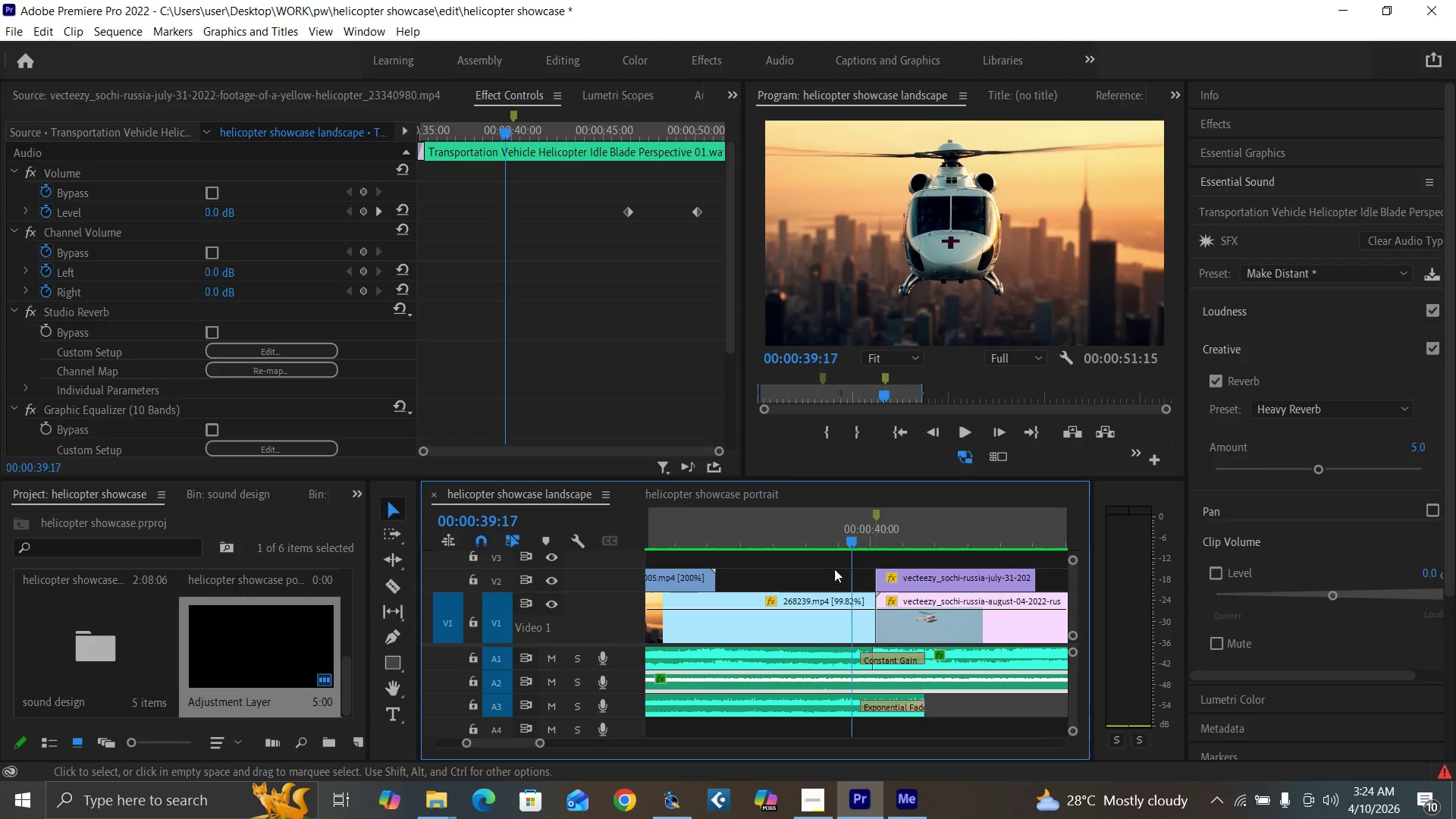 
key(Space)
 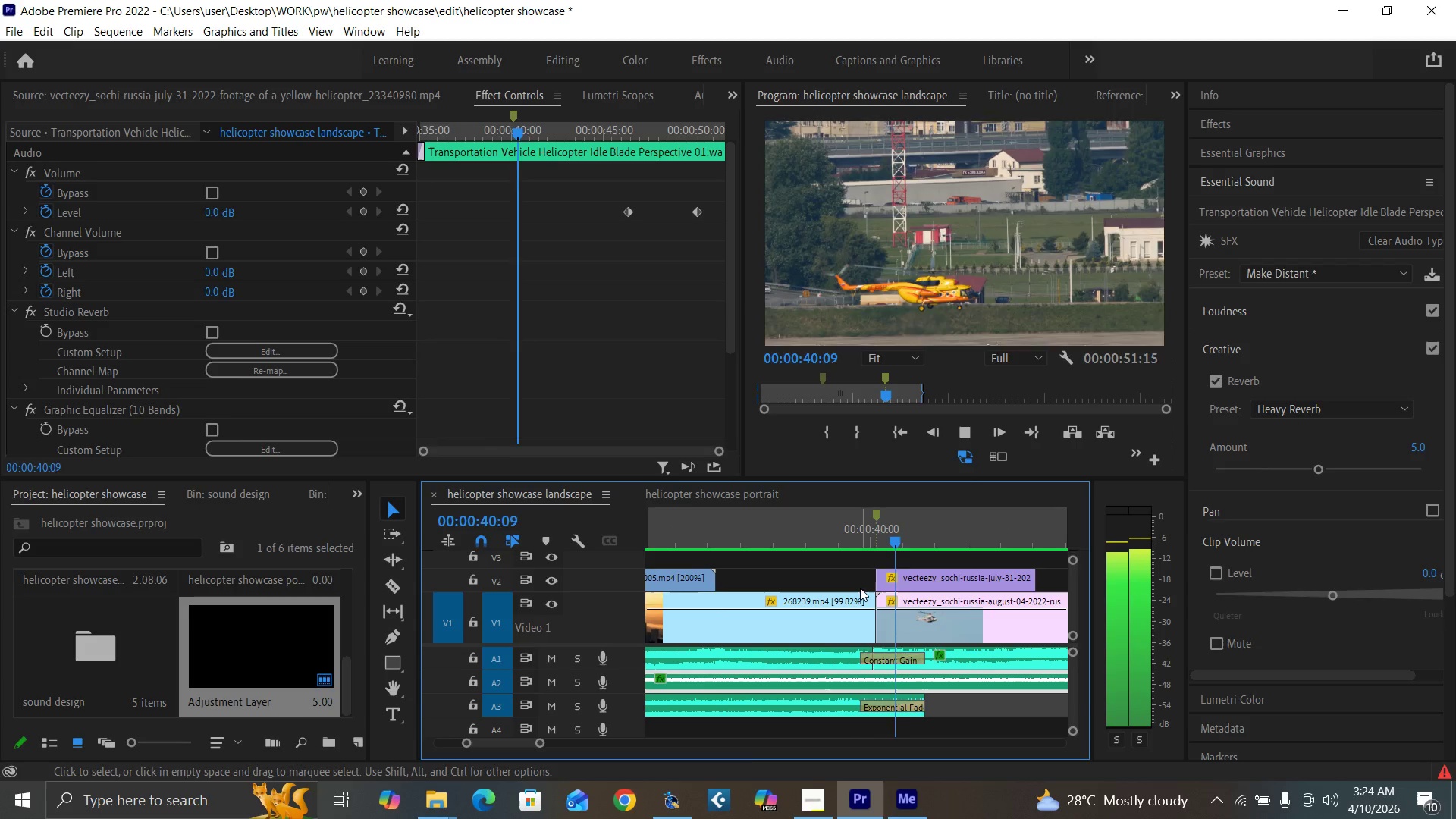 
key(Space)
 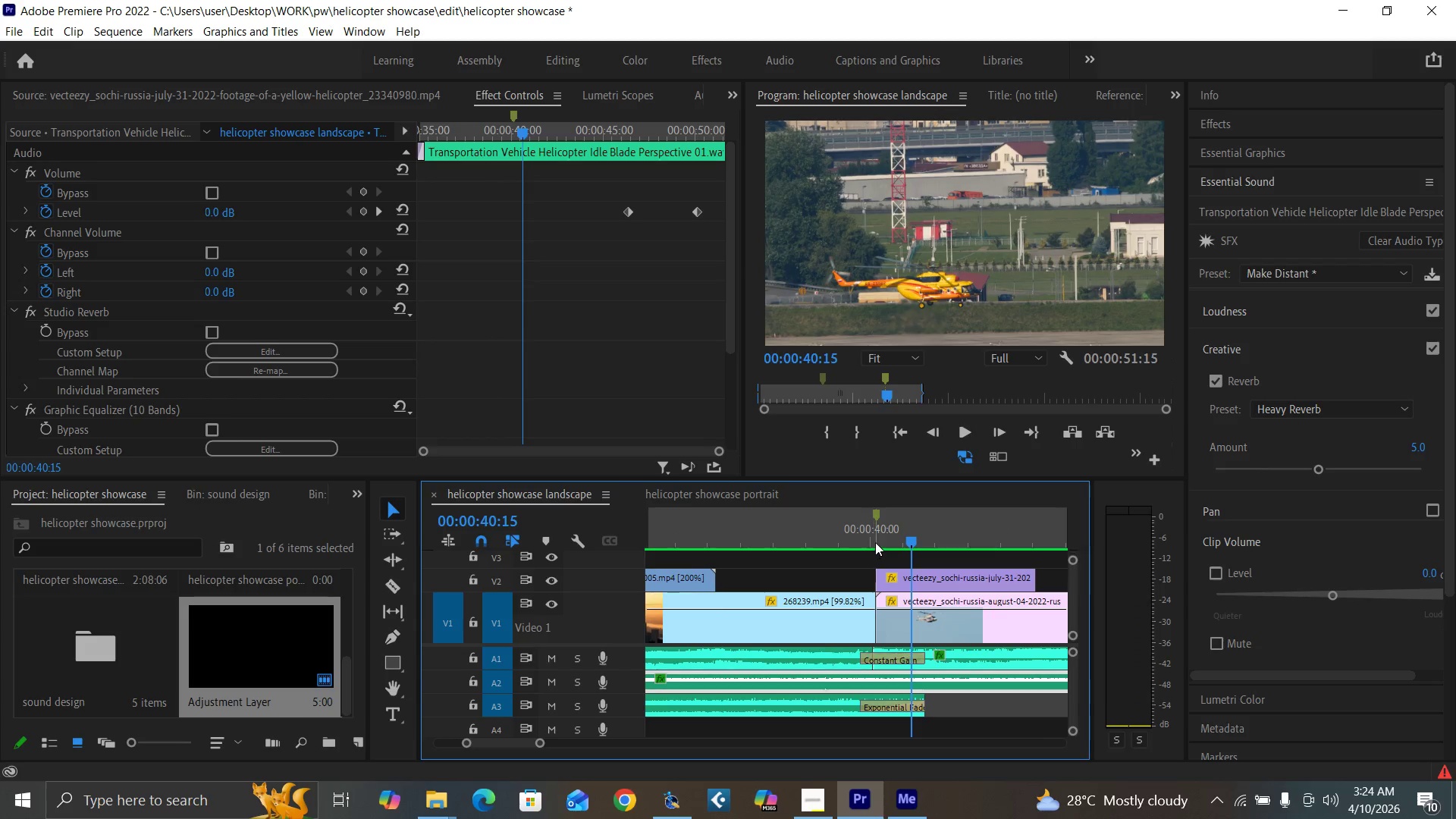 
left_click_drag(start_coordinate=[876, 542], to_coordinate=[852, 554])
 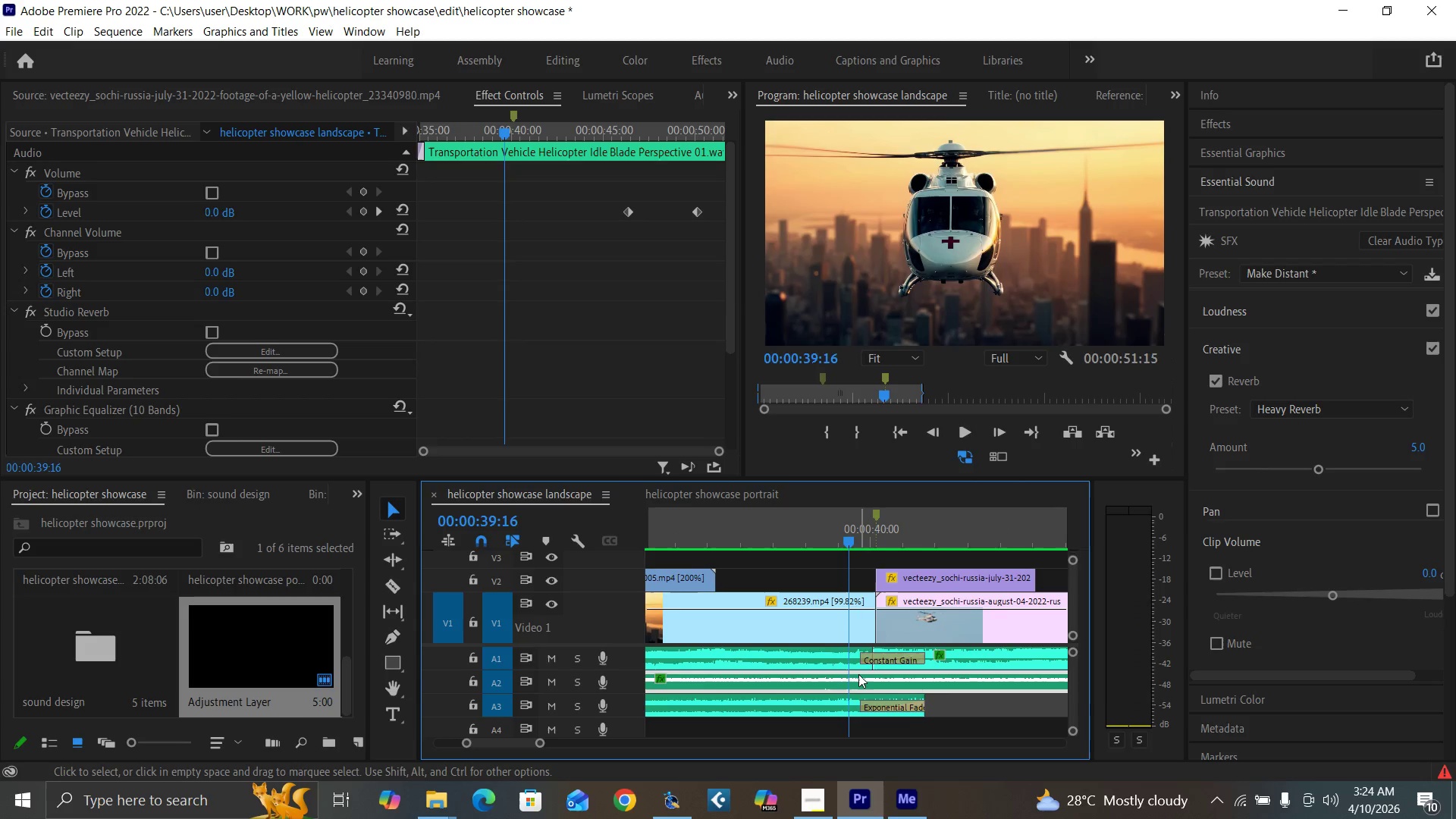 
left_click([858, 679])
 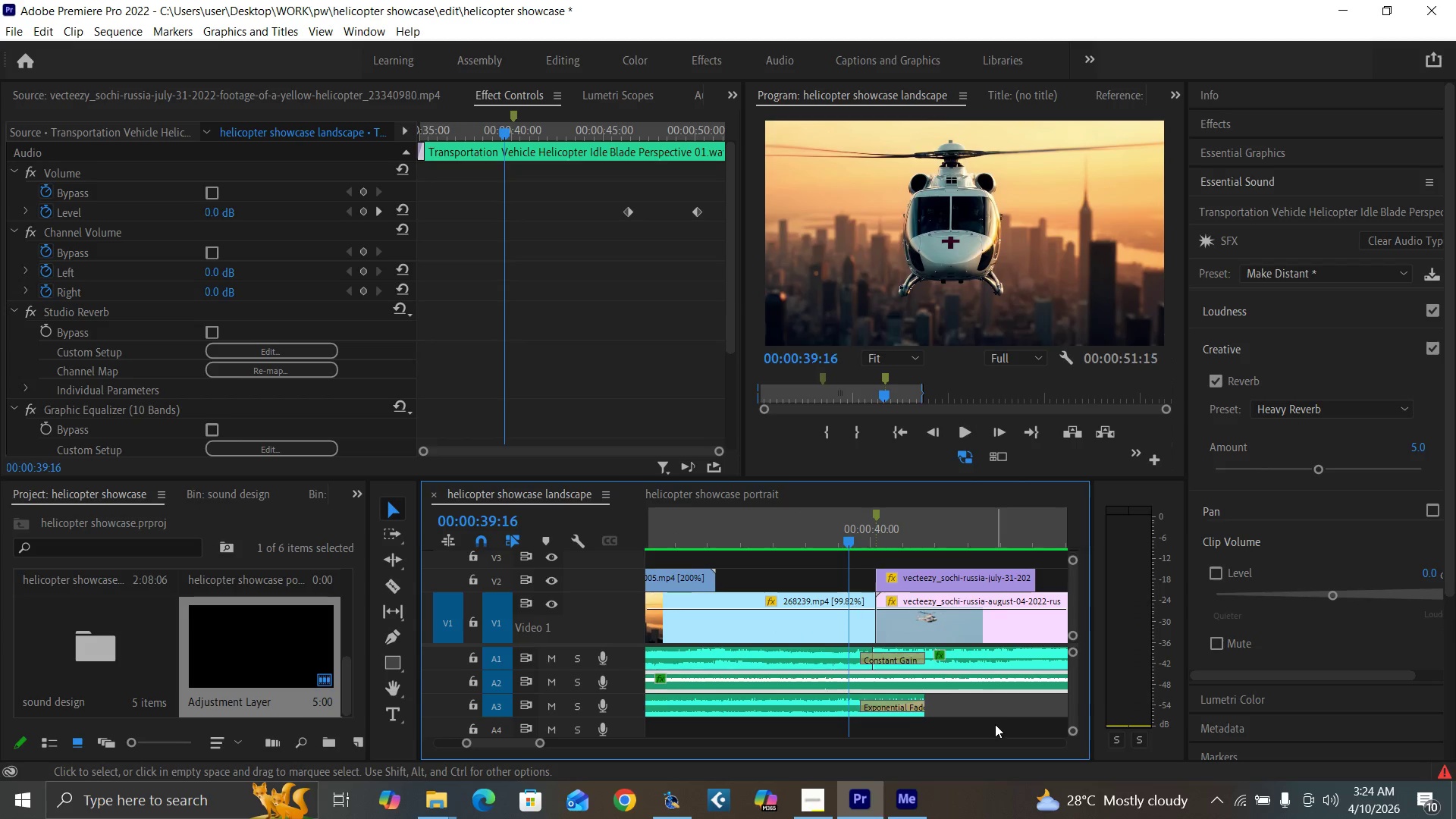 
left_click([915, 683])
 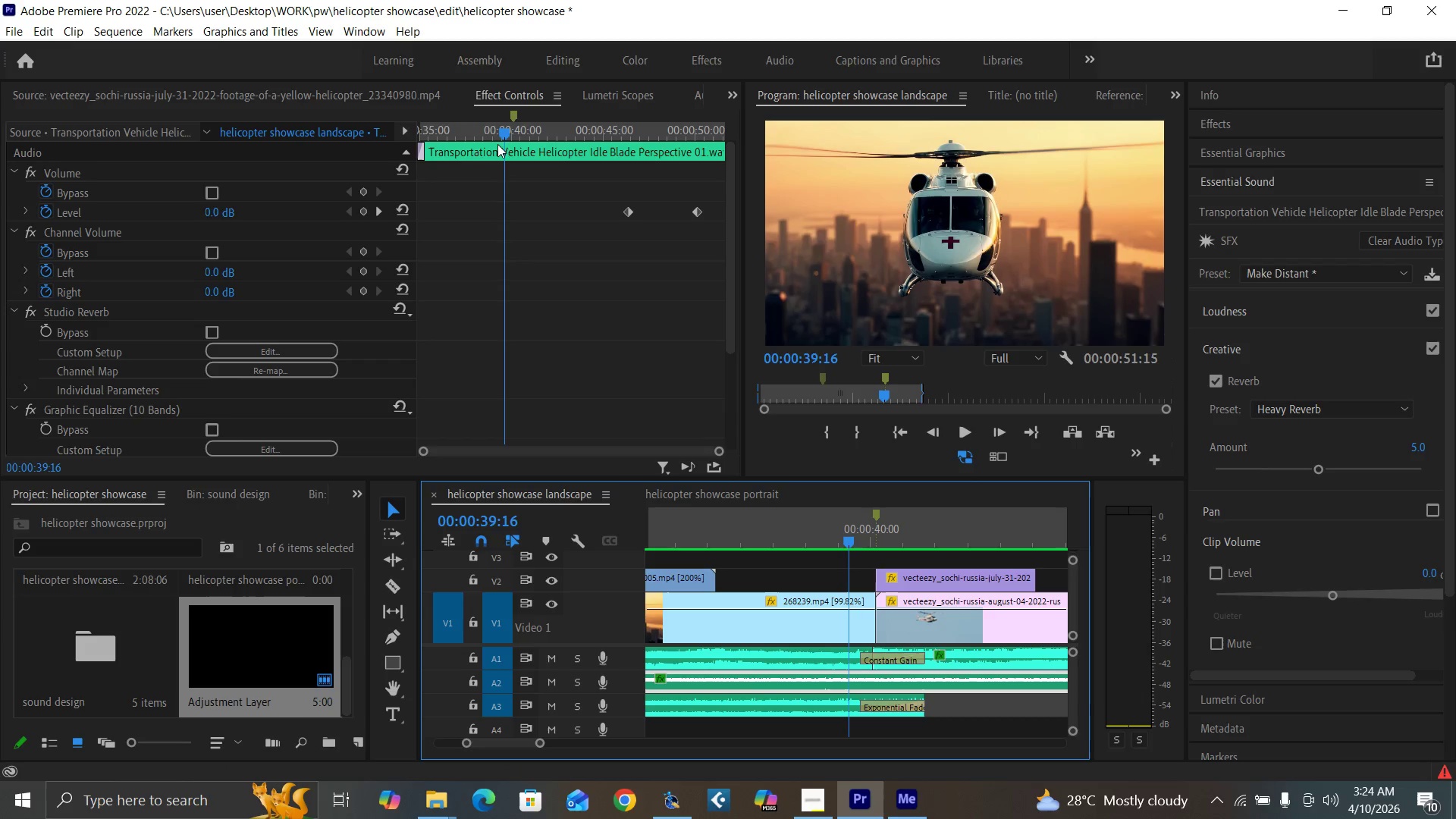 
left_click_drag(start_coordinate=[503, 133], to_coordinate=[507, 136])
 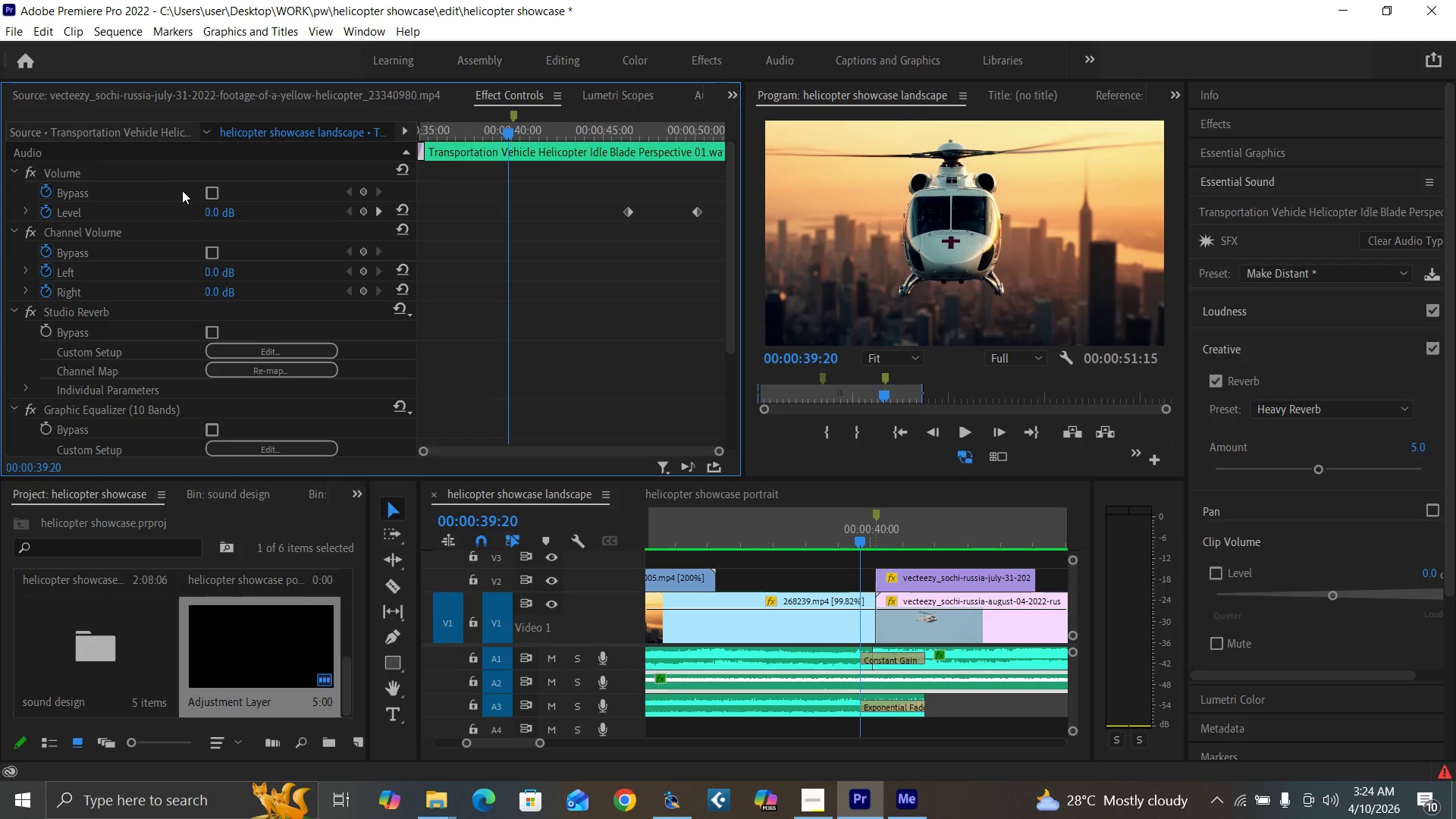 
left_click([213, 213])
 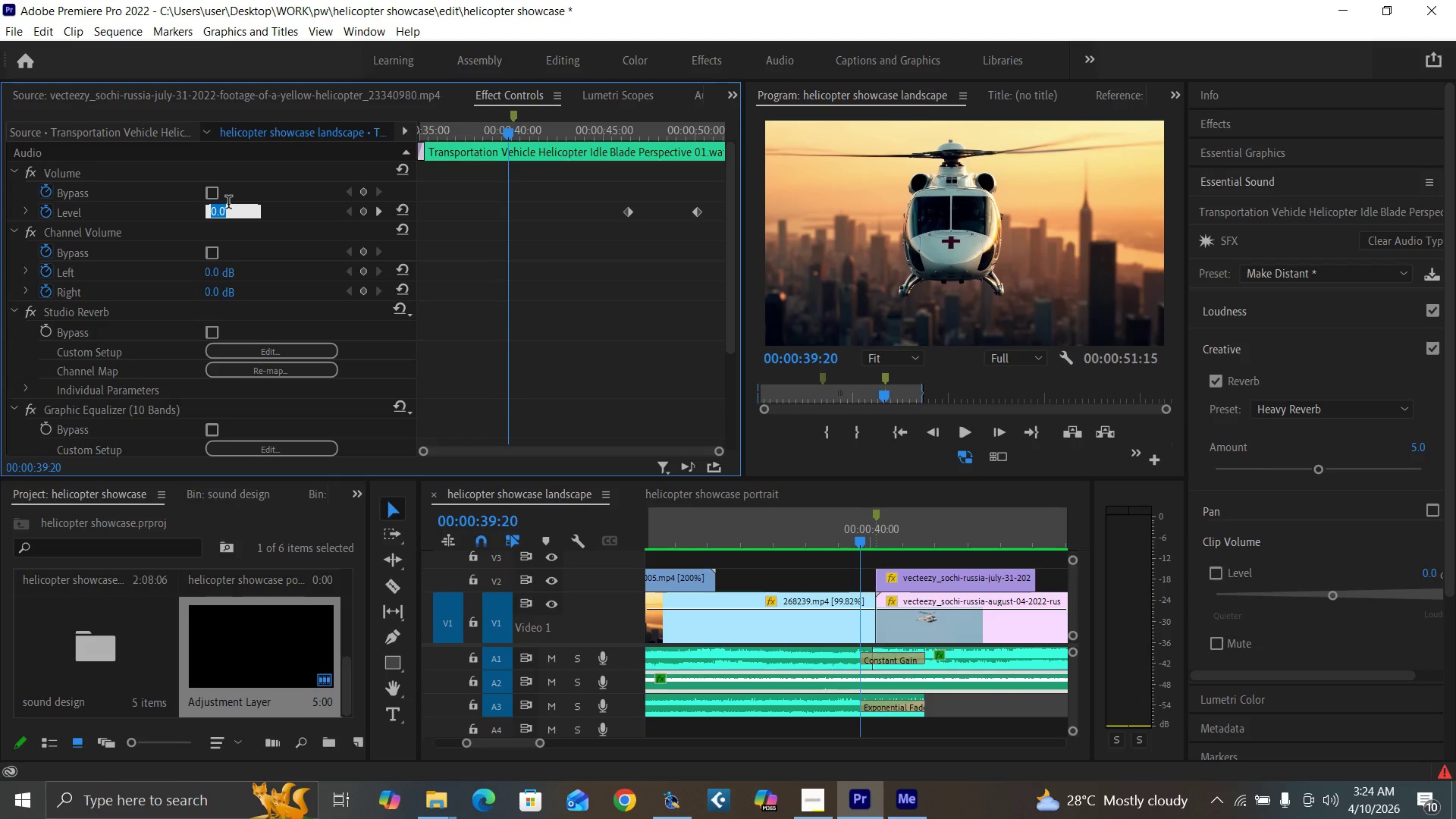 
key(0)
 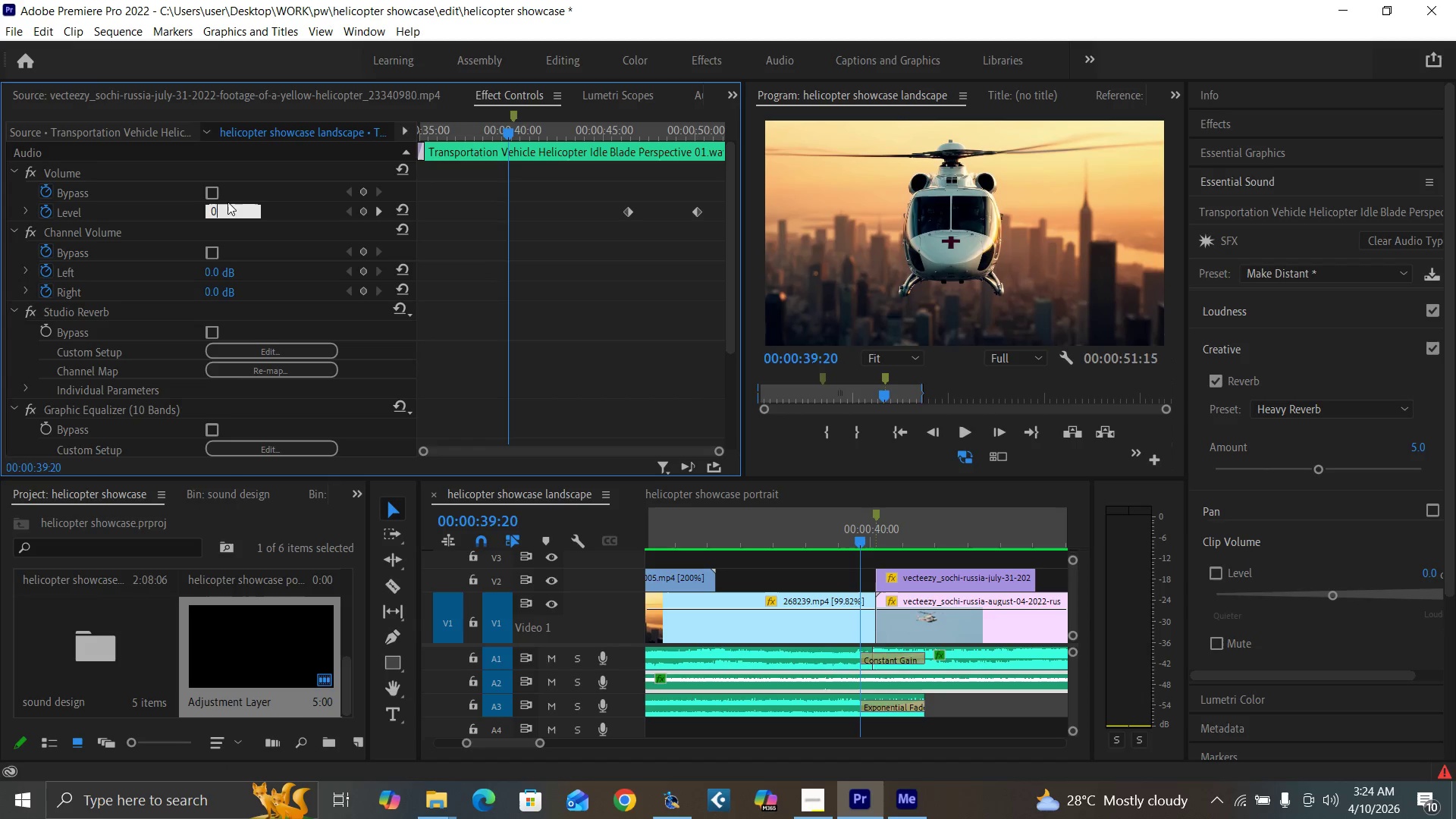 
key(Enter)
 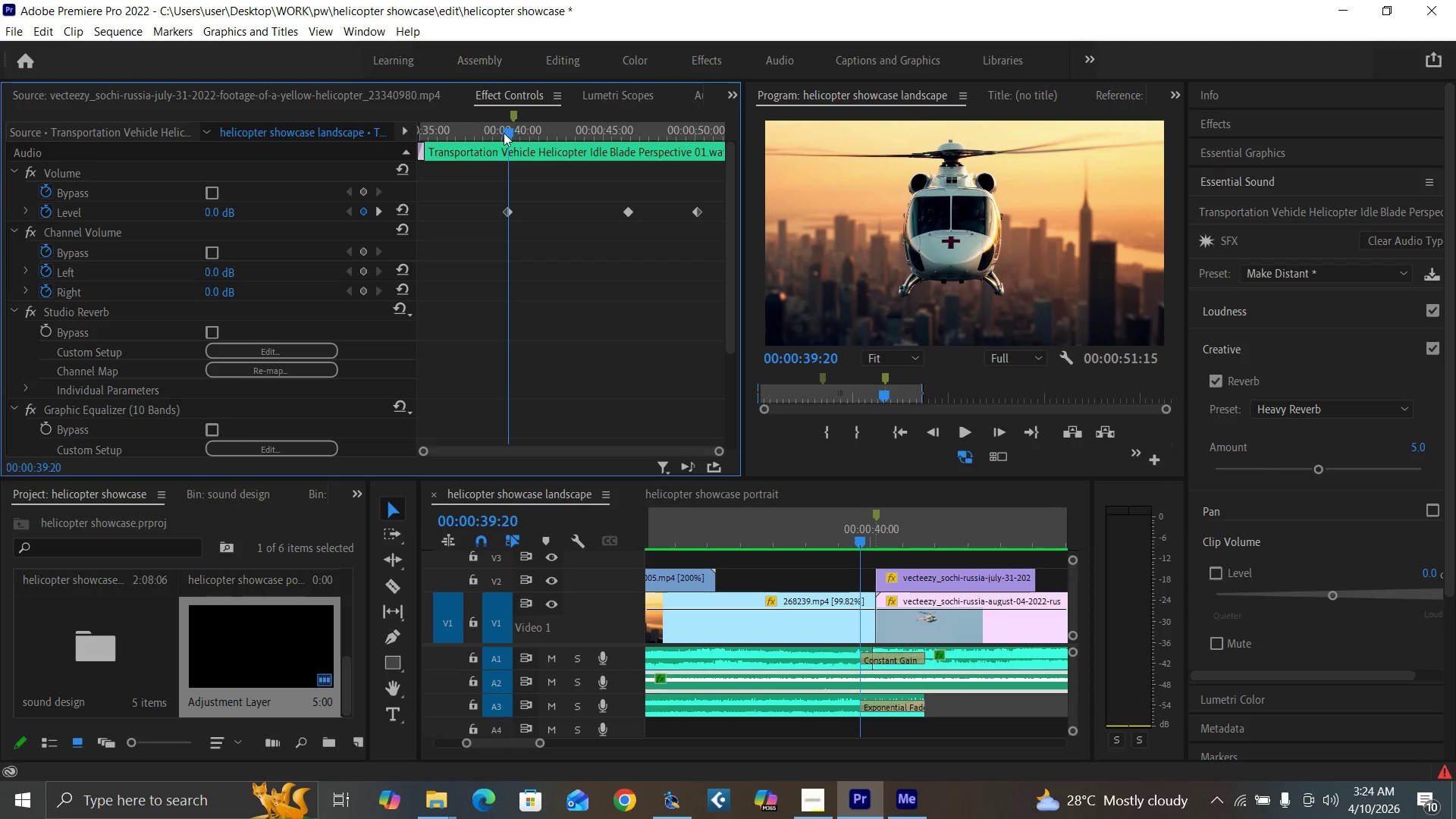 
left_click_drag(start_coordinate=[504, 132], to_coordinate=[510, 133])
 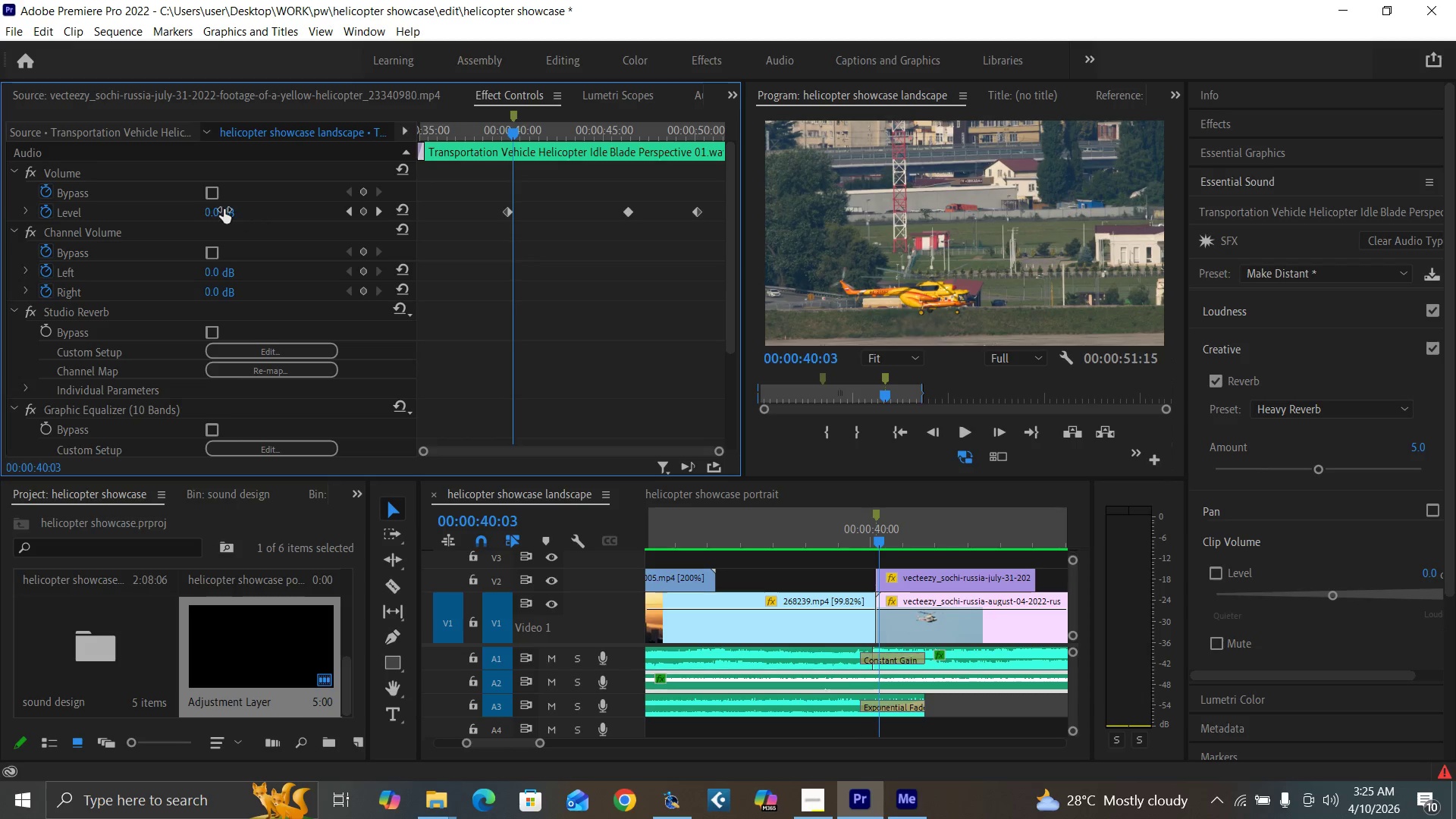 
left_click([218, 208])
 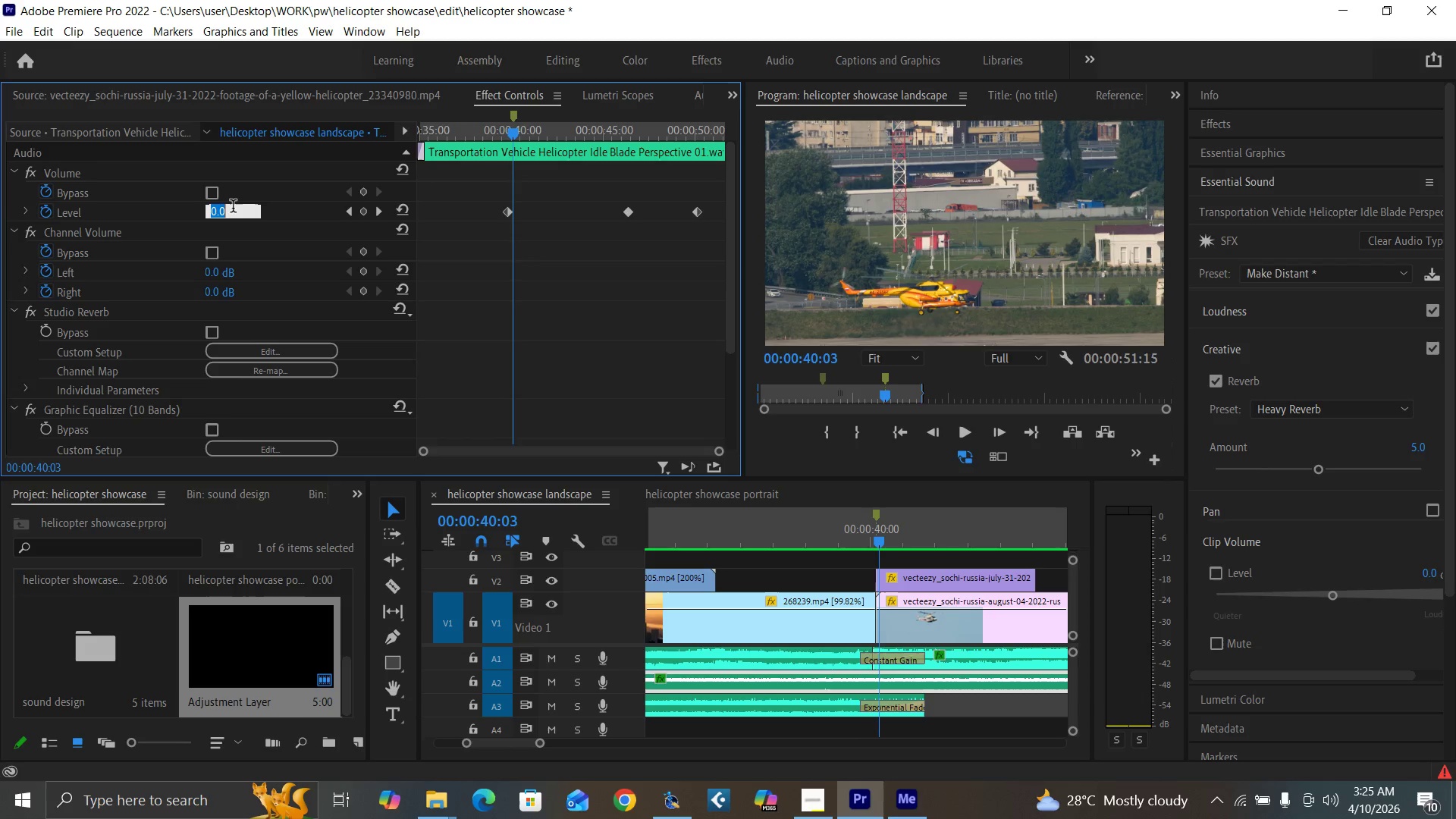 
key(3)
 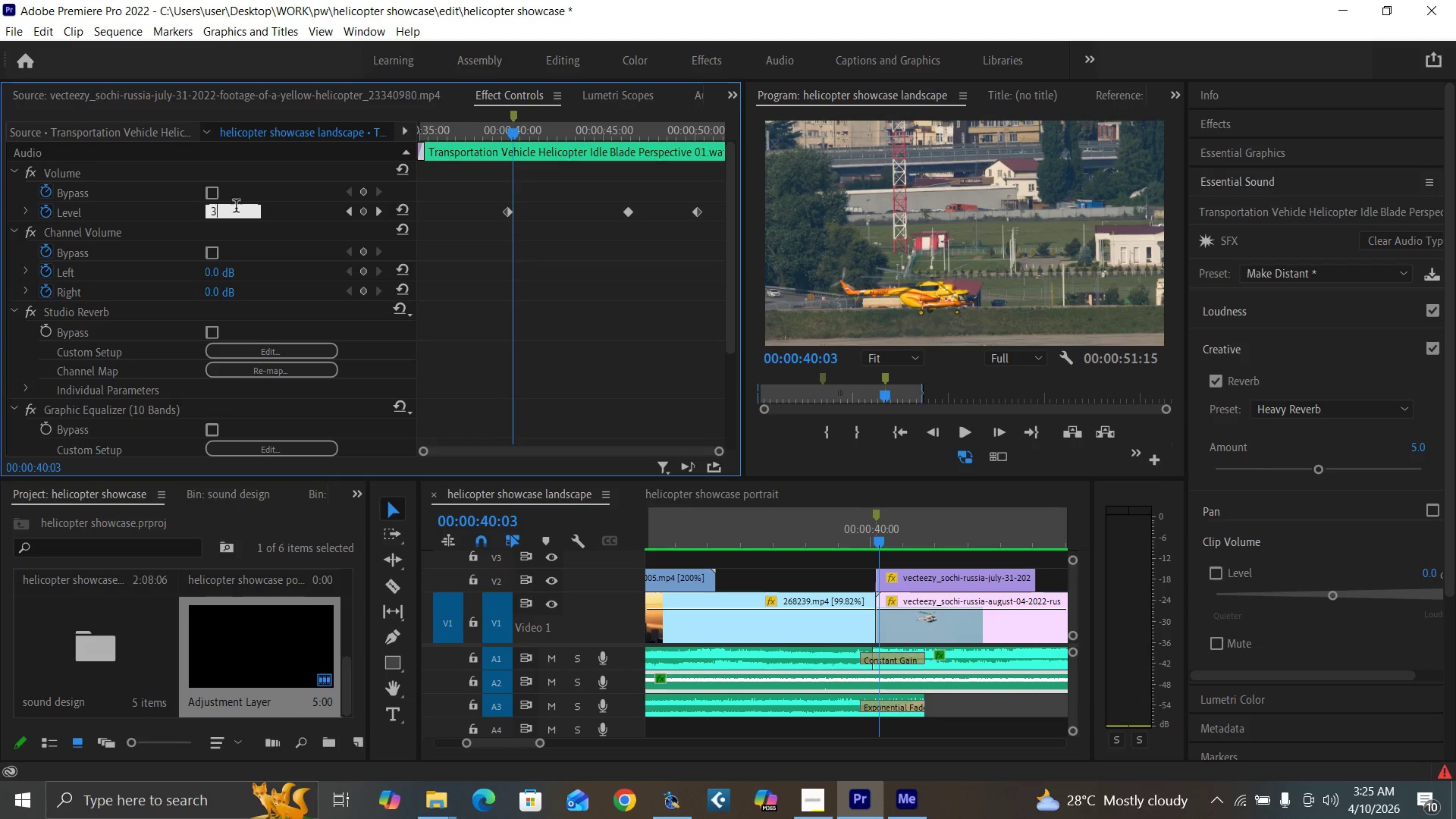 
key(Enter)
 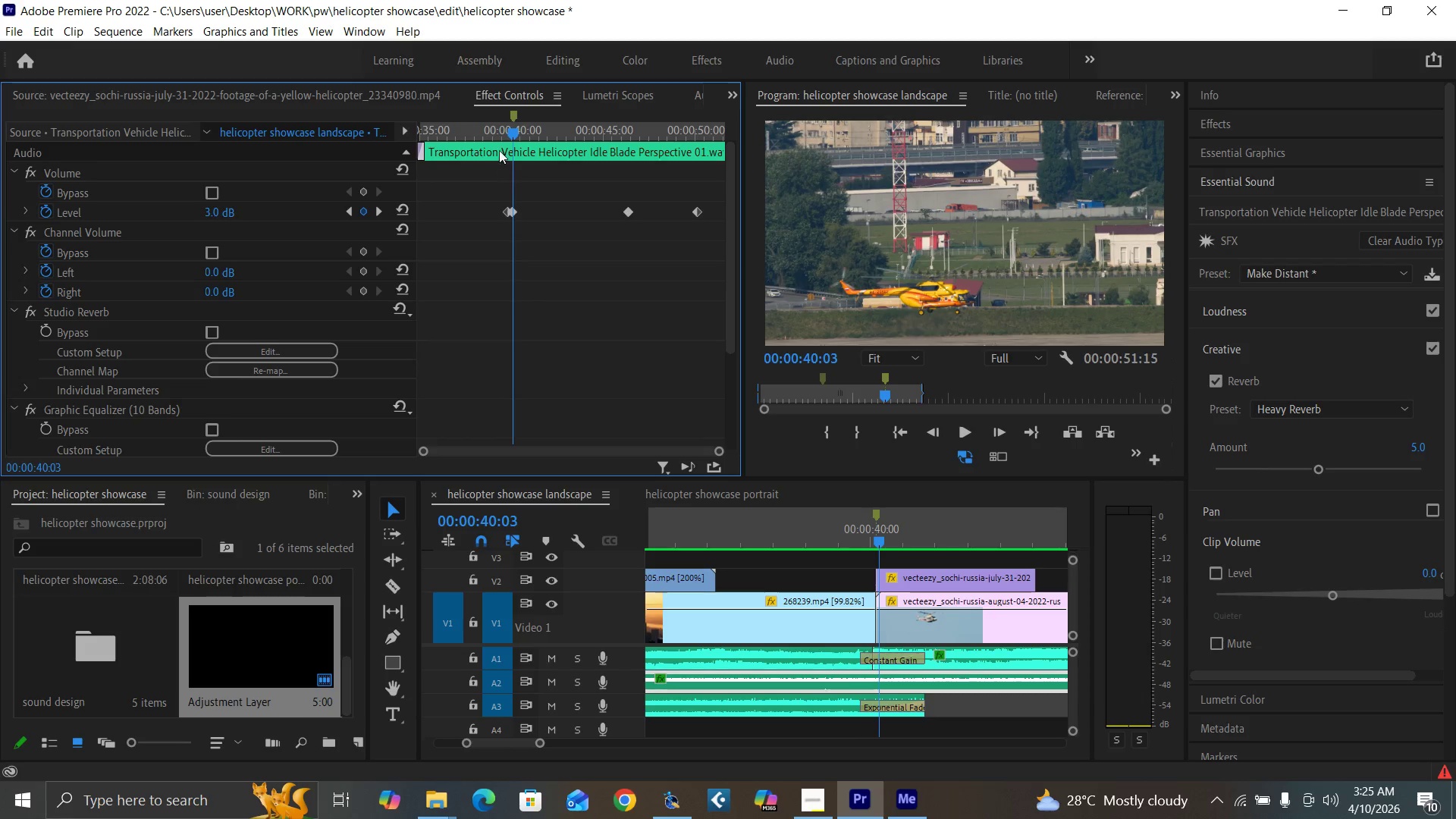 
left_click([494, 133])
 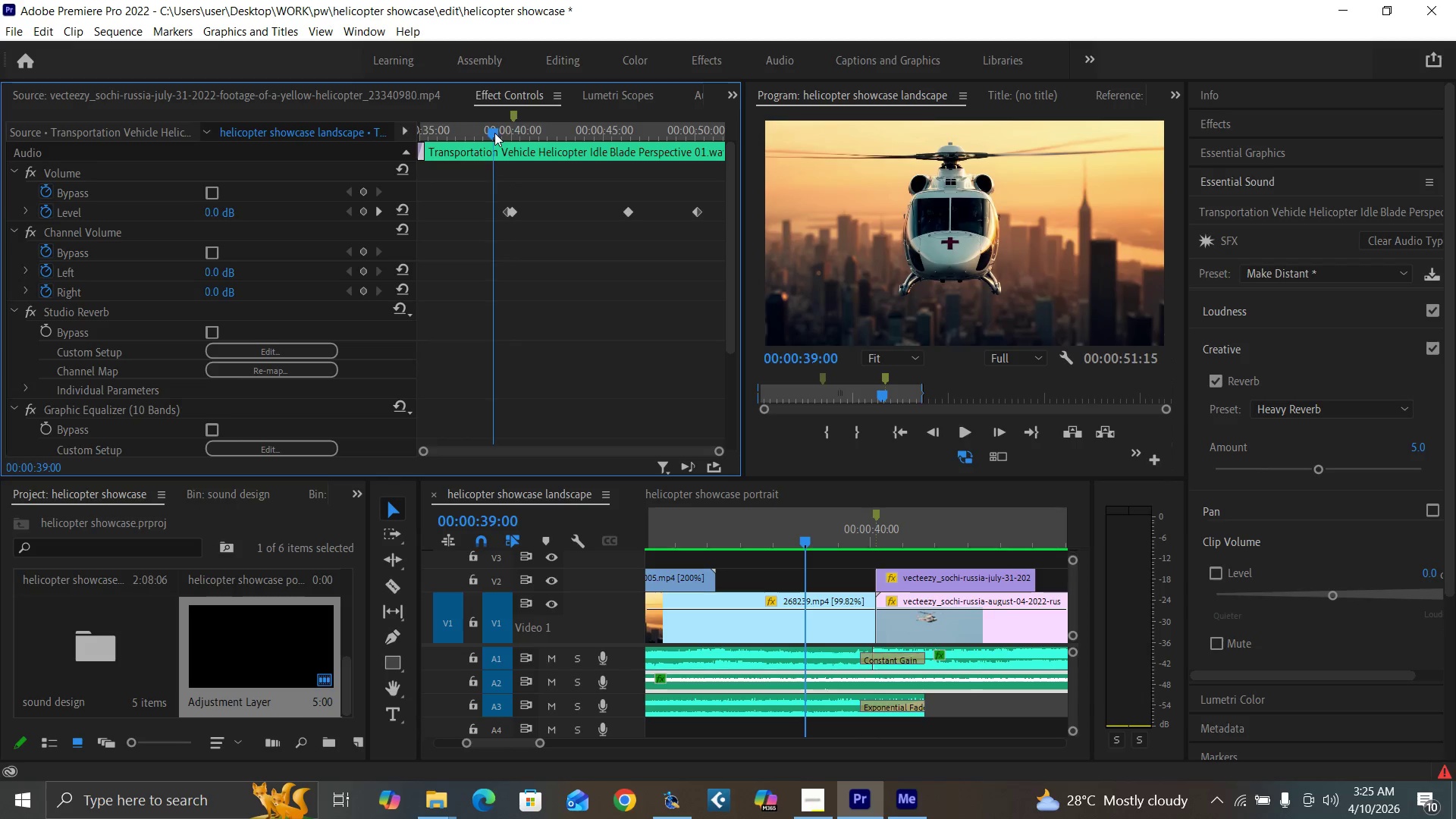 
key(Space)
 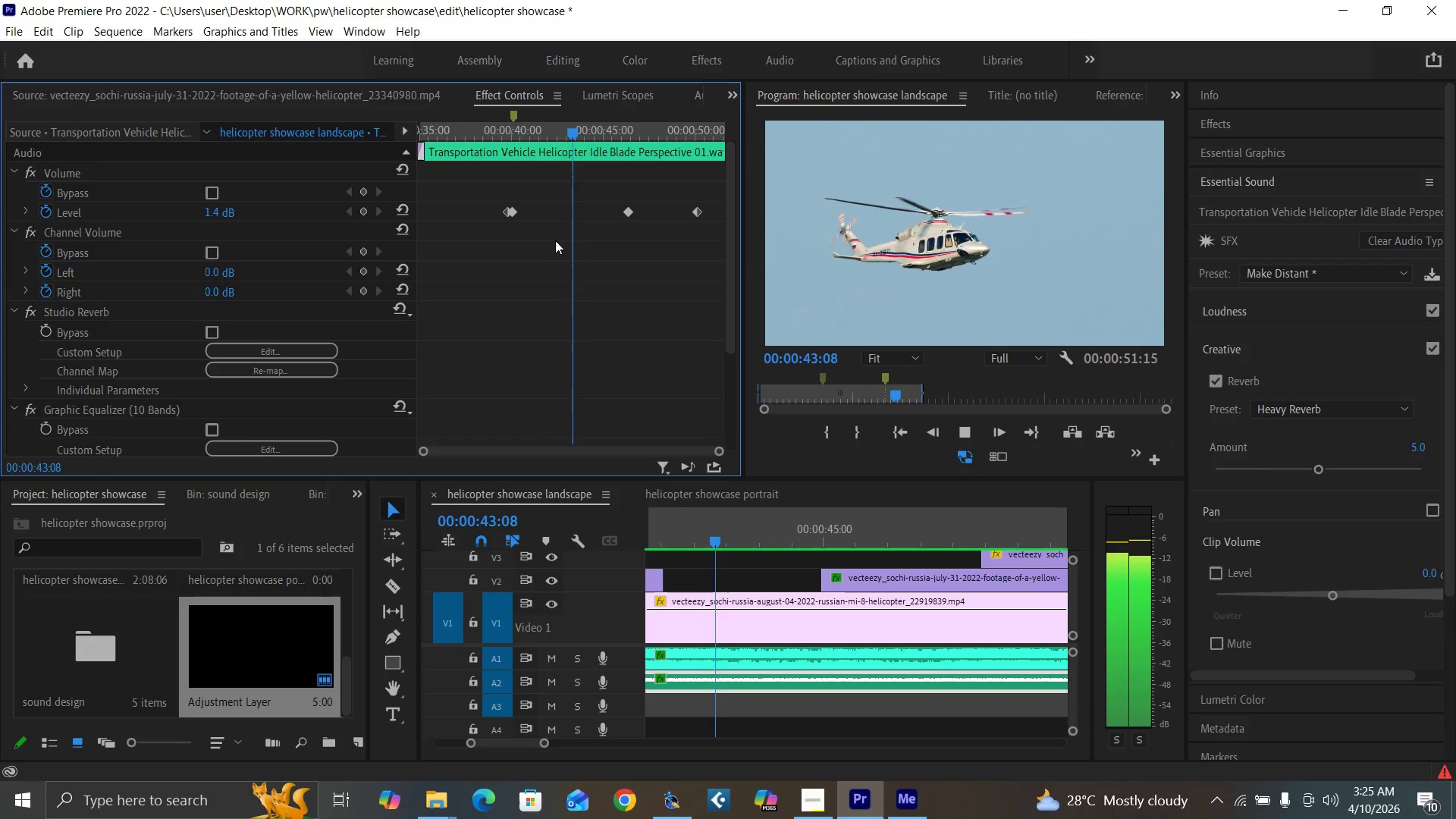 
wait(6.02)
 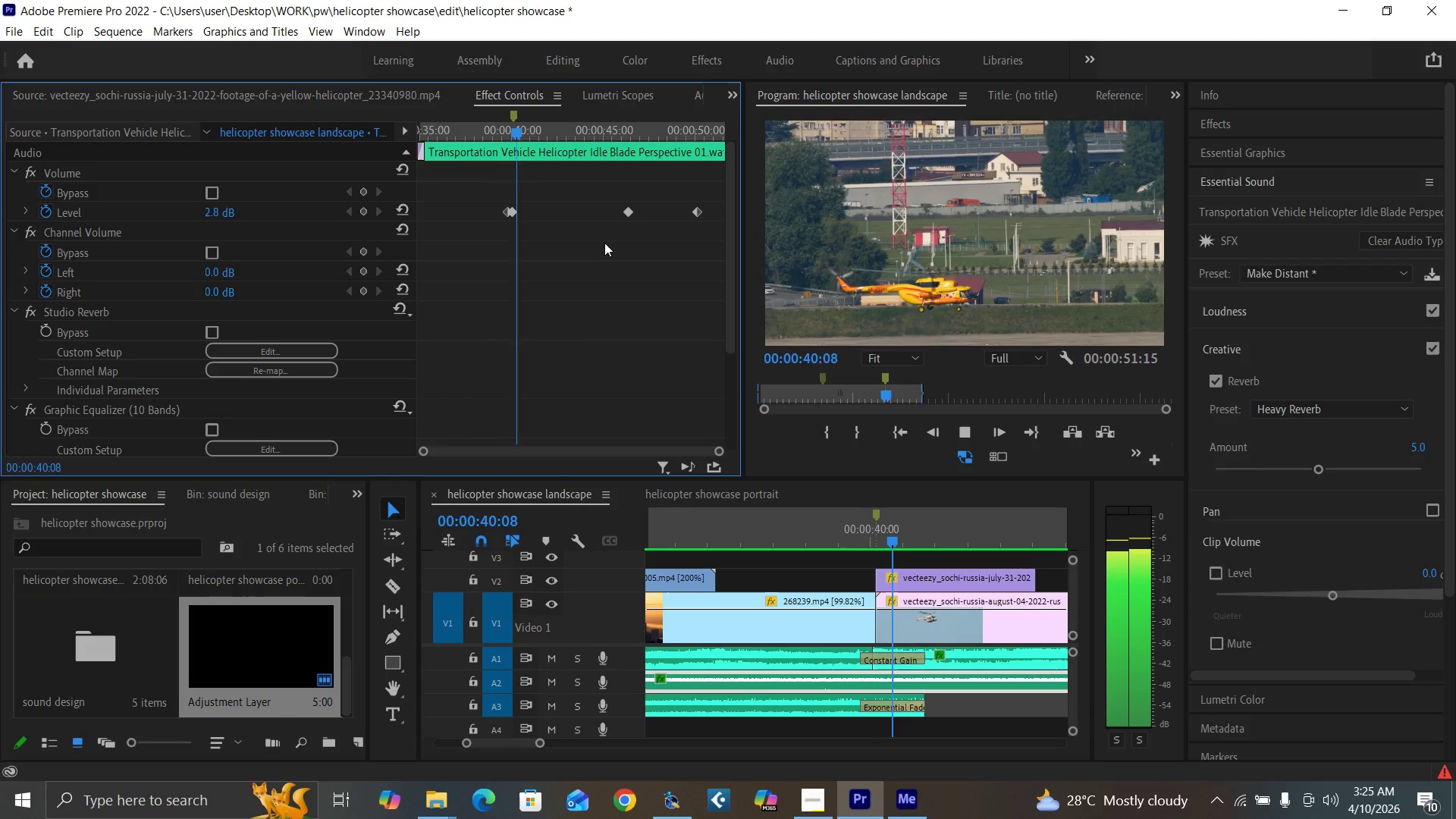 
key(Space)
 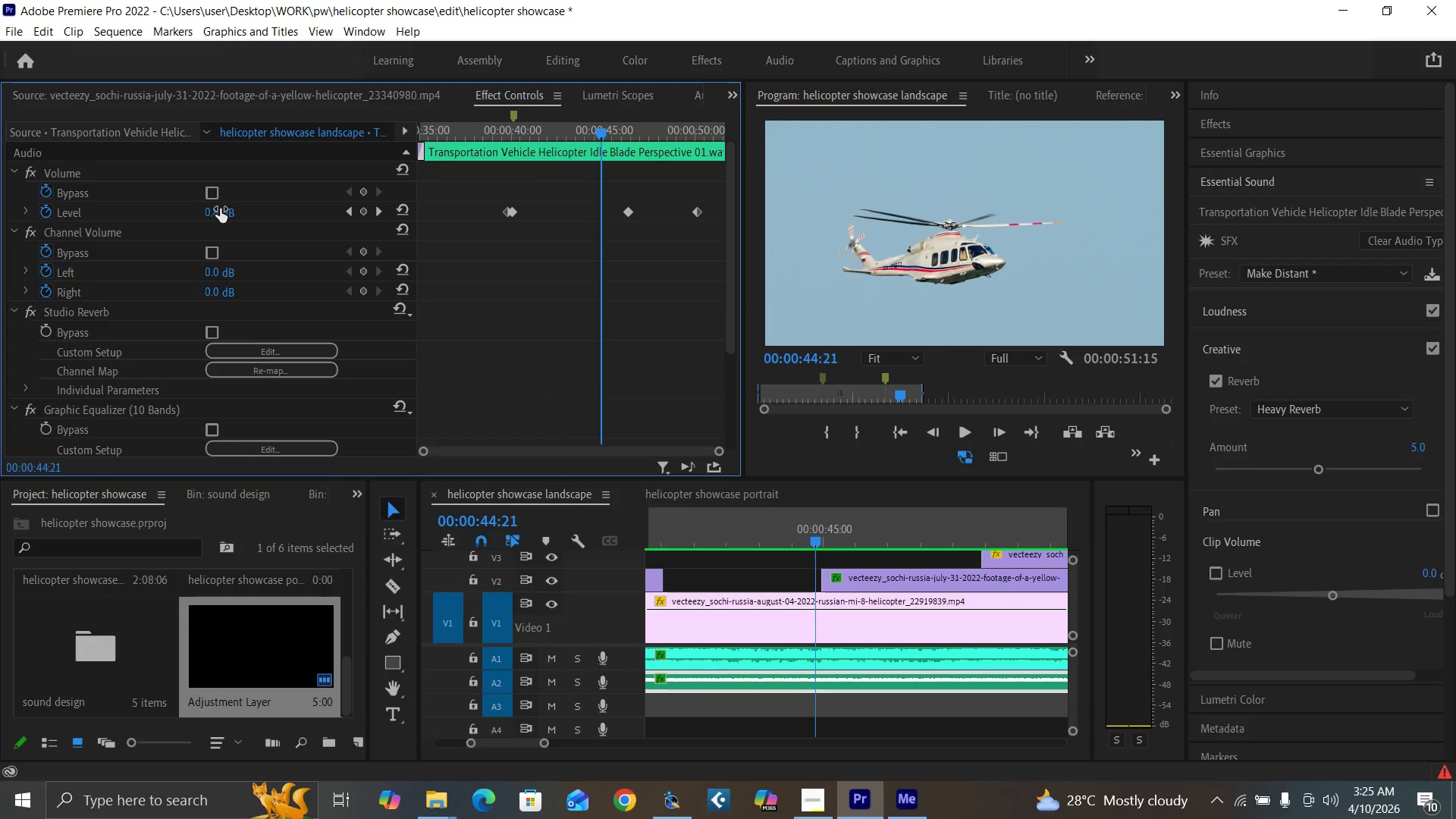 
left_click([213, 209])
 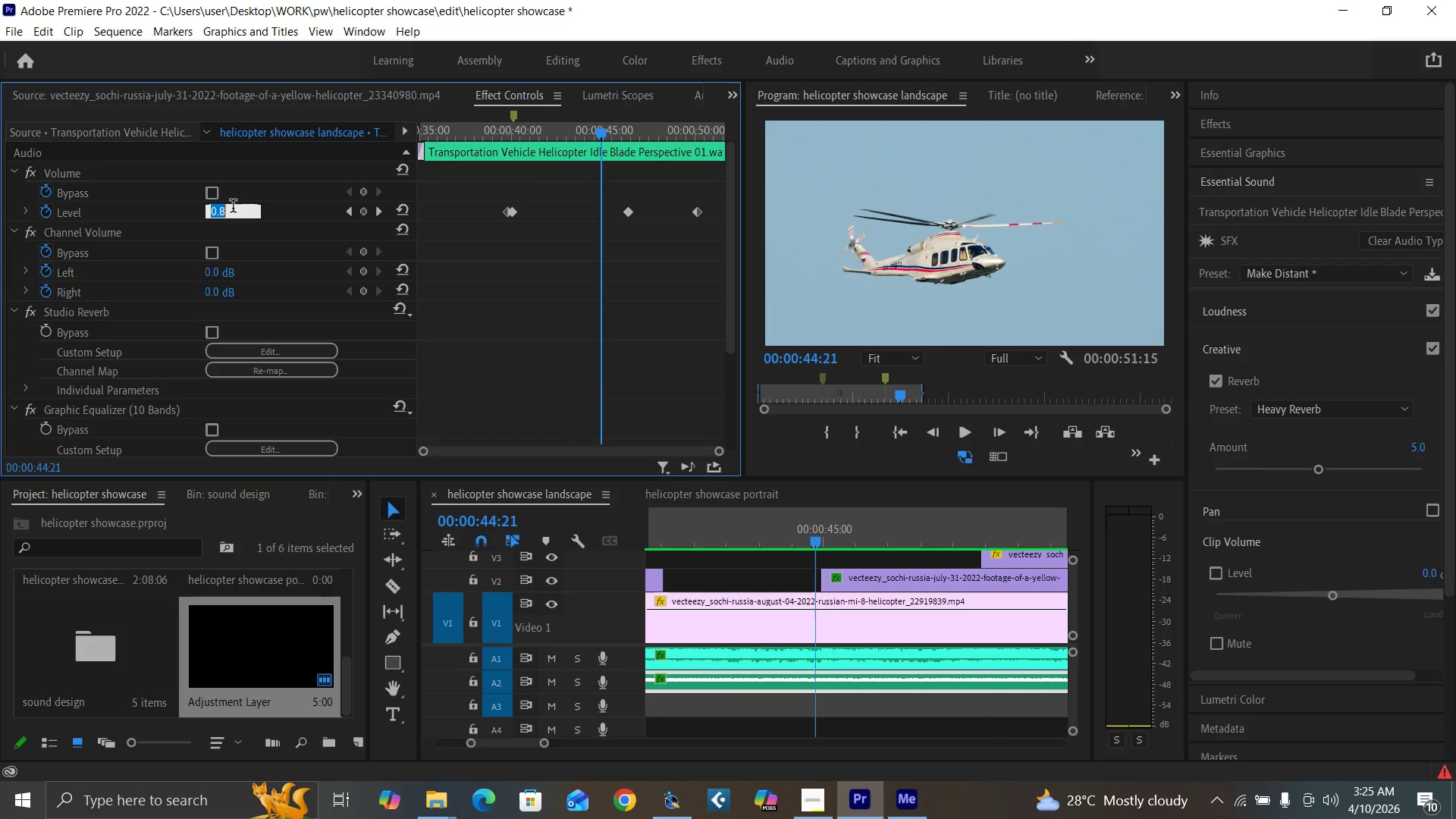 
key(3)
 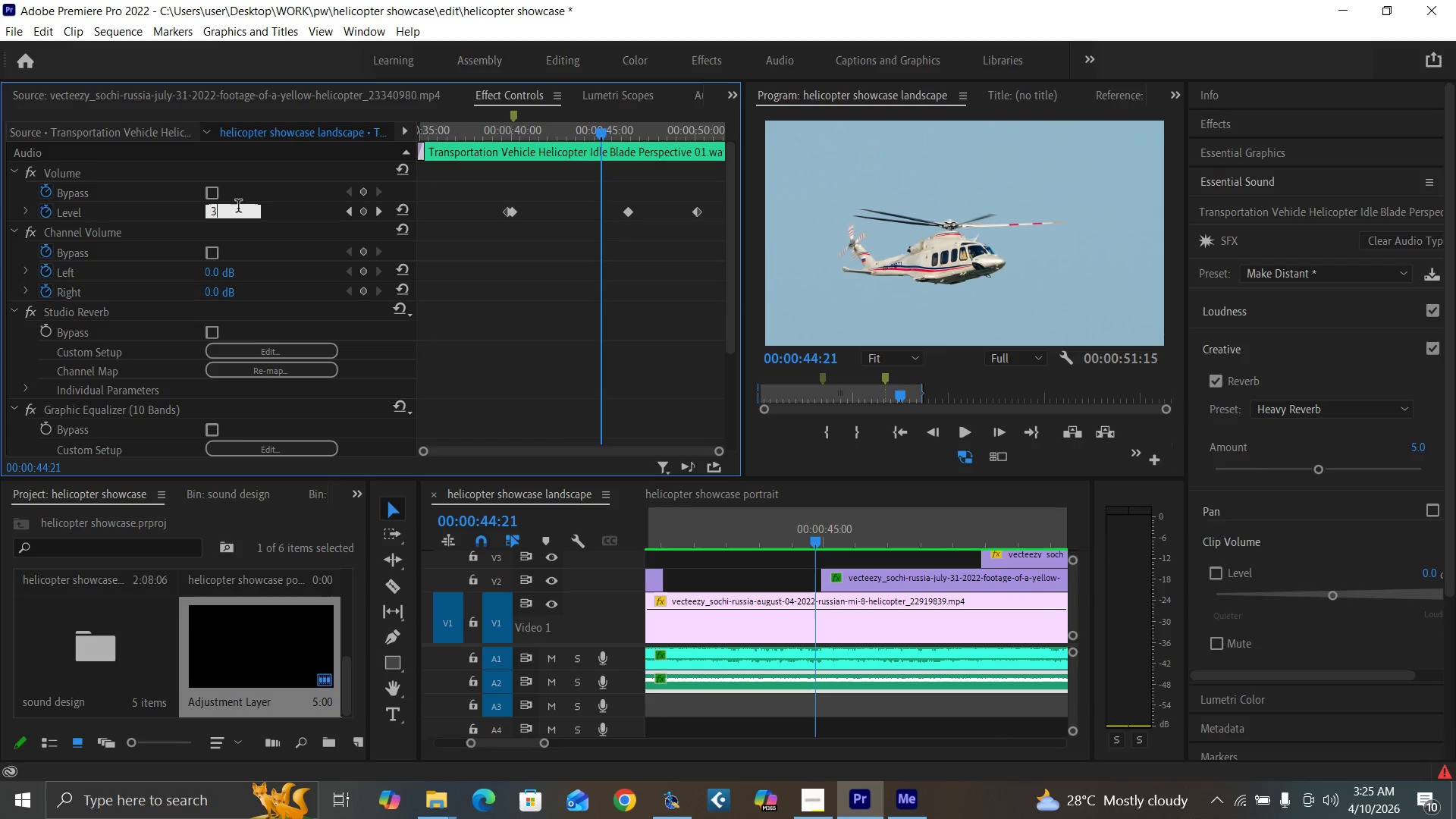 
key(Enter)
 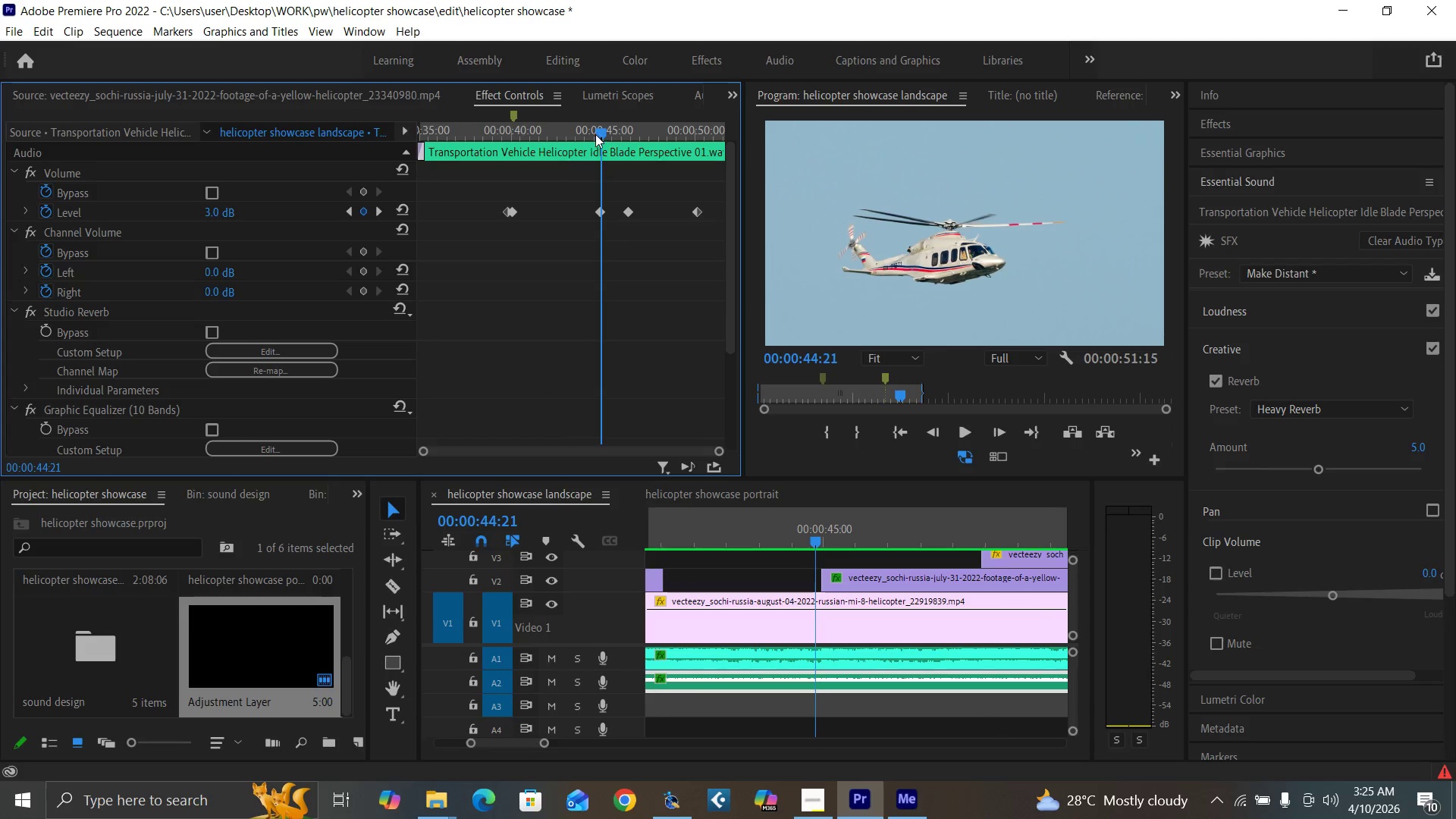 
left_click_drag(start_coordinate=[599, 133], to_coordinate=[626, 145])
 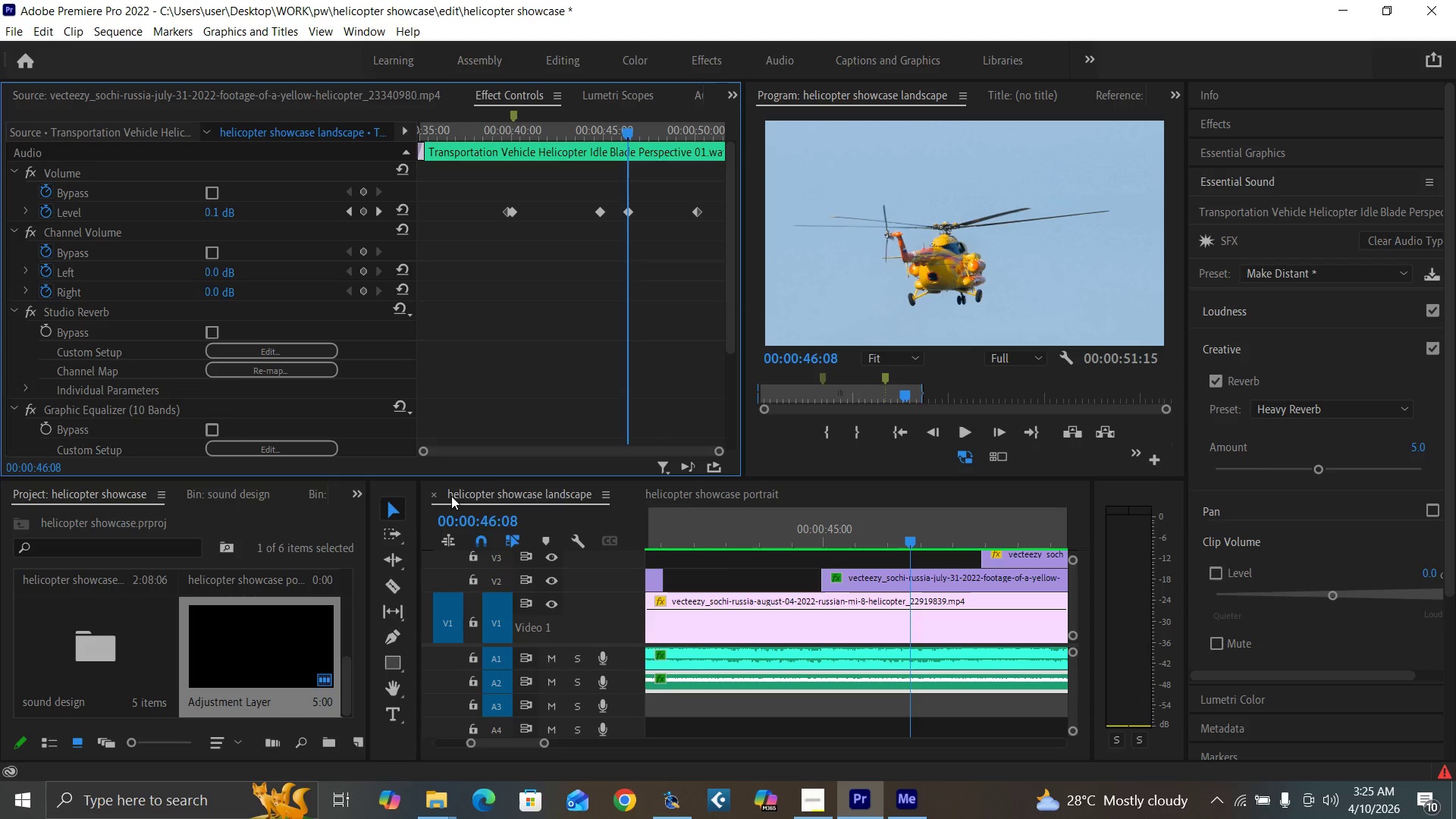 
left_click_drag(start_coordinate=[541, 743], to_coordinate=[556, 746])
 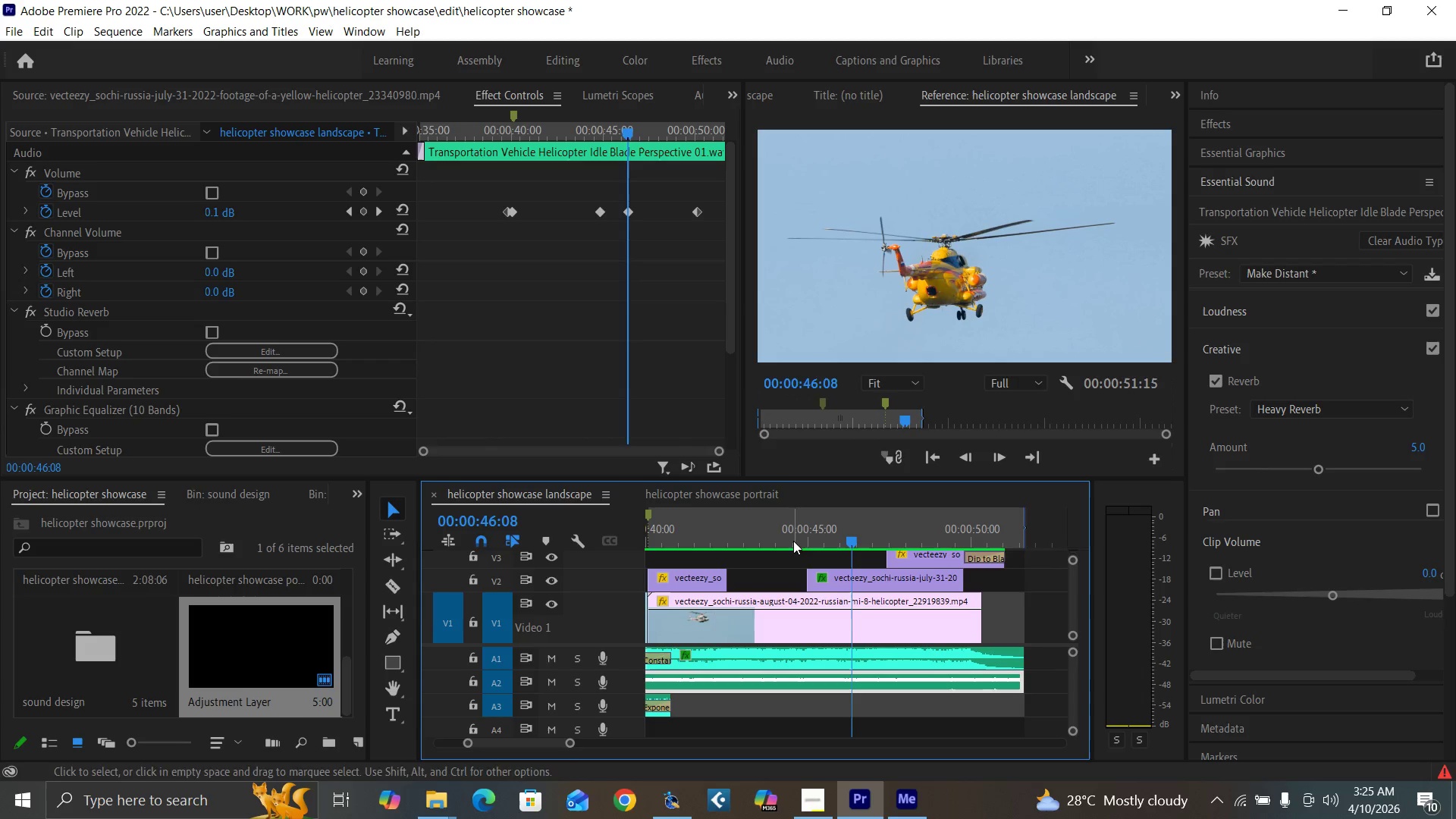 
left_click([790, 541])
 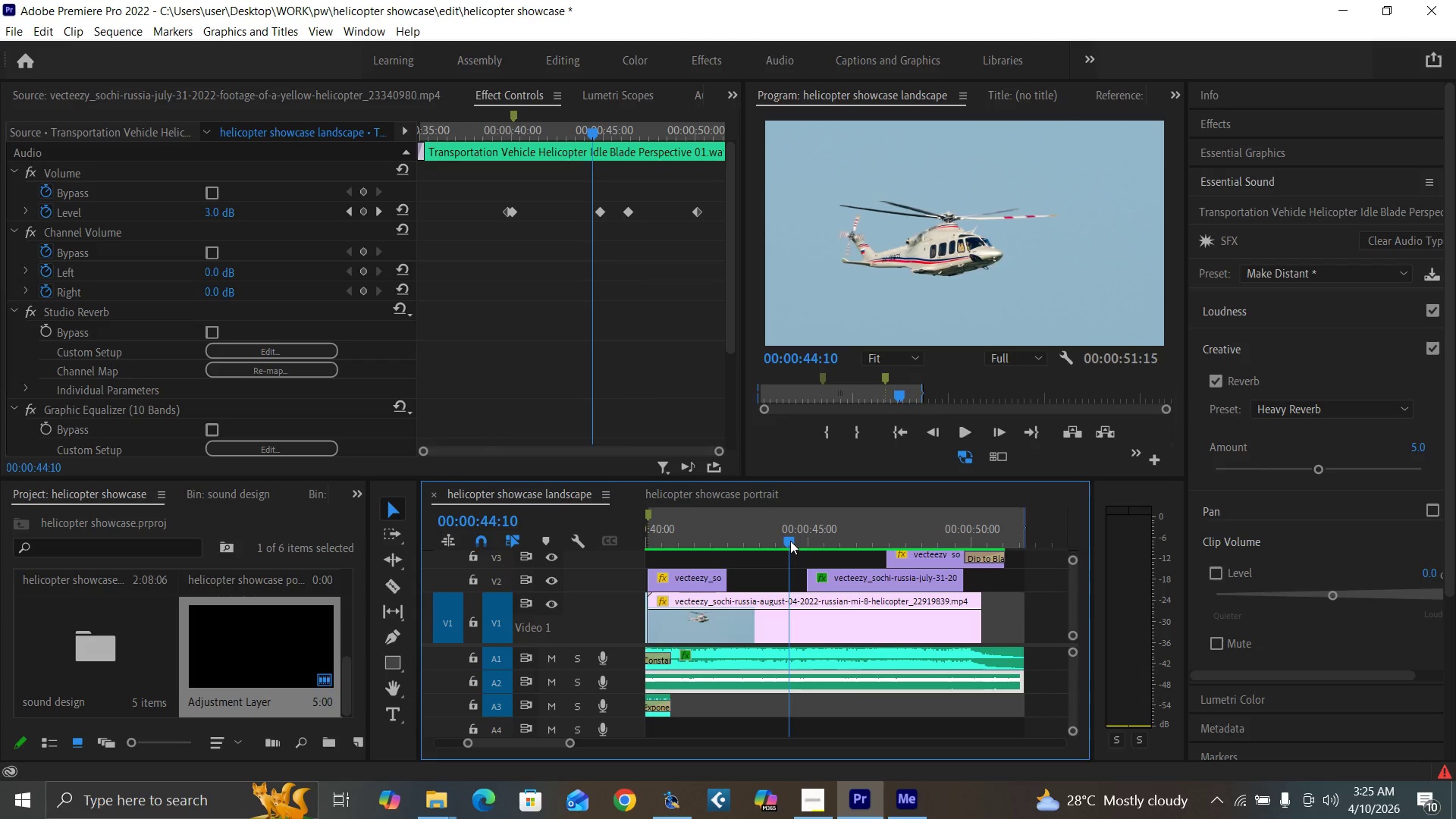 
key(Space)
 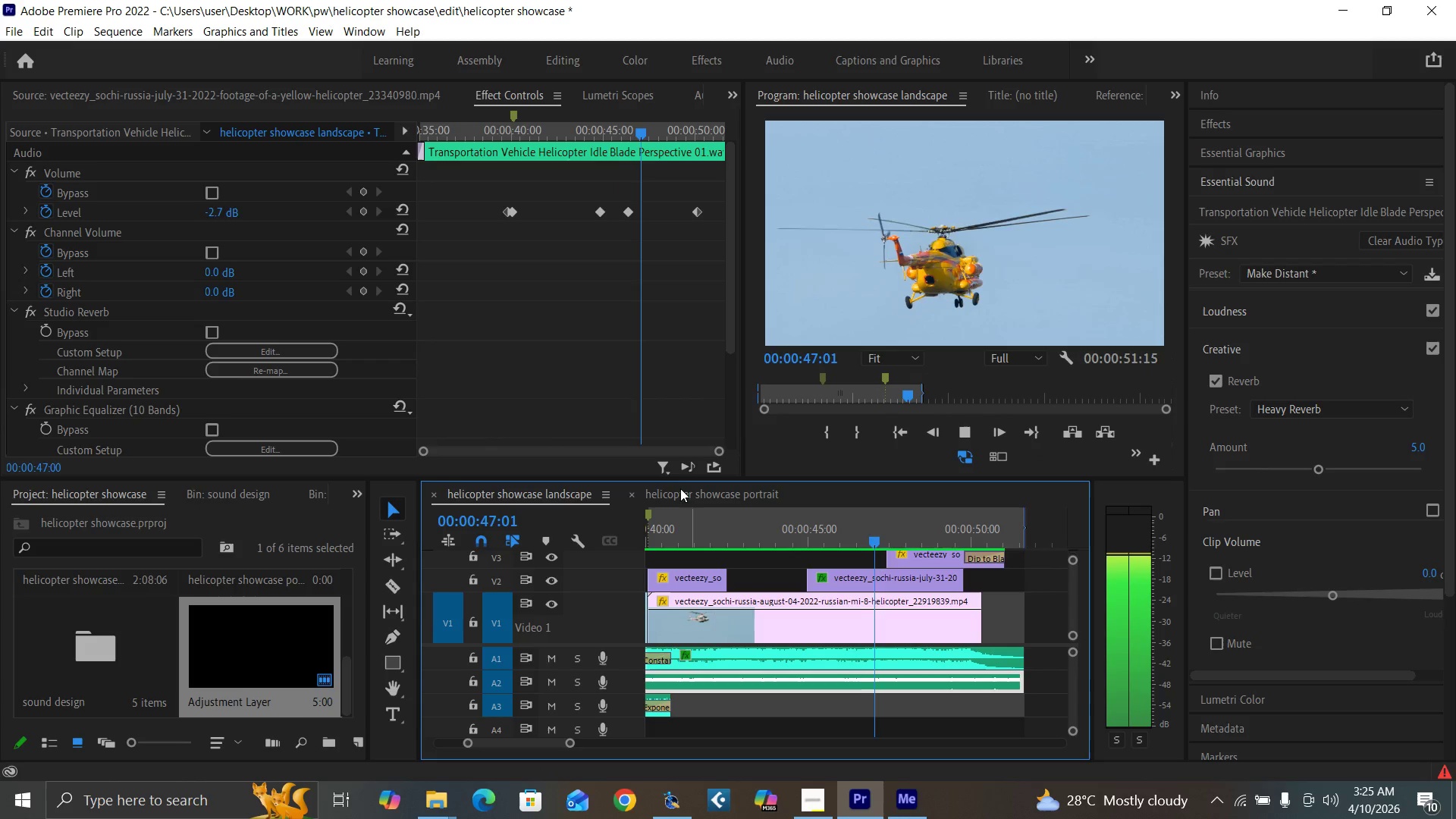 
key(Space)
 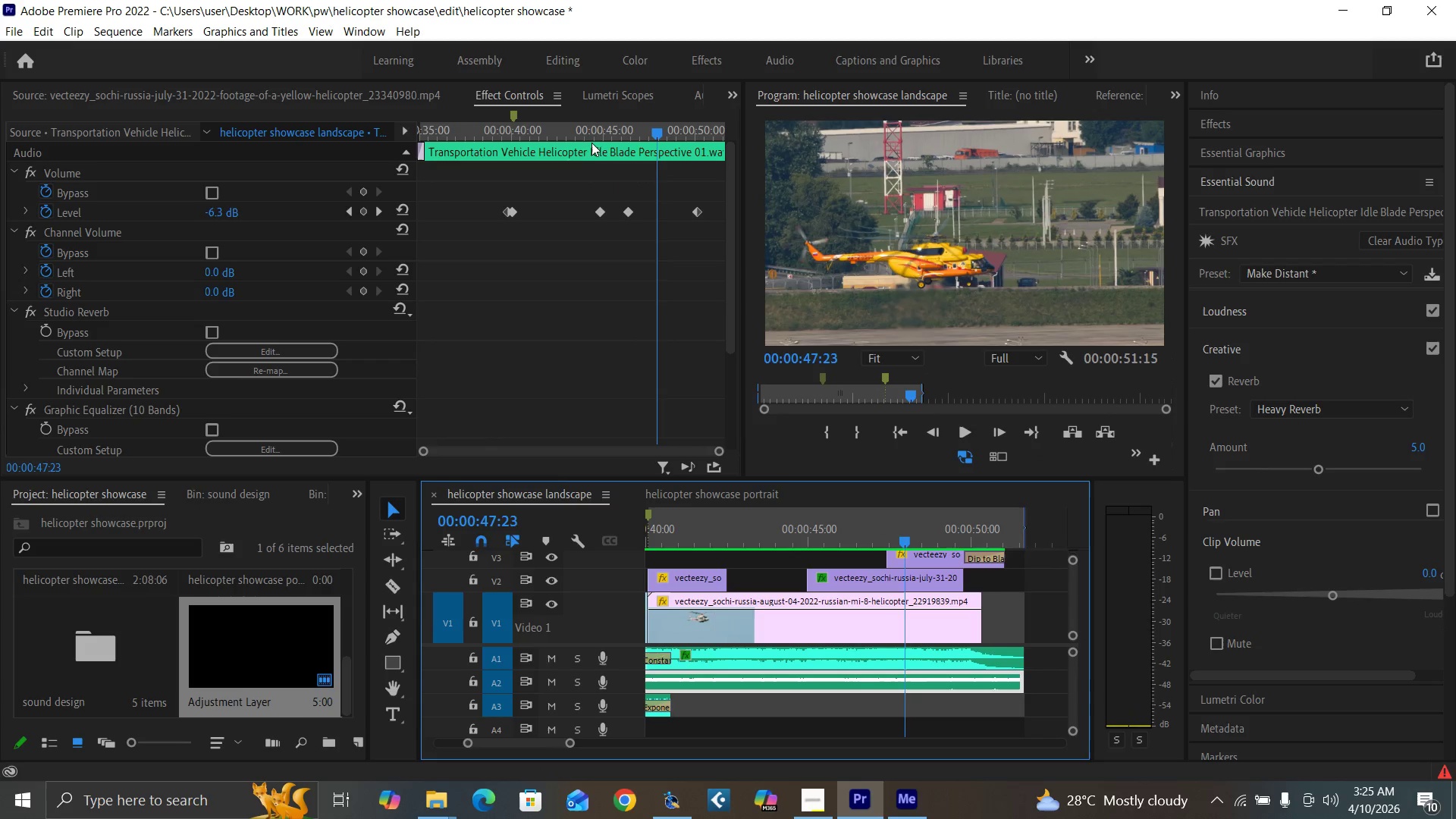 
left_click([597, 136])
 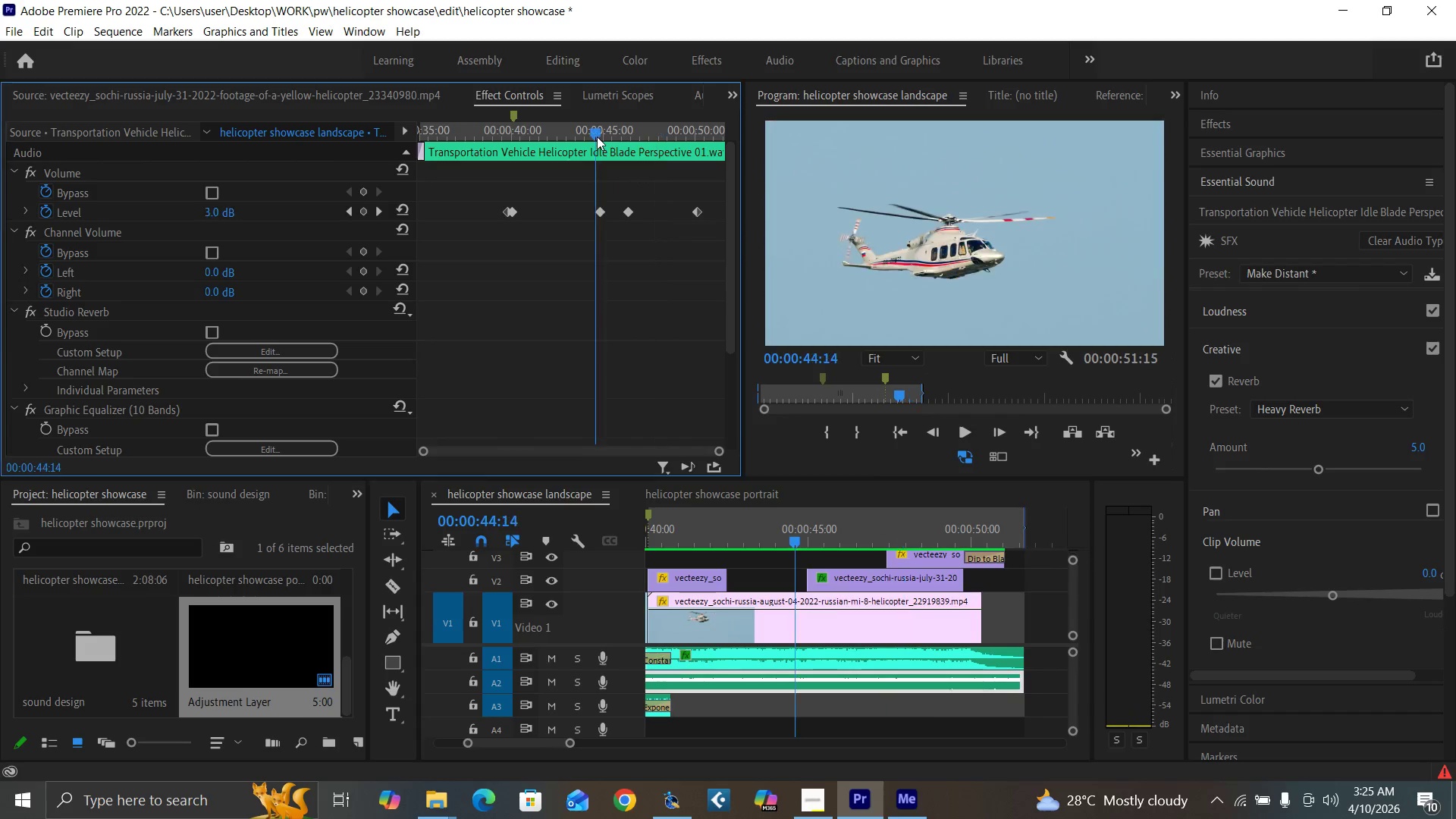 
key(Space)
 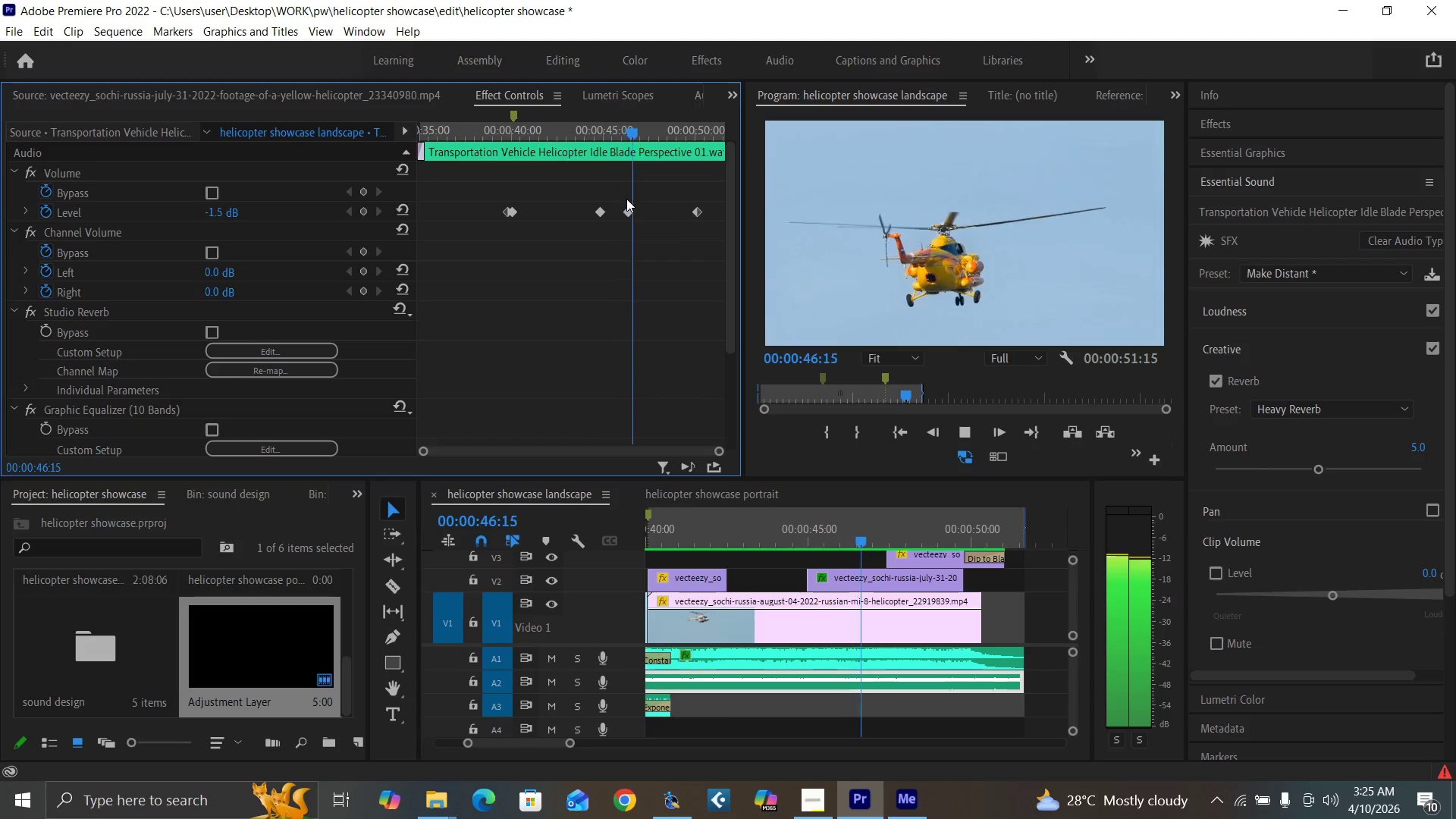 
key(Space)
 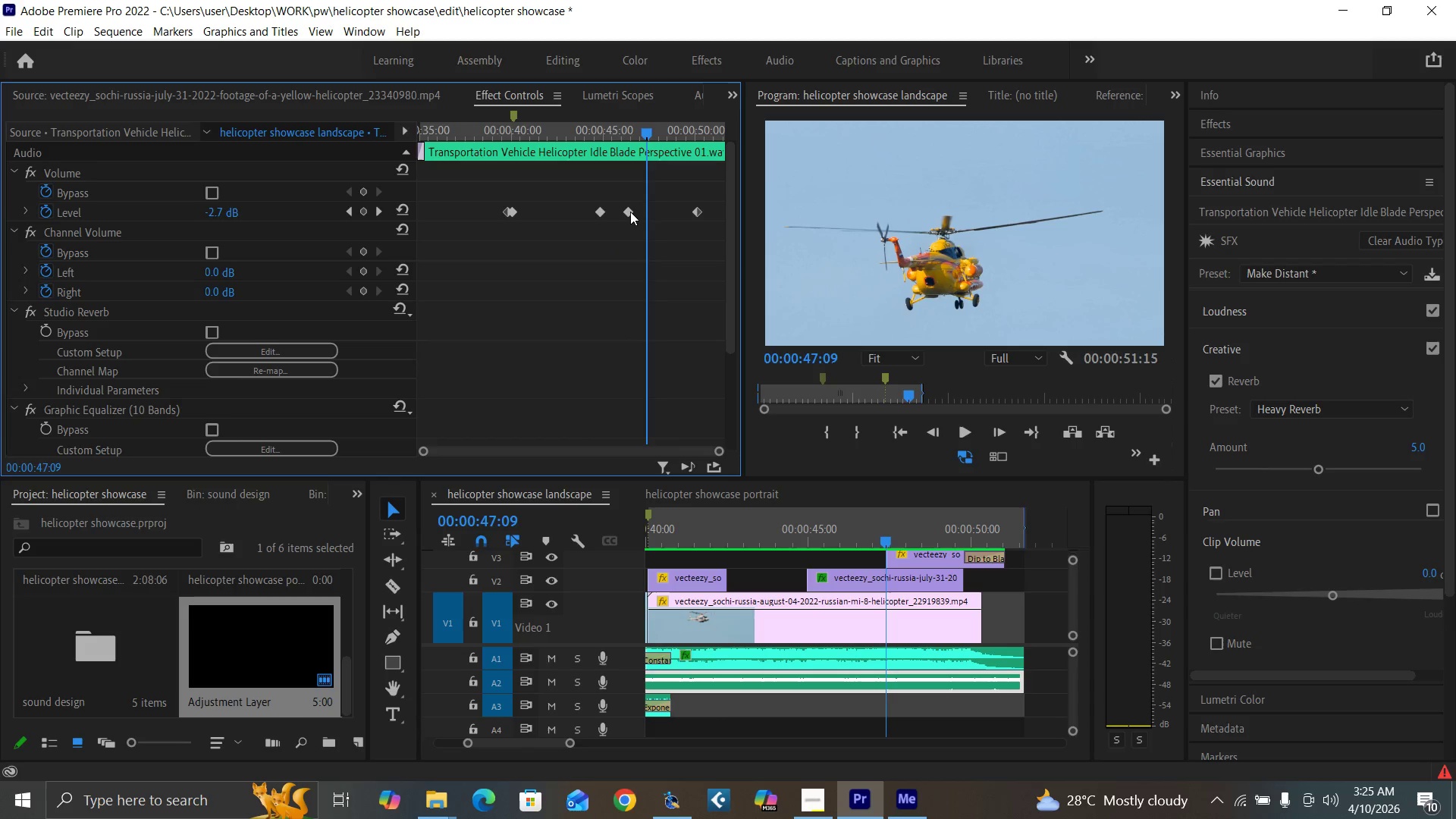 
left_click_drag(start_coordinate=[630, 212], to_coordinate=[647, 220])
 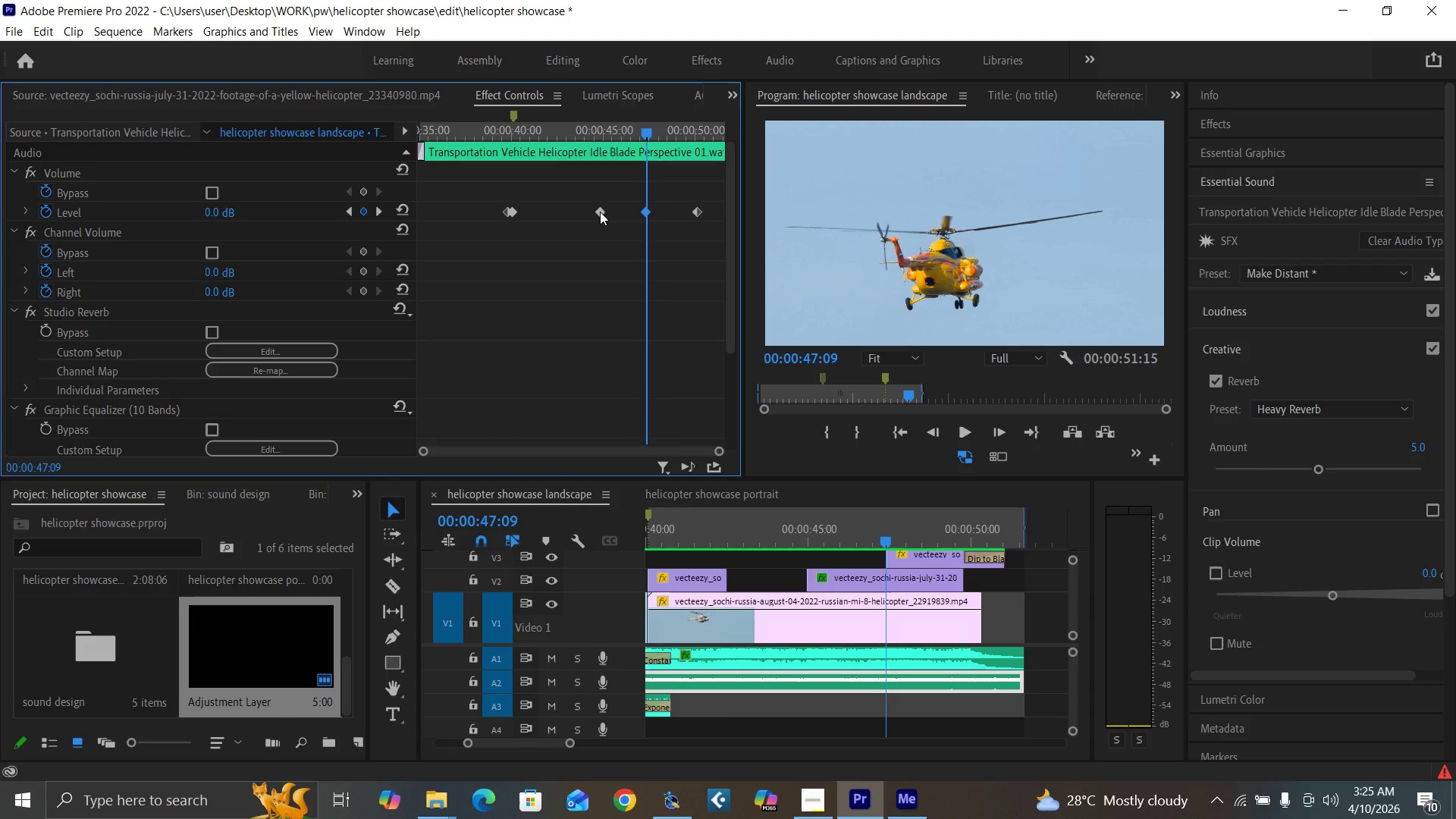 
left_click_drag(start_coordinate=[600, 212], to_coordinate=[622, 218])
 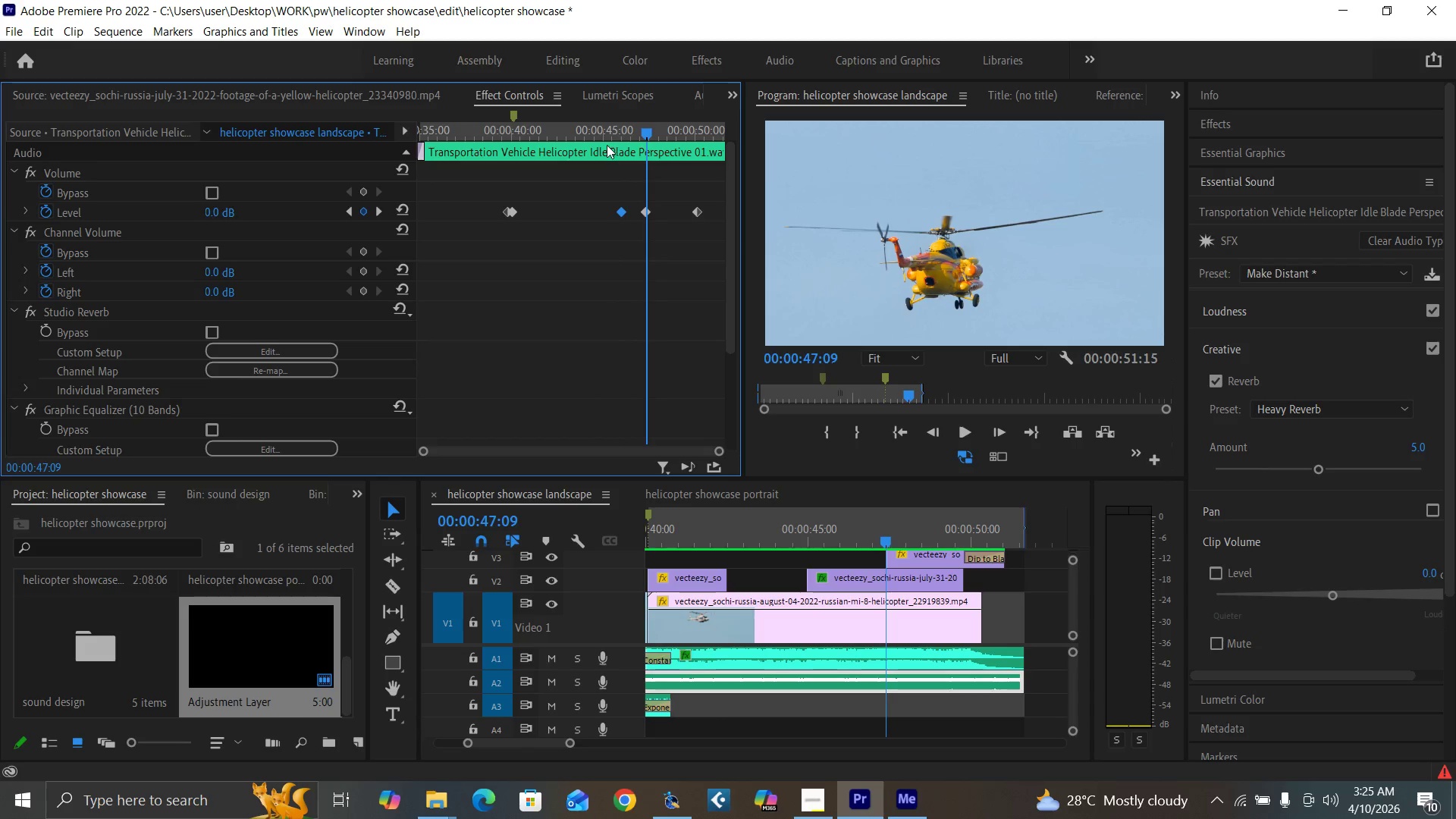 
left_click([606, 140])
 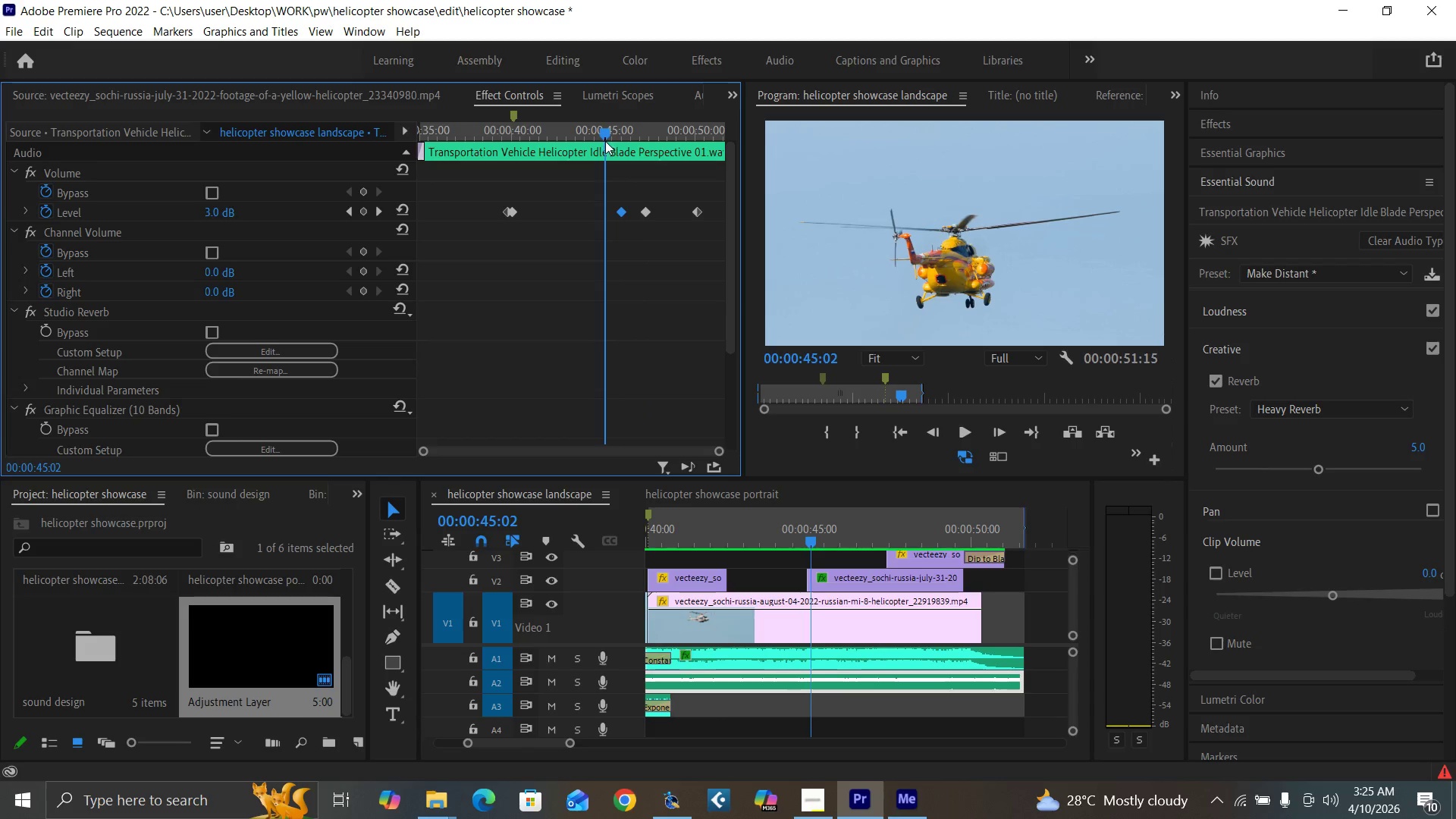 
key(Space)
 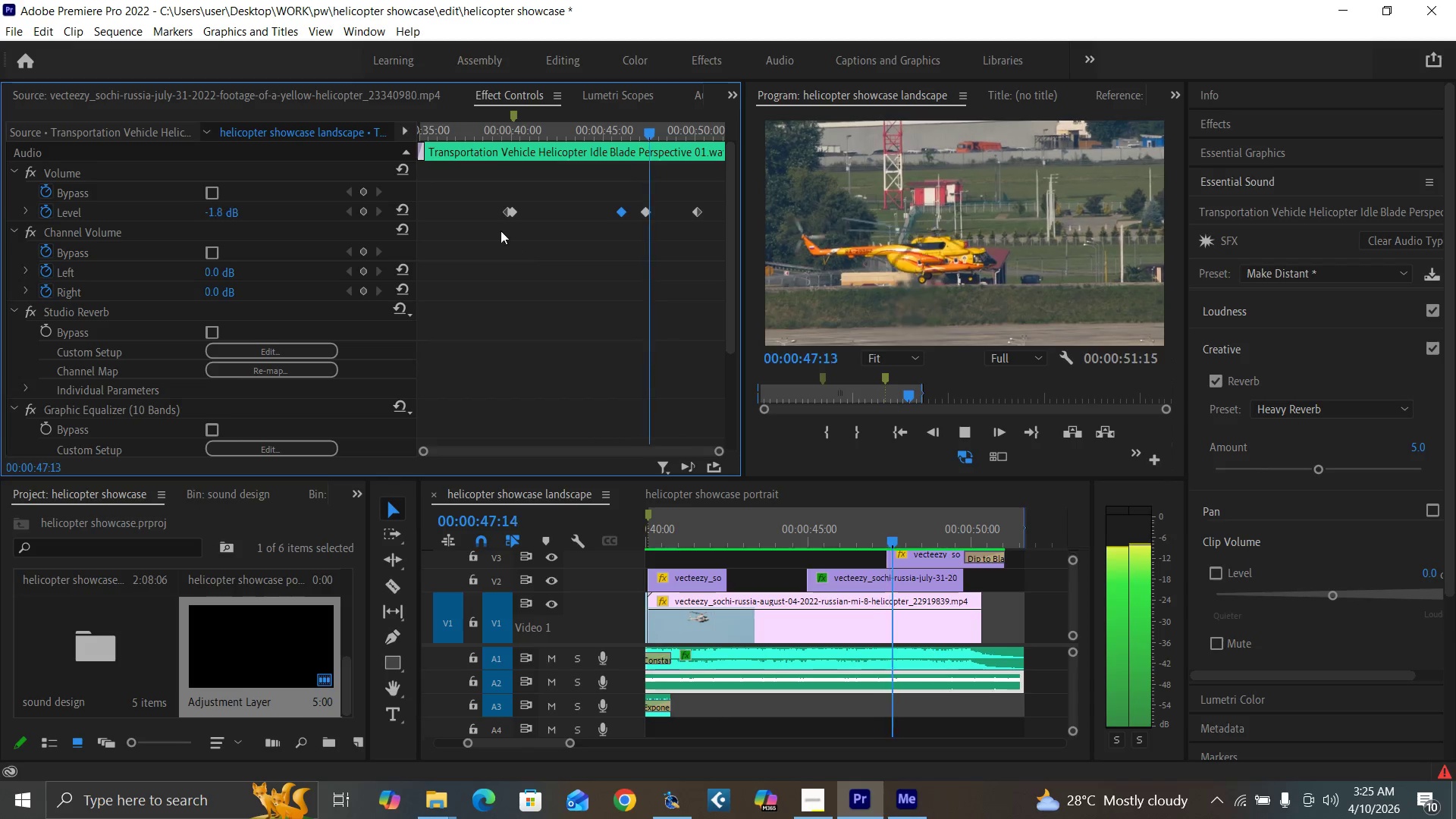 
left_click([590, 132])
 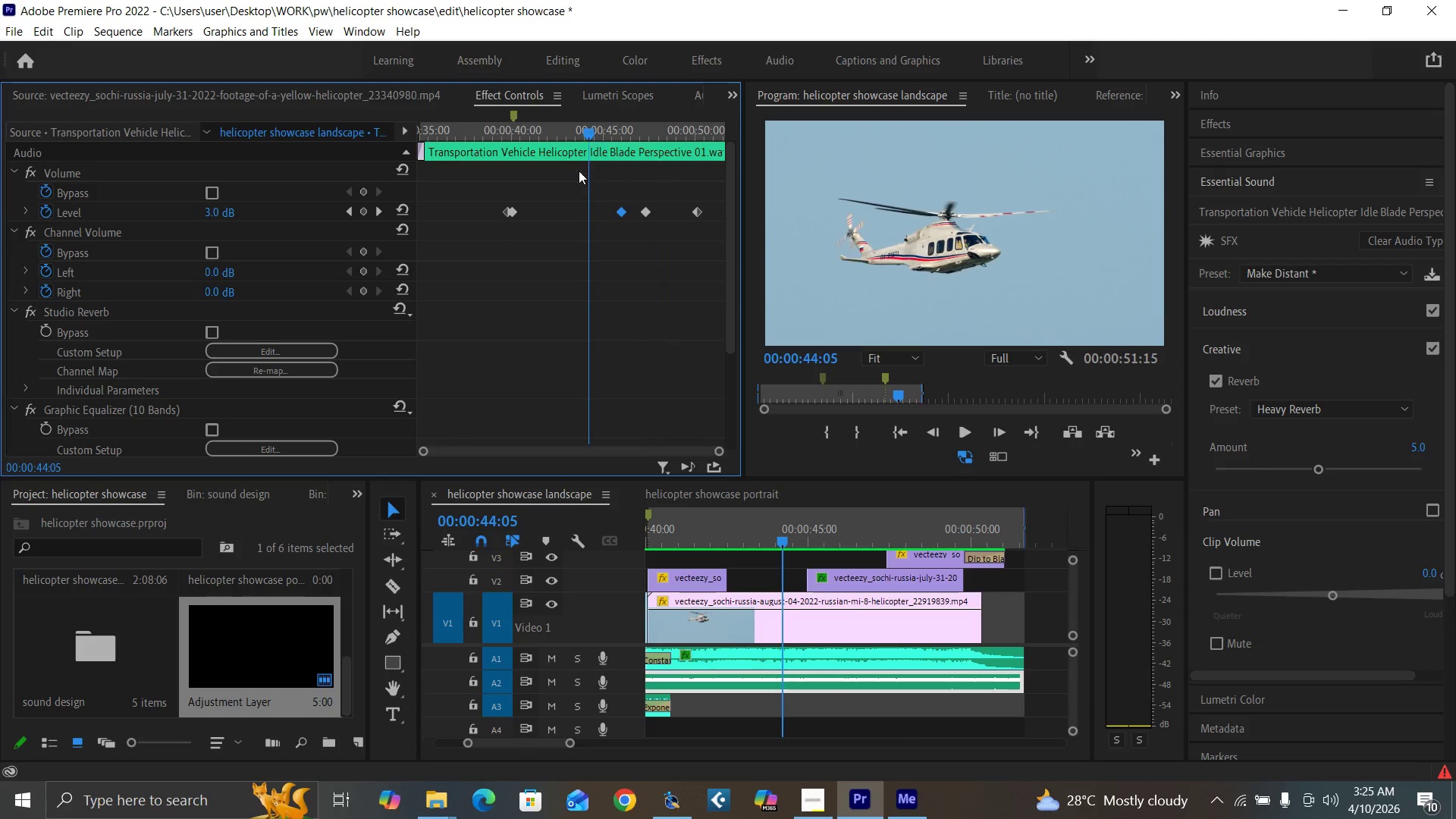 
key(Space)
 